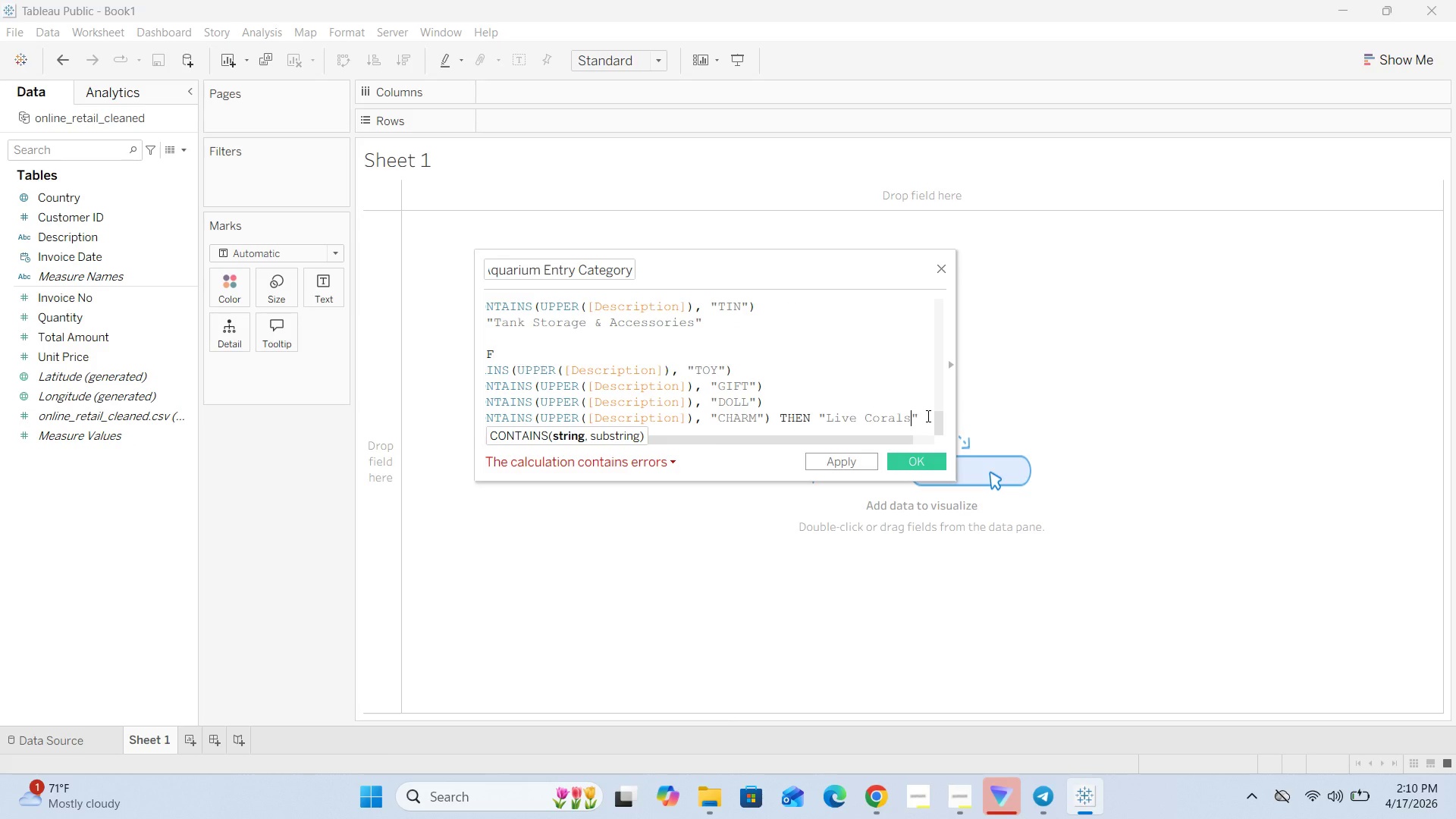 
left_click([927, 416])
 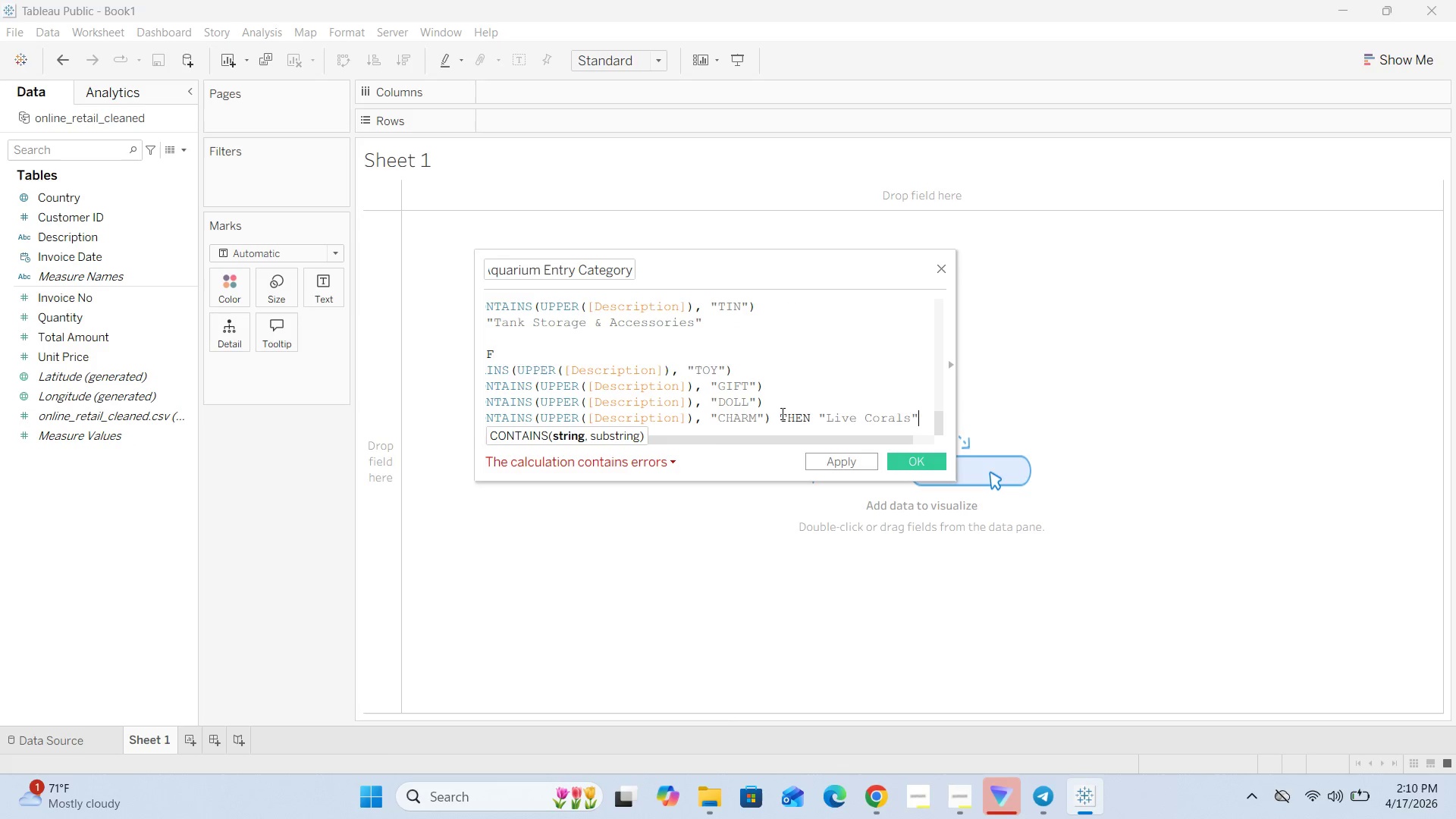 
left_click([777, 413])
 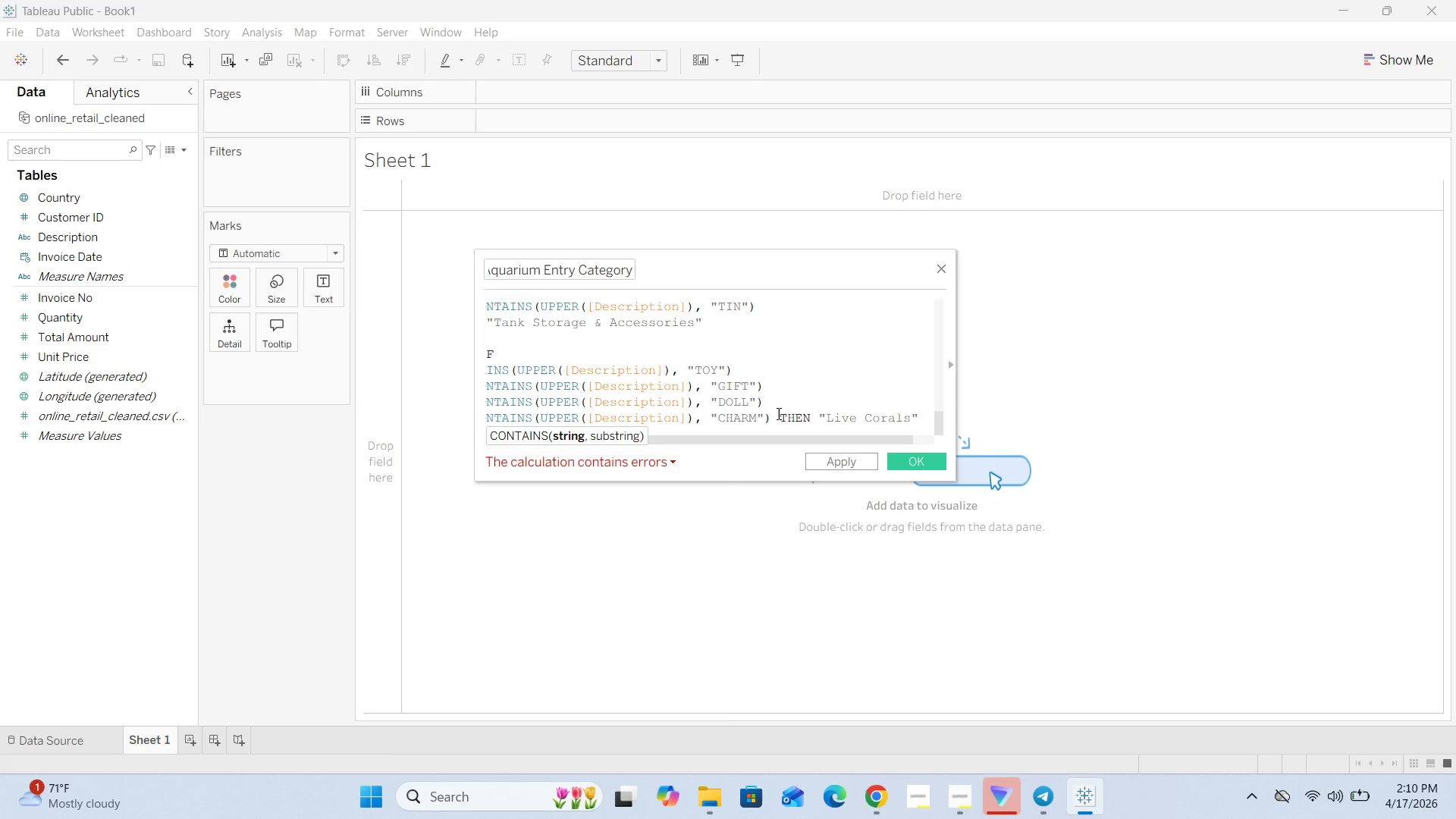 
key(Enter)
 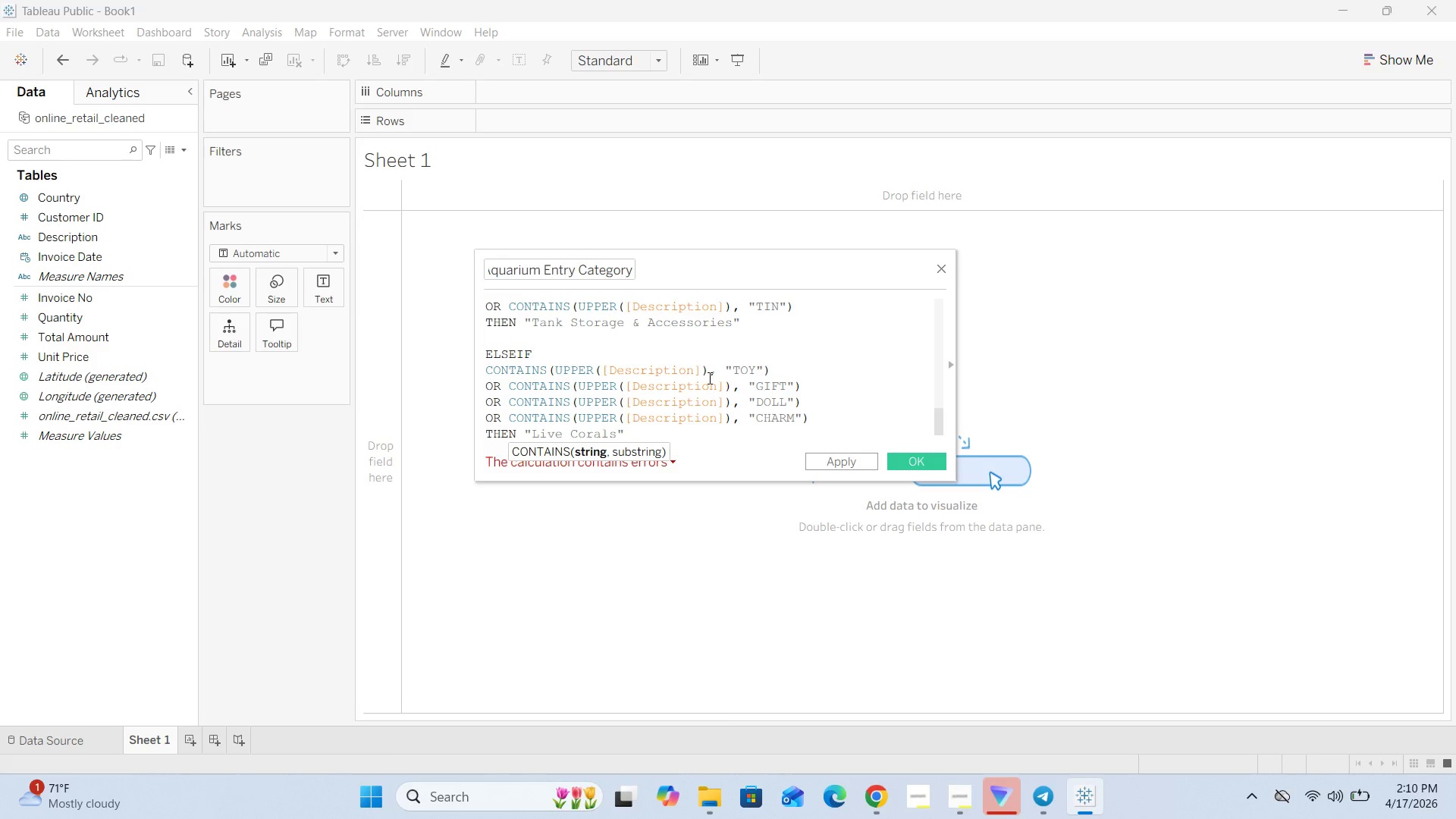 
scroll: coordinate [704, 375], scroll_direction: down, amount: 1.0
 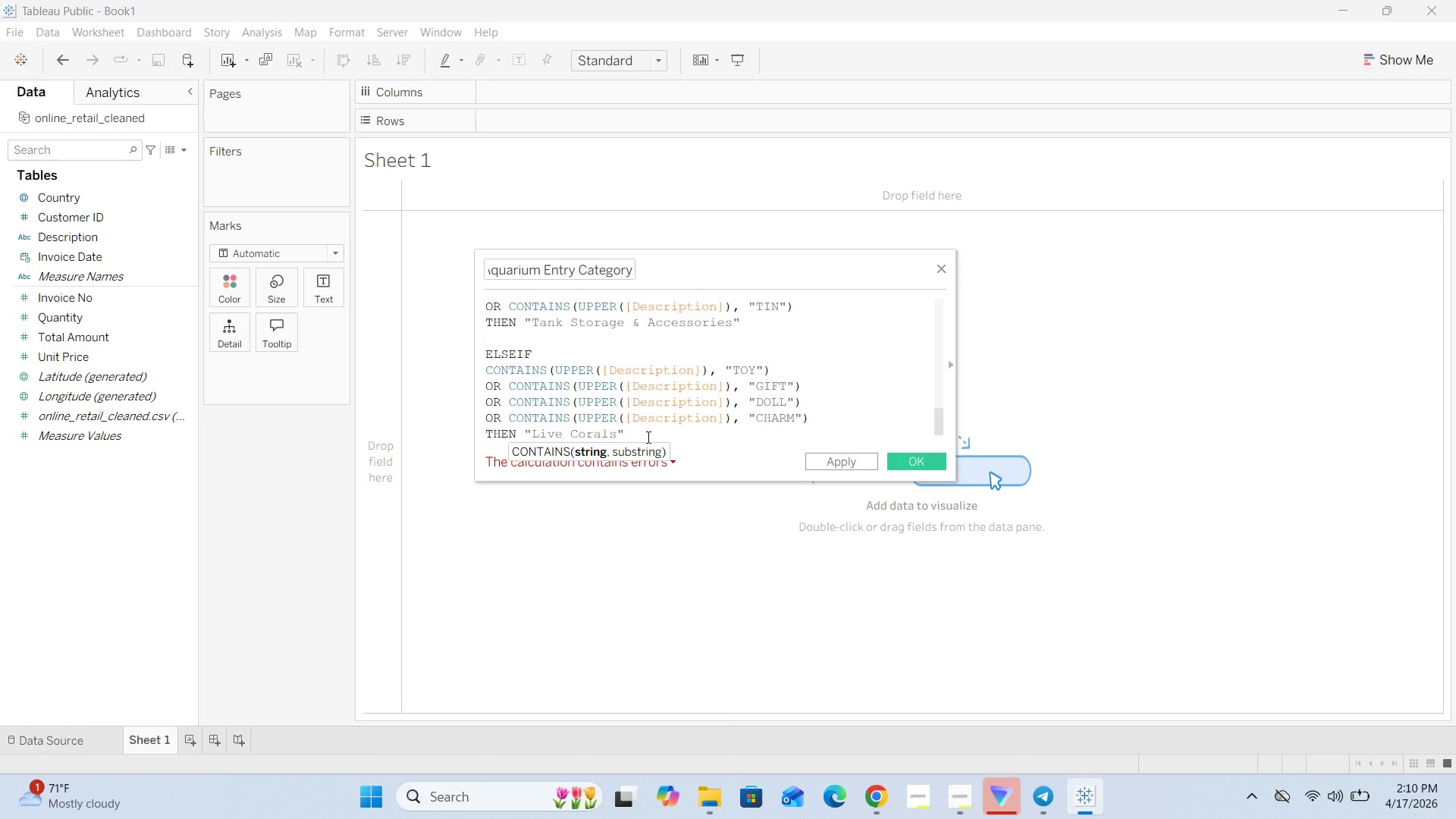 
left_click([647, 436])
 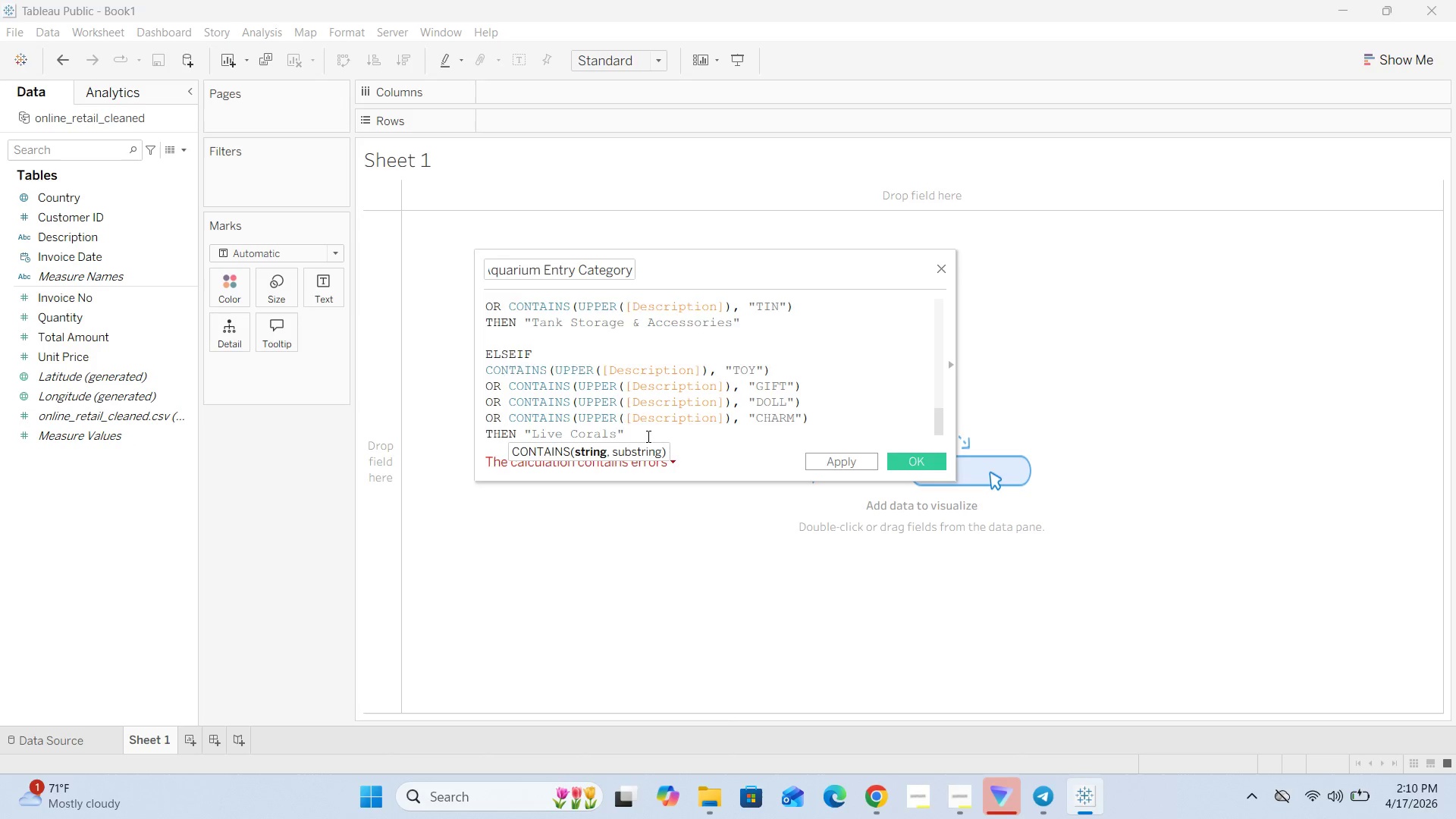 
key(Enter)
 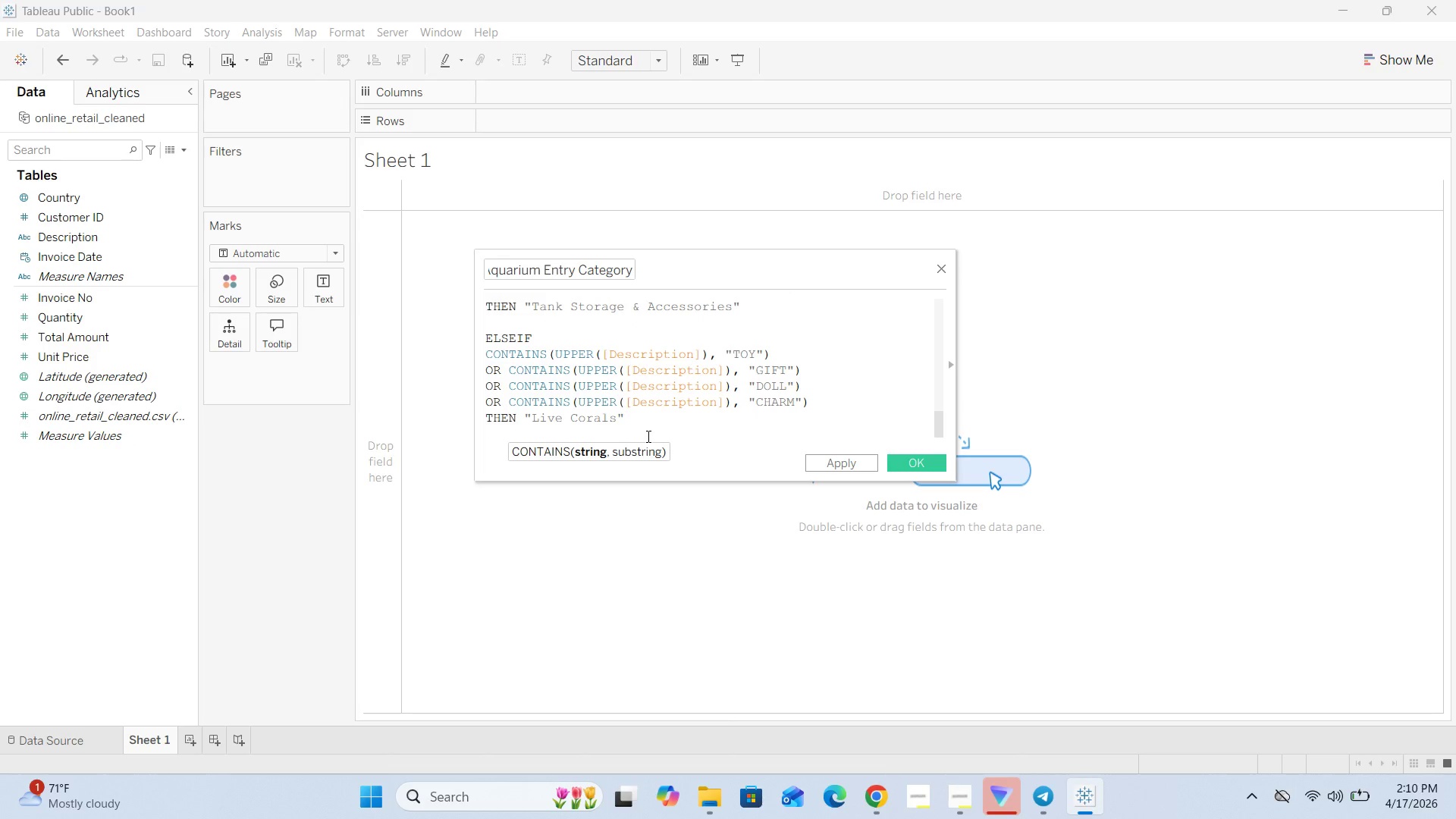 
key(Enter)
 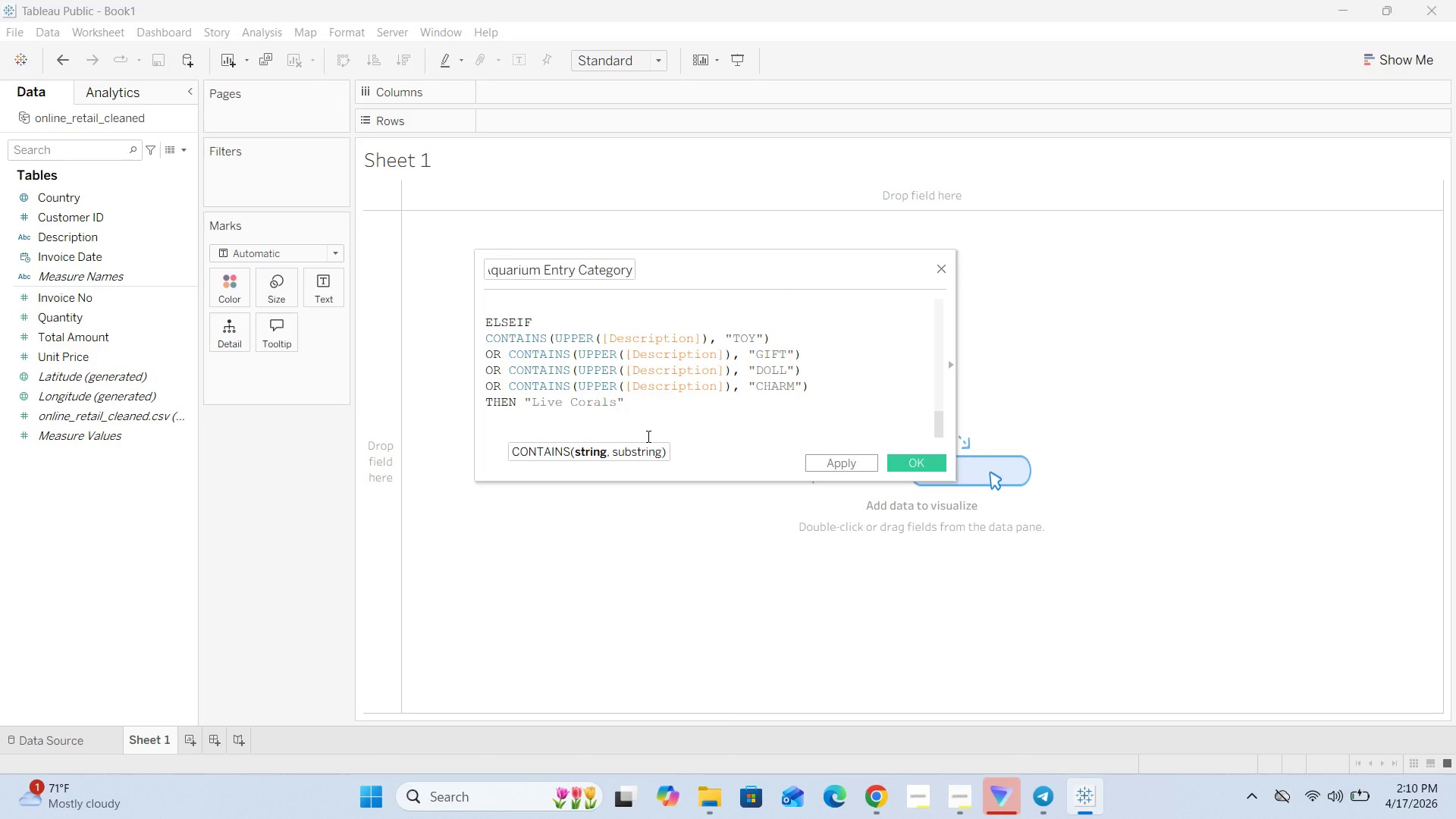 
type(ELSE "")
 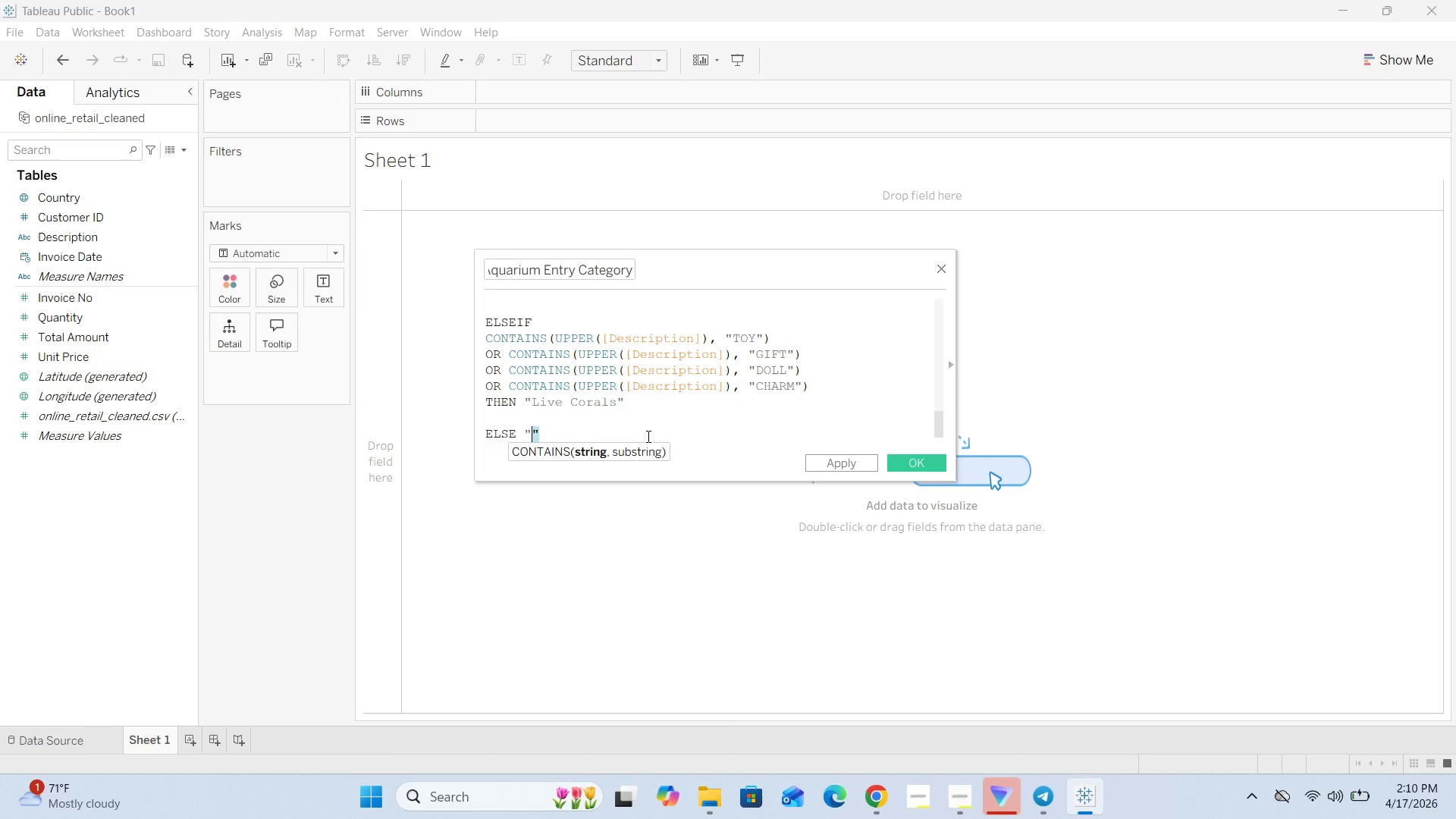 
key(Shift+ArrowLeft)
 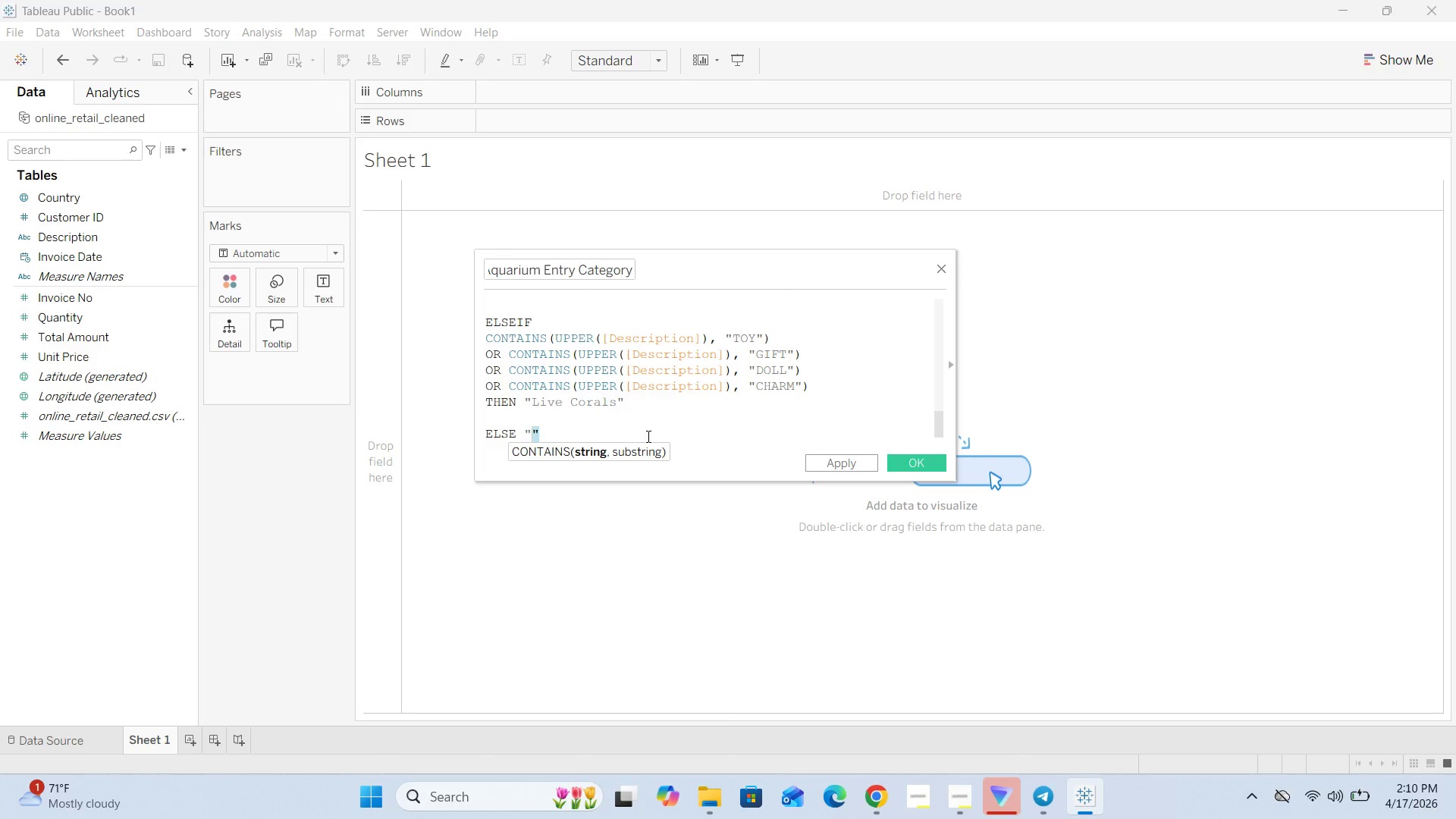 
key(ArrowLeft)
 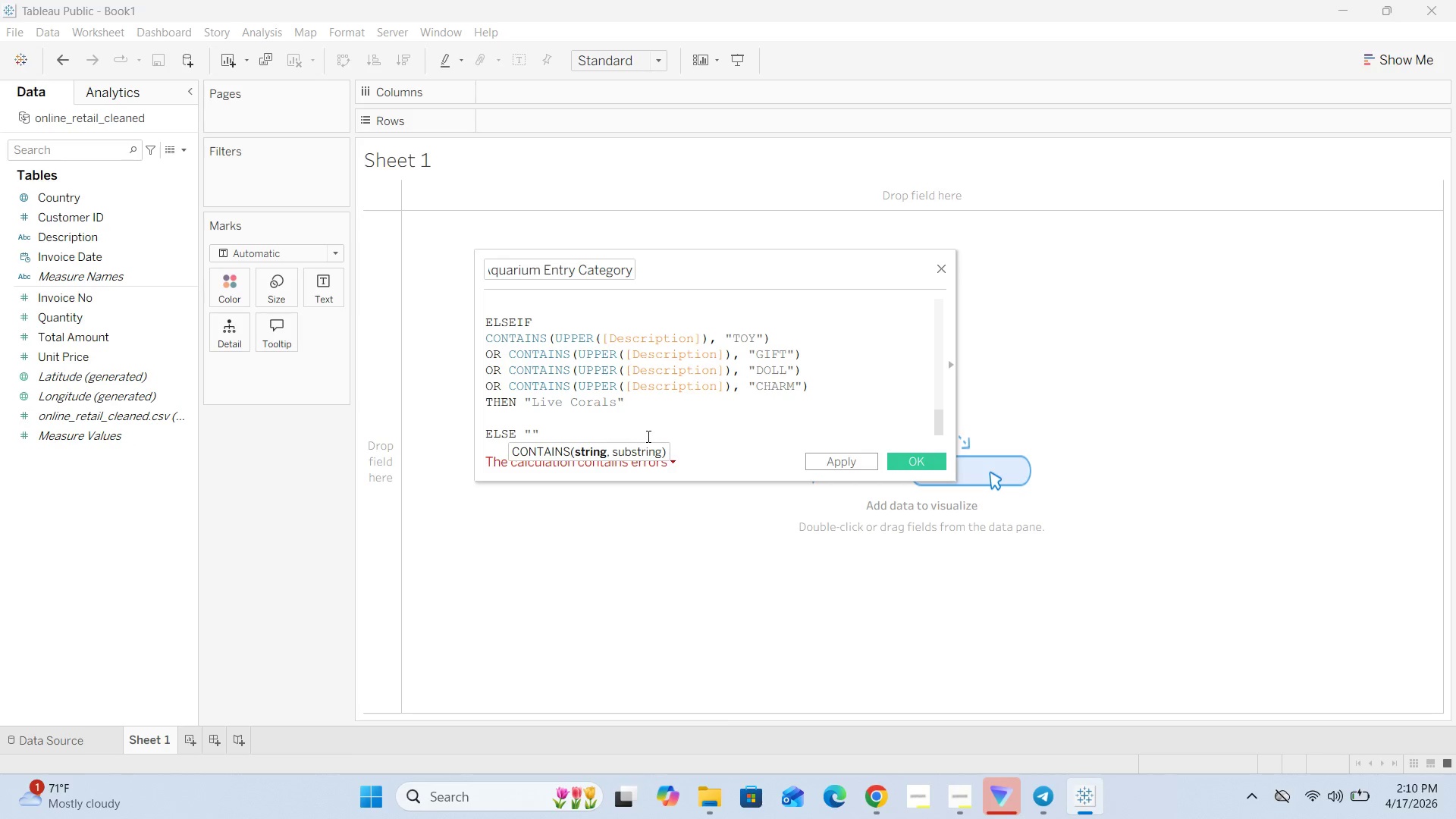 
type(Gn)
key(Backspace)
type(enral)
 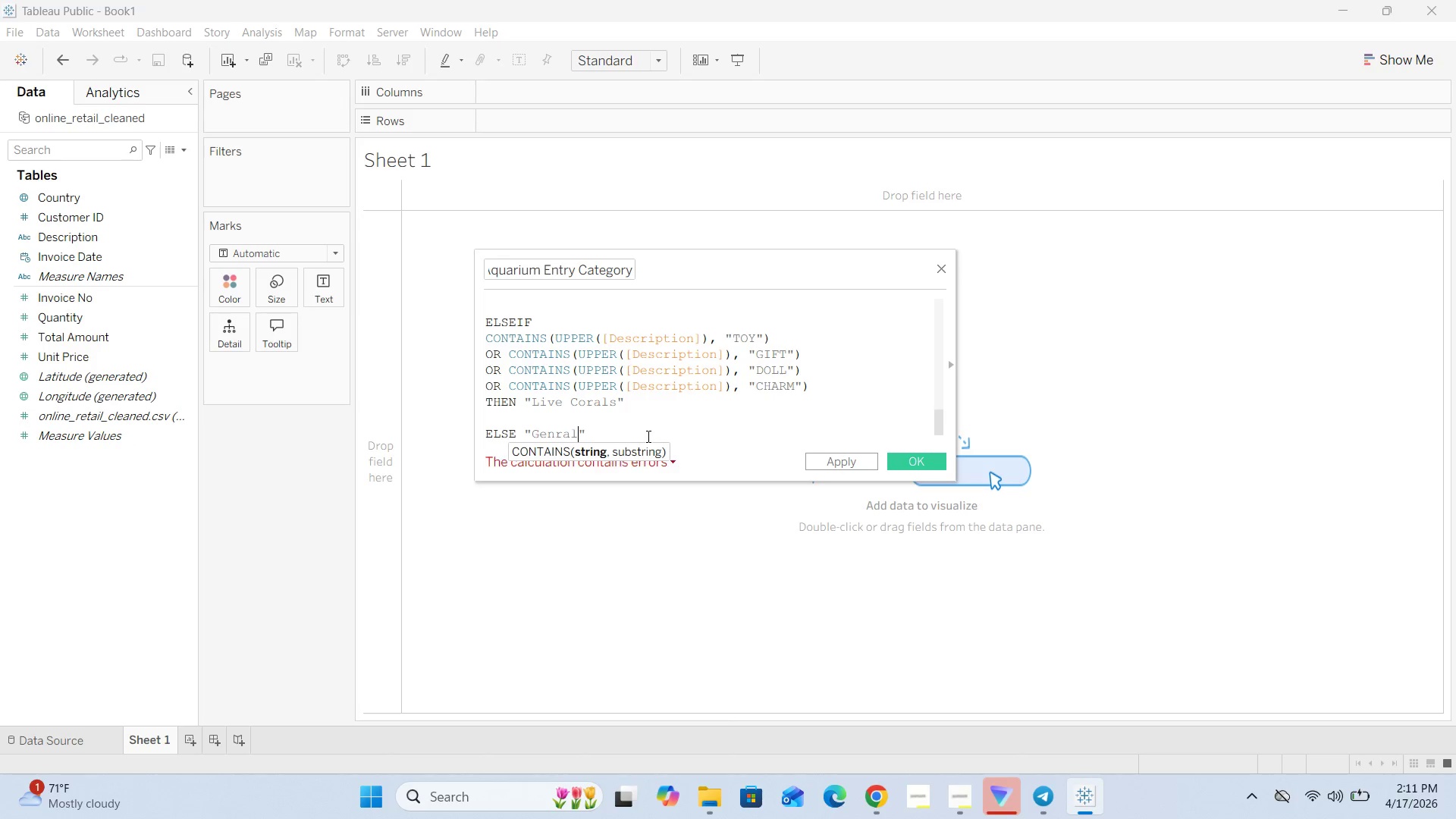 
key(ArrowLeft)
 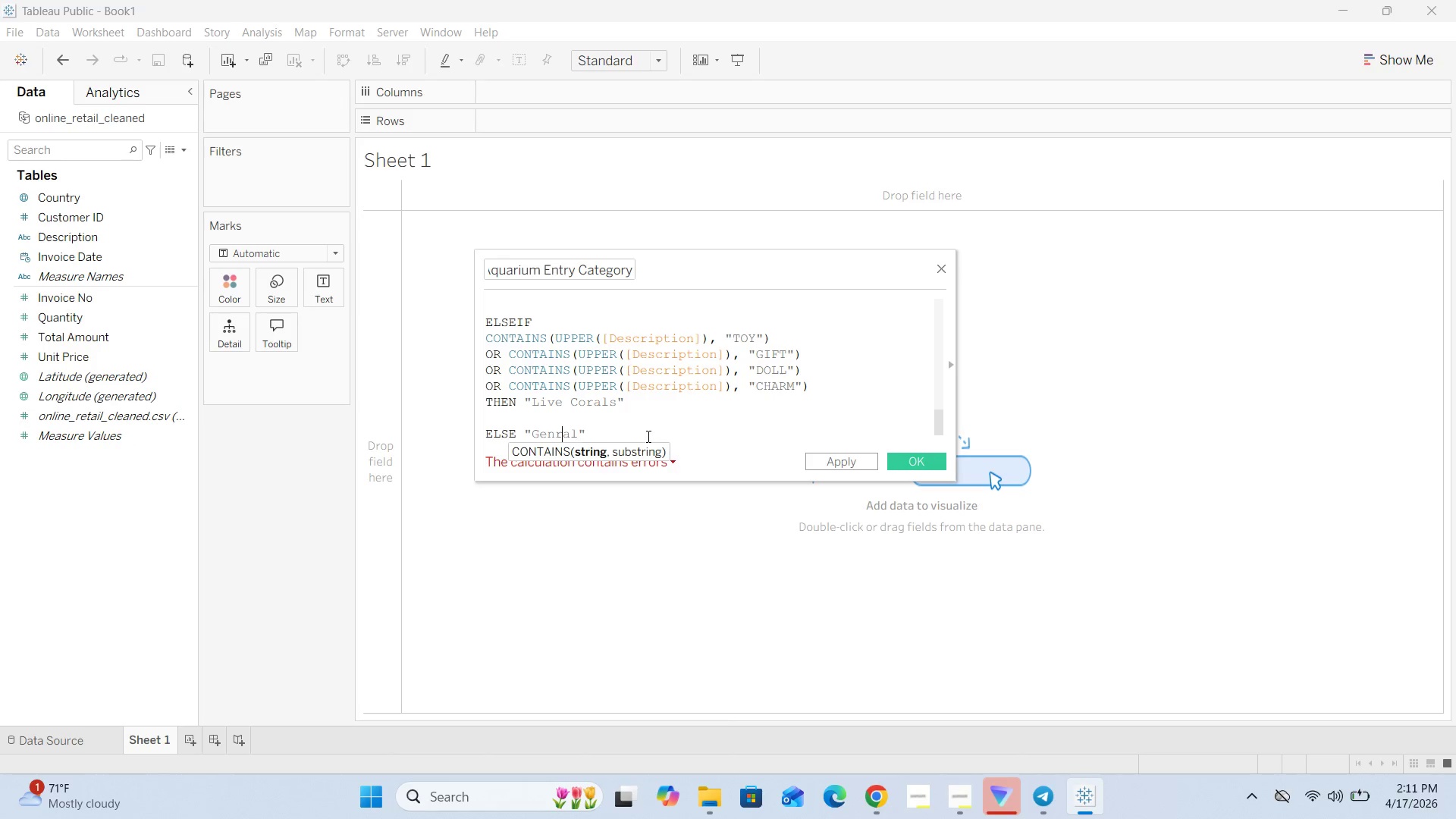 
key(ArrowLeft)
 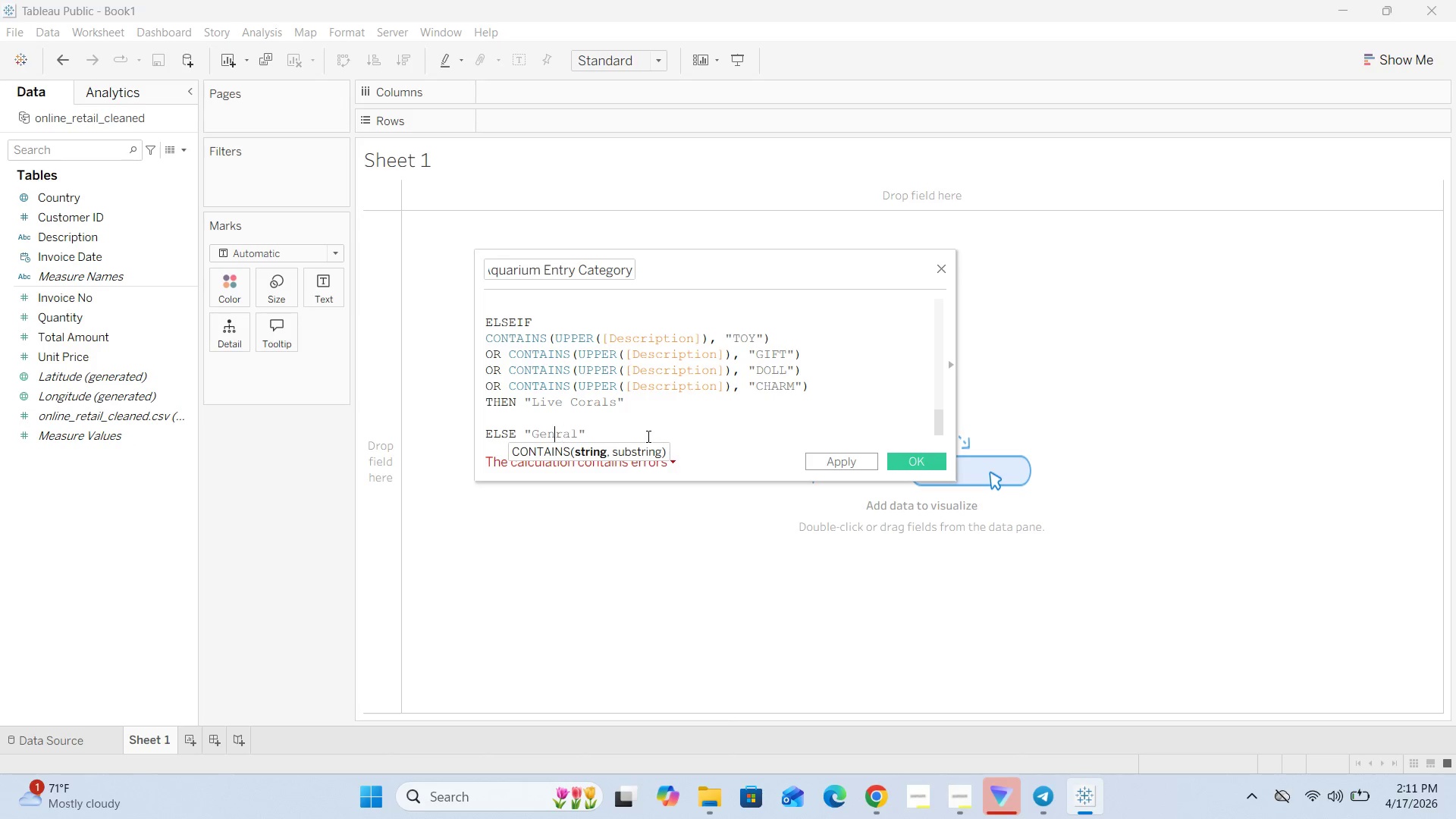 
key(ArrowLeft)
 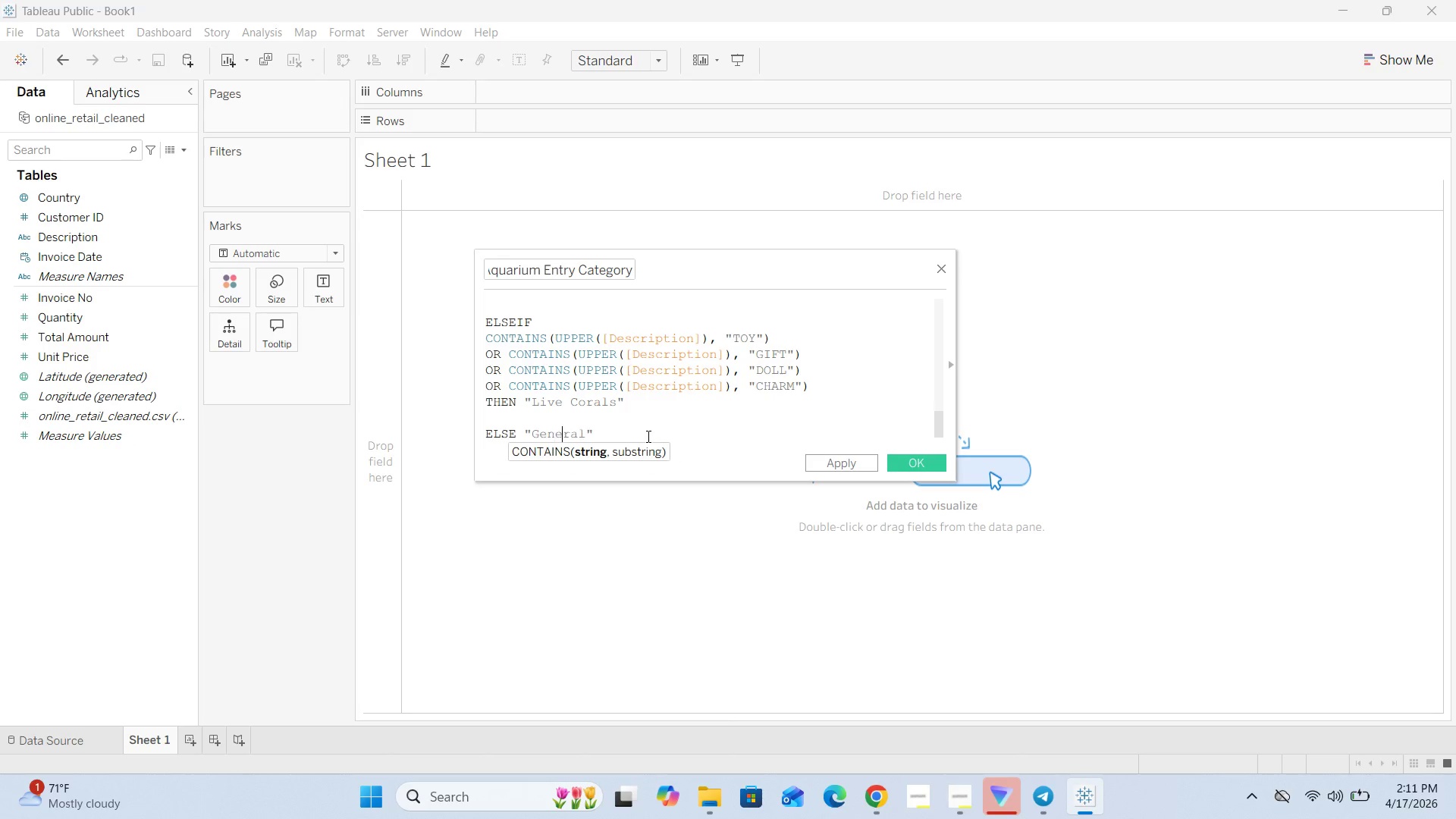 
key(E)
 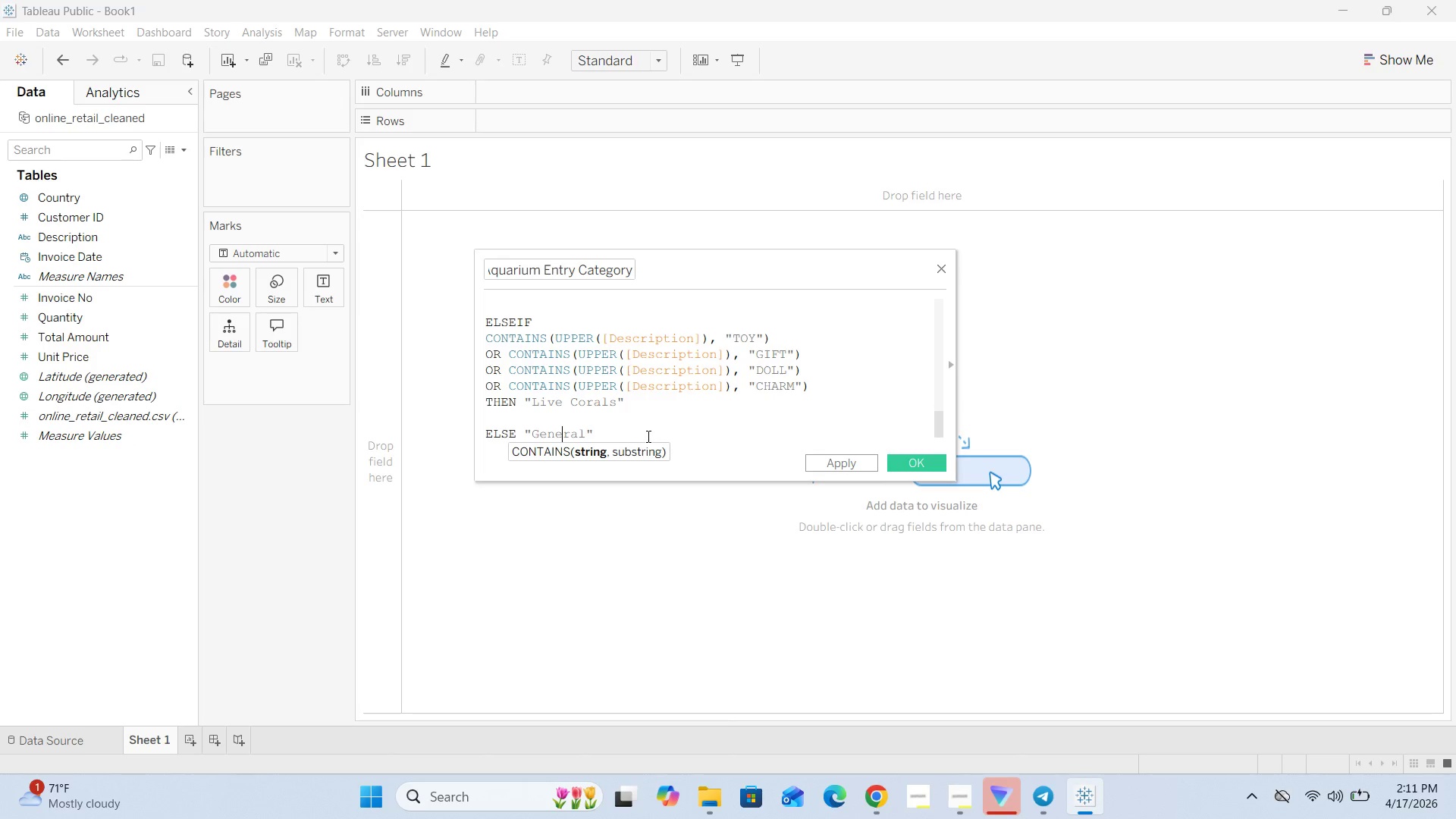 
key(ArrowRight)
 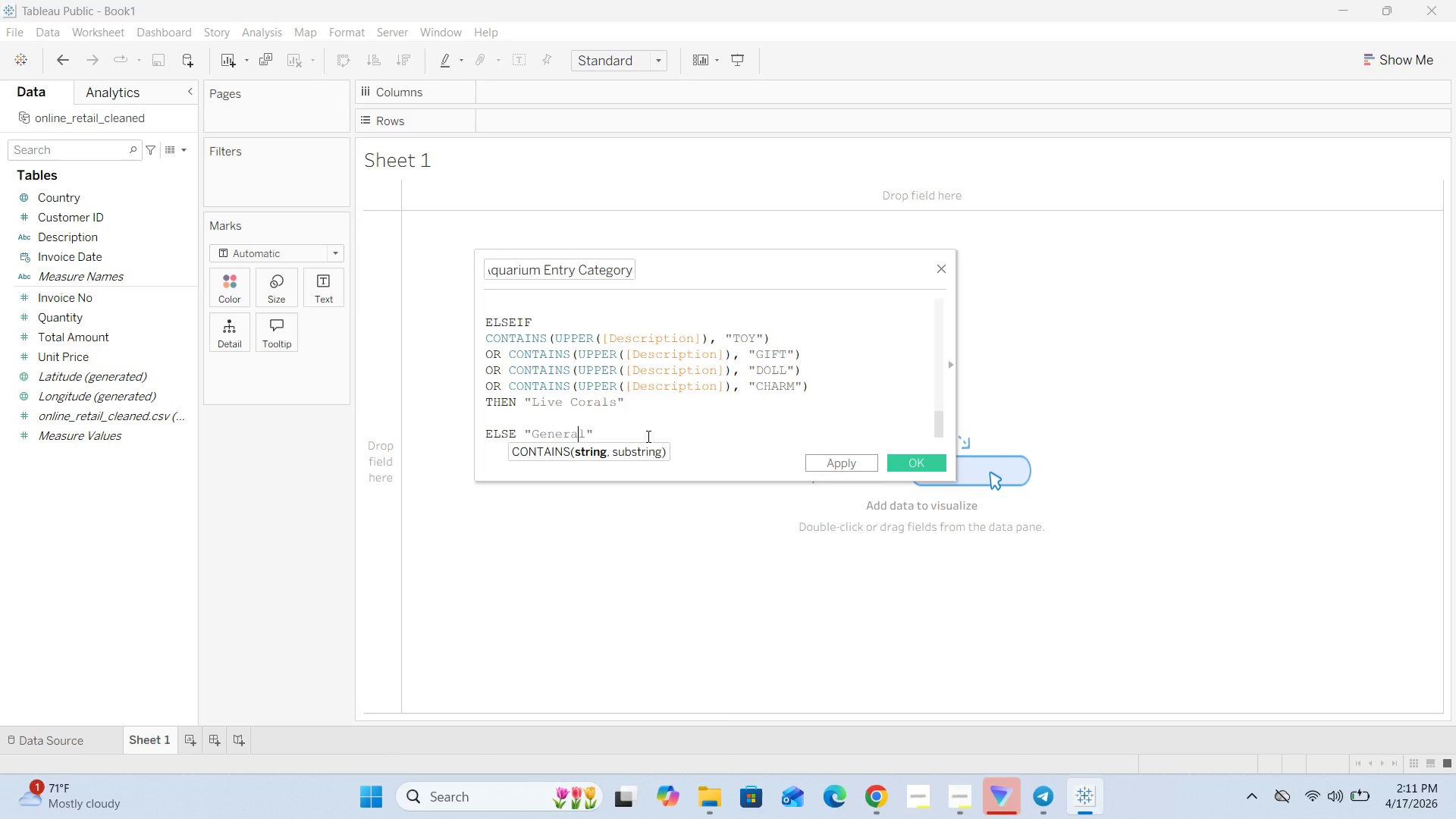 
key(ArrowRight)
 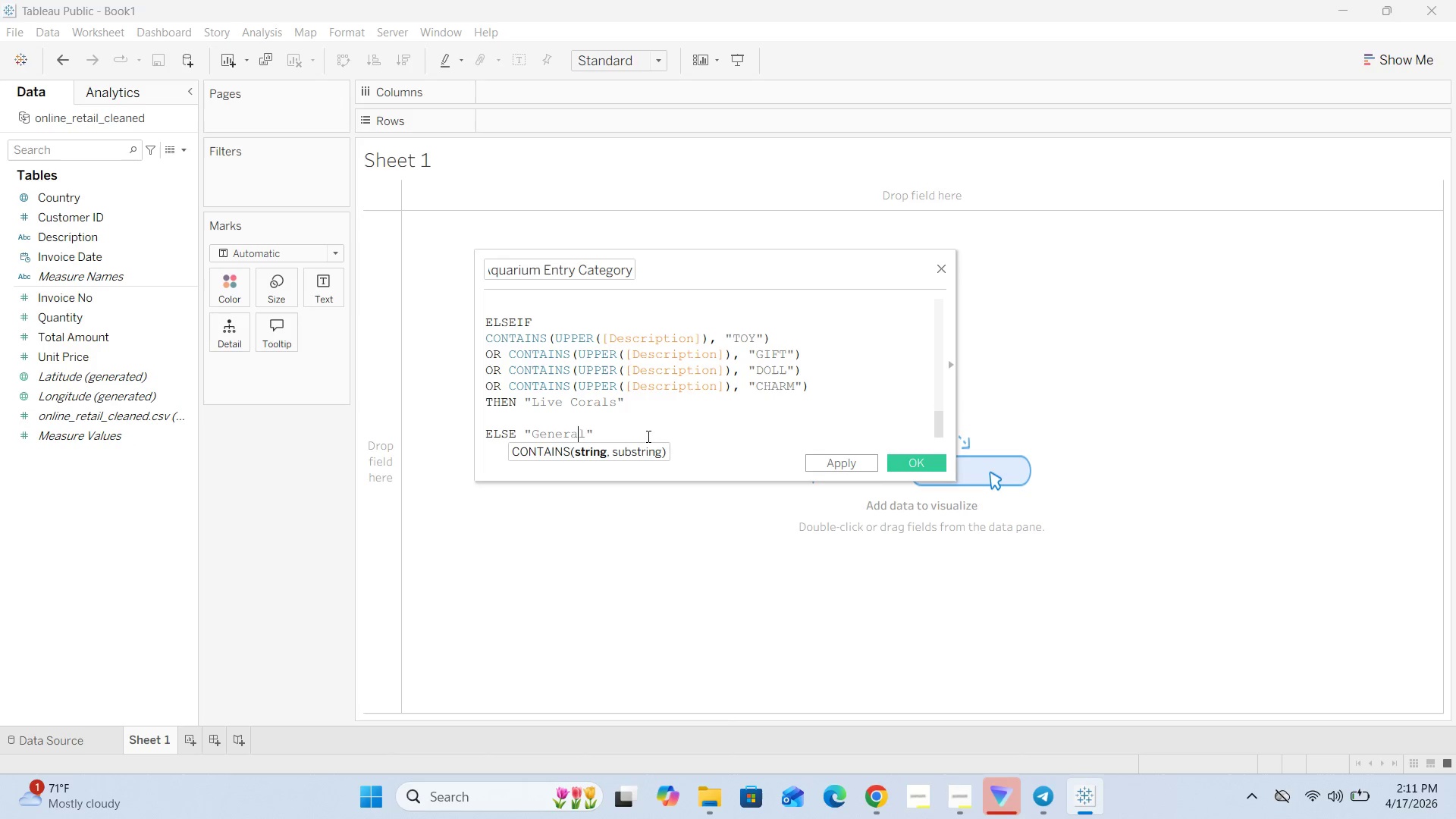 
key(ArrowRight)
 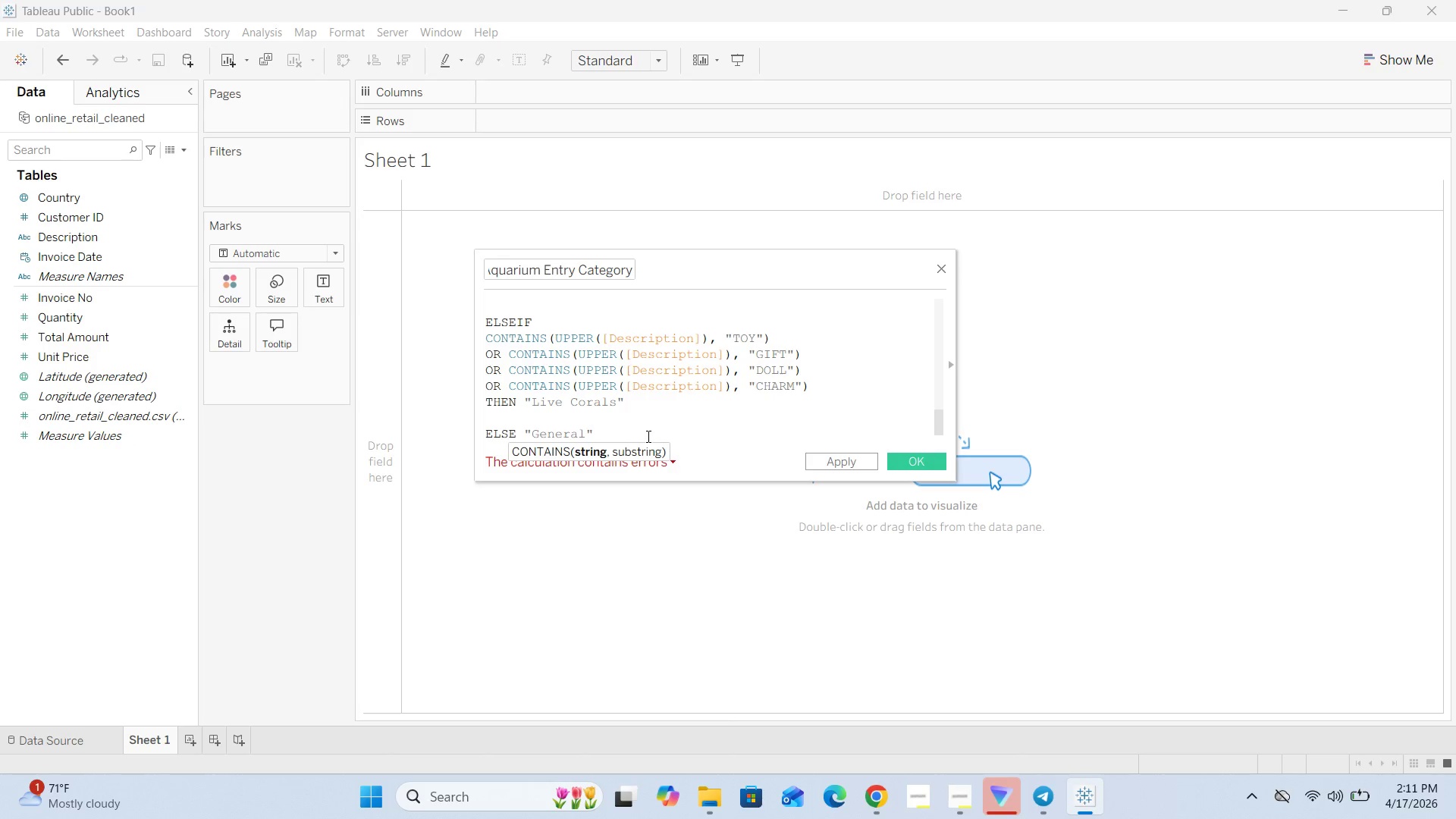 
type( Aquarium Goods)
 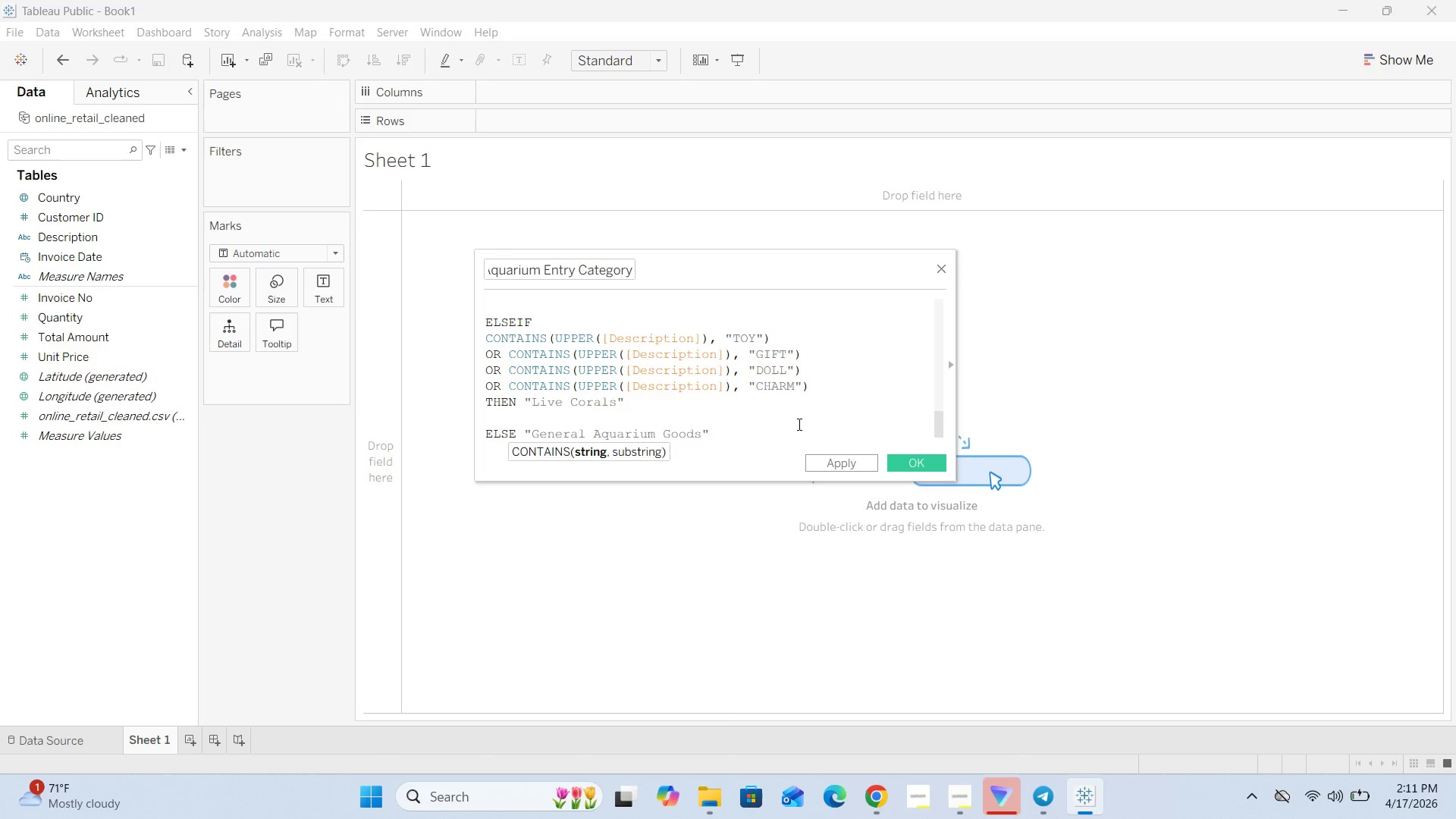 
left_click([799, 424])
 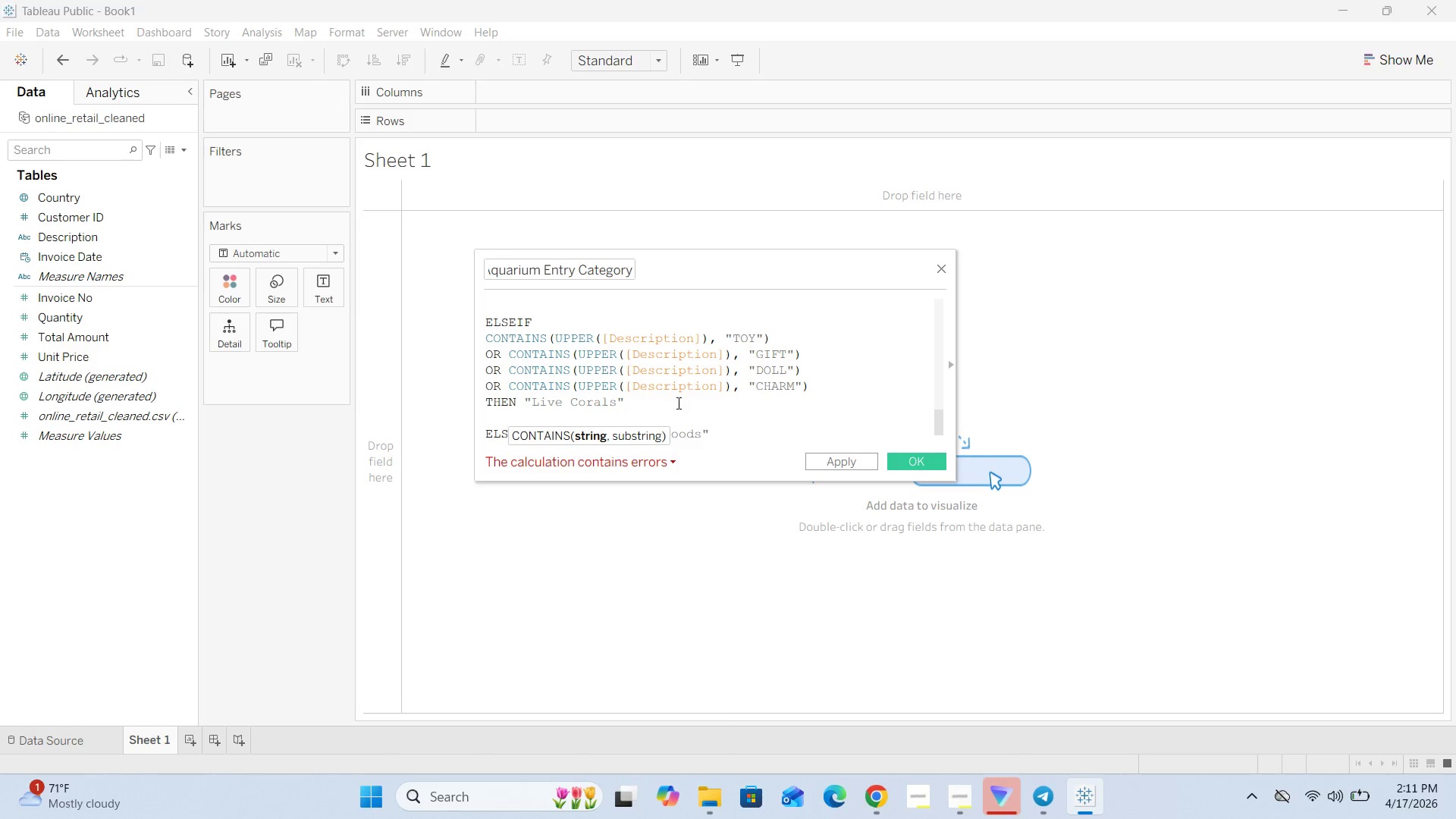 
left_click([740, 435])
 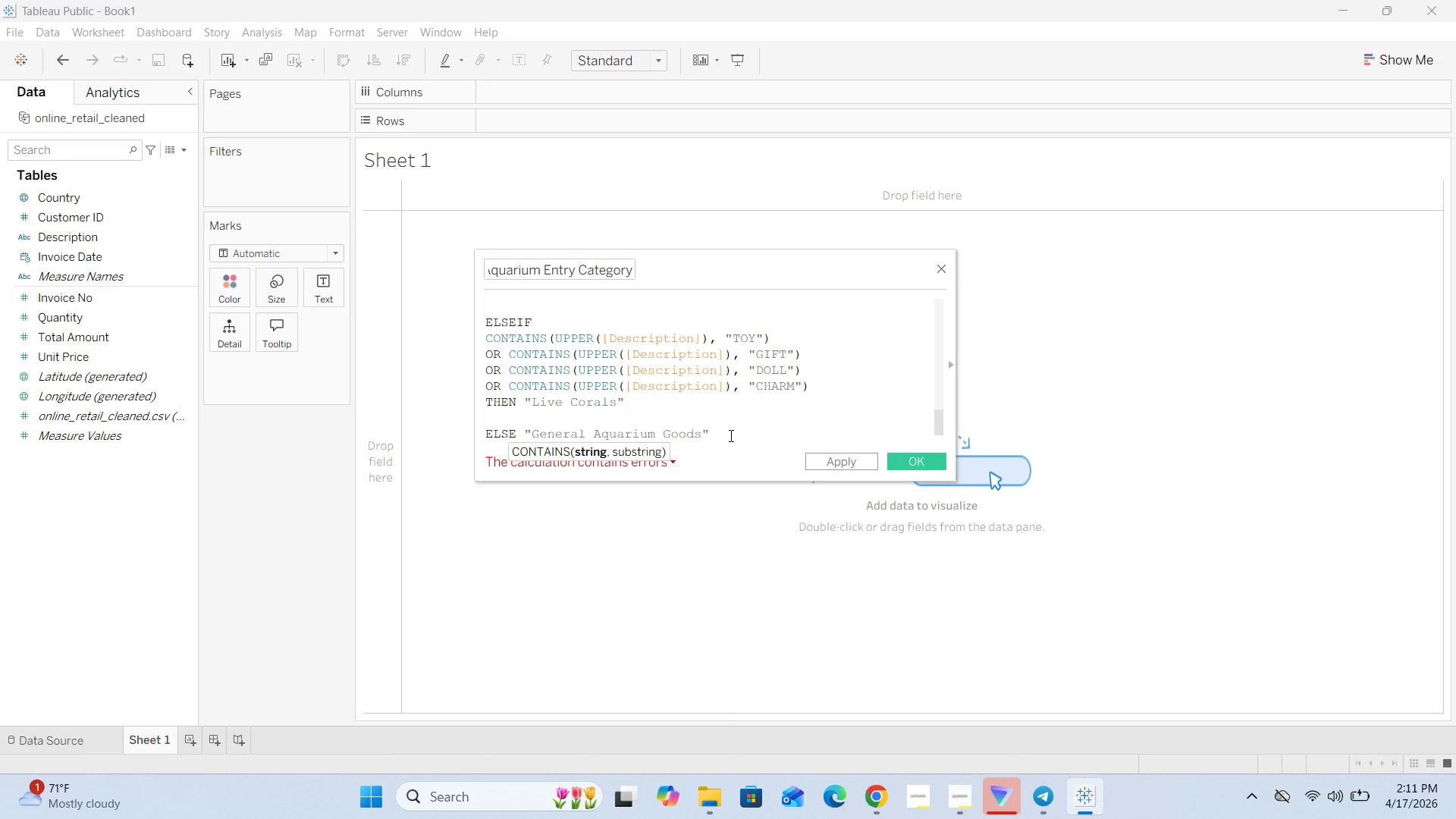 
key(Enter)
 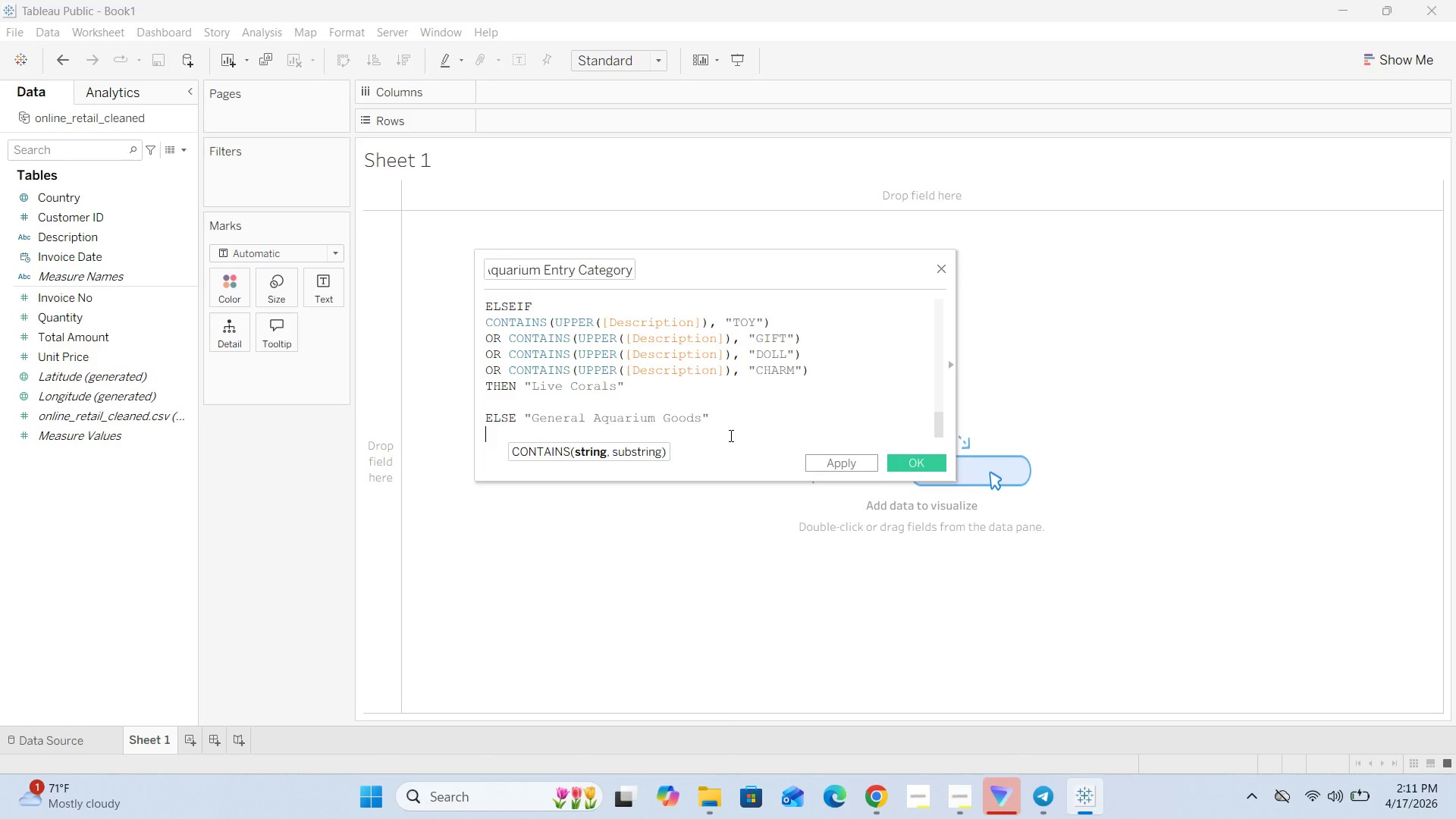 
type(END)
 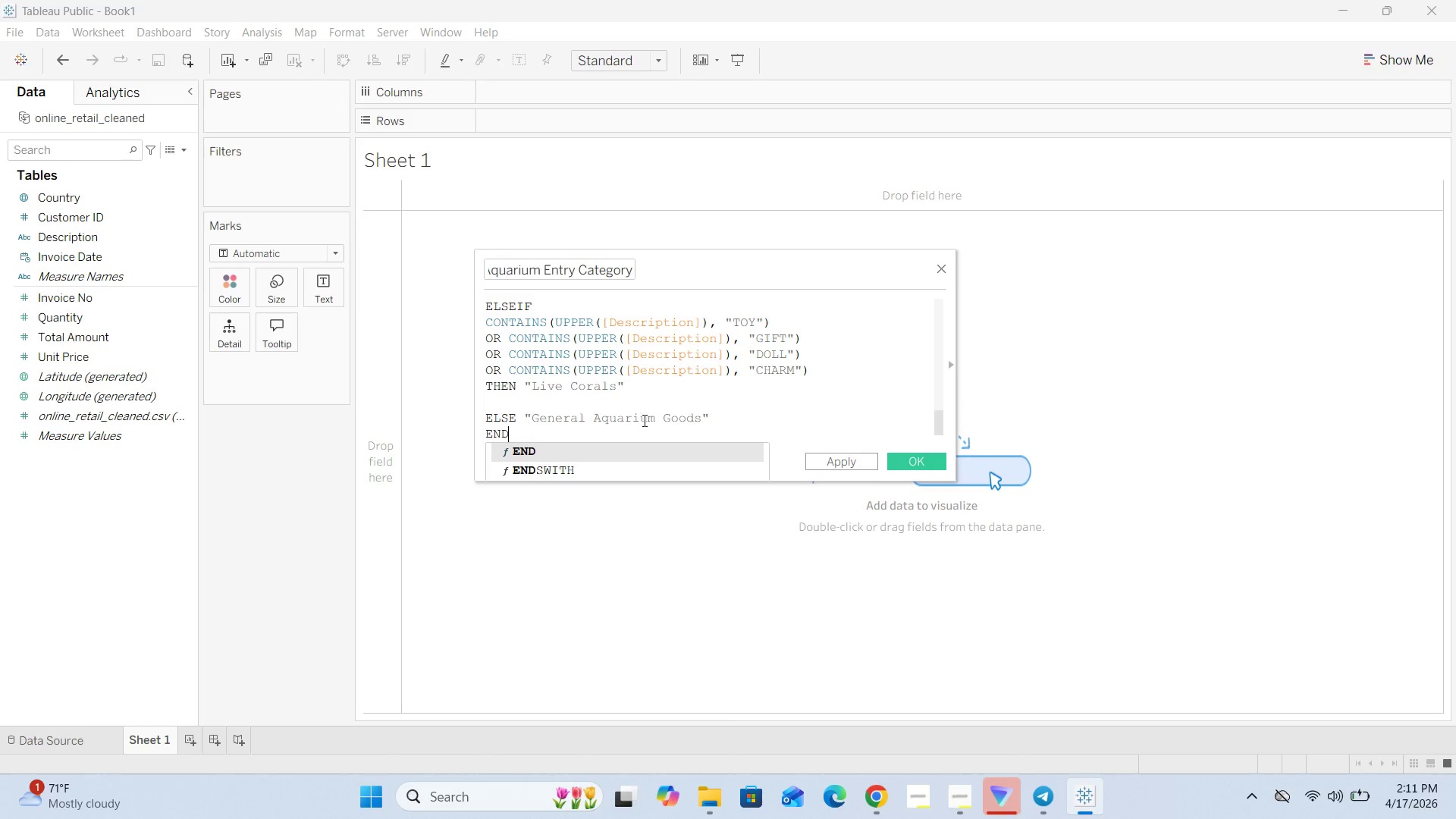 
left_click([669, 417])
 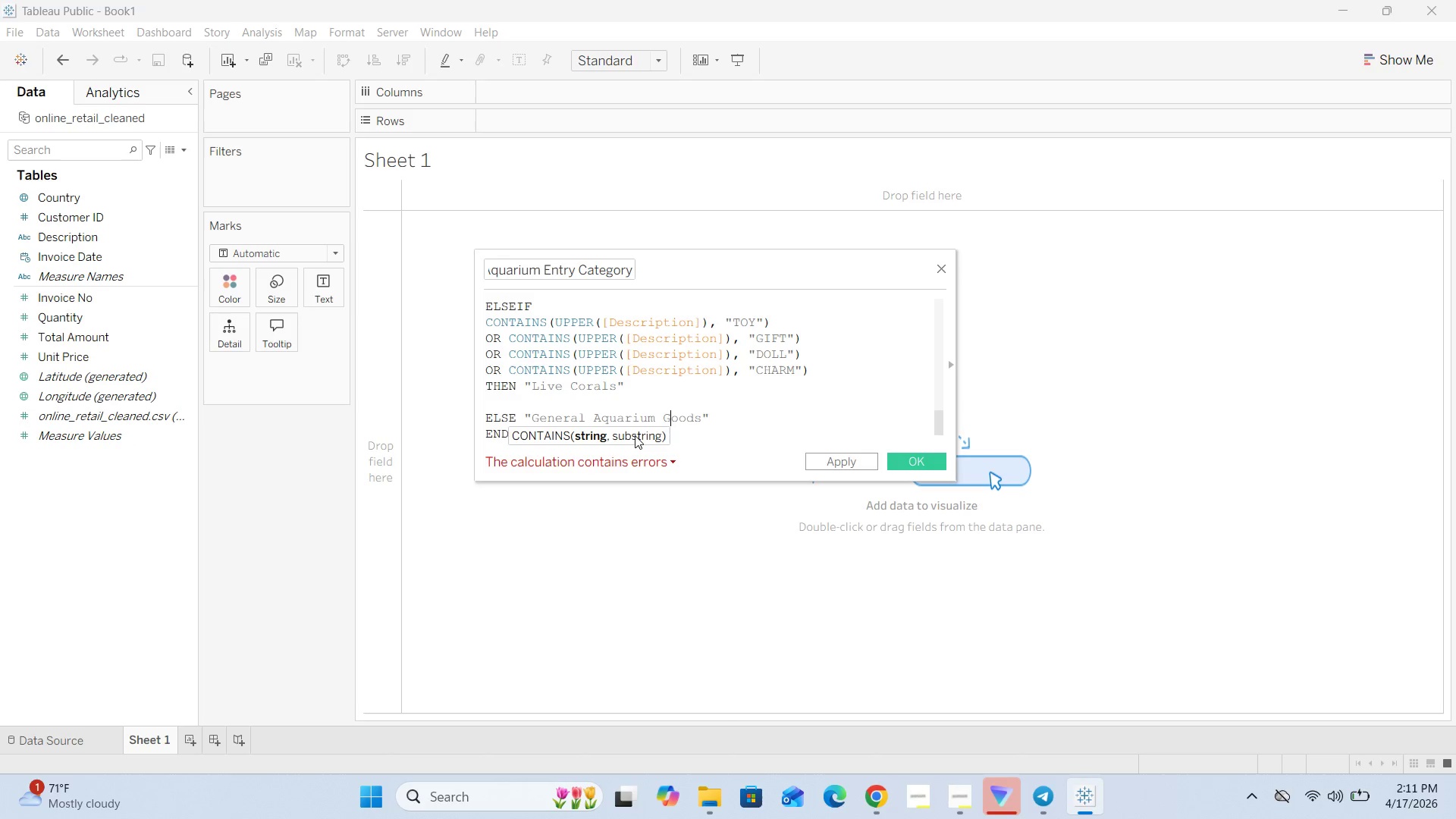 
left_click([726, 406])
 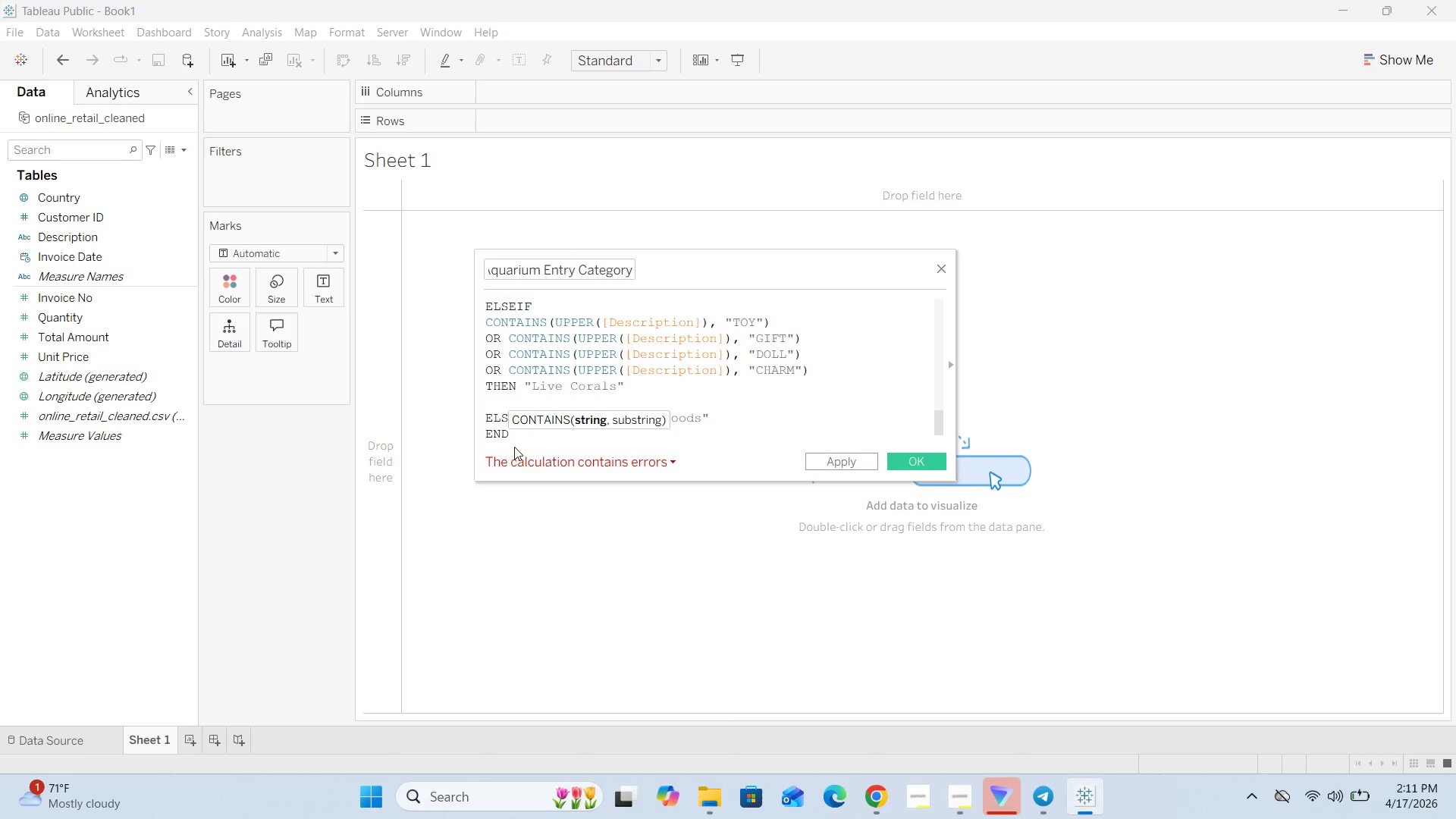 
left_click([517, 444])
 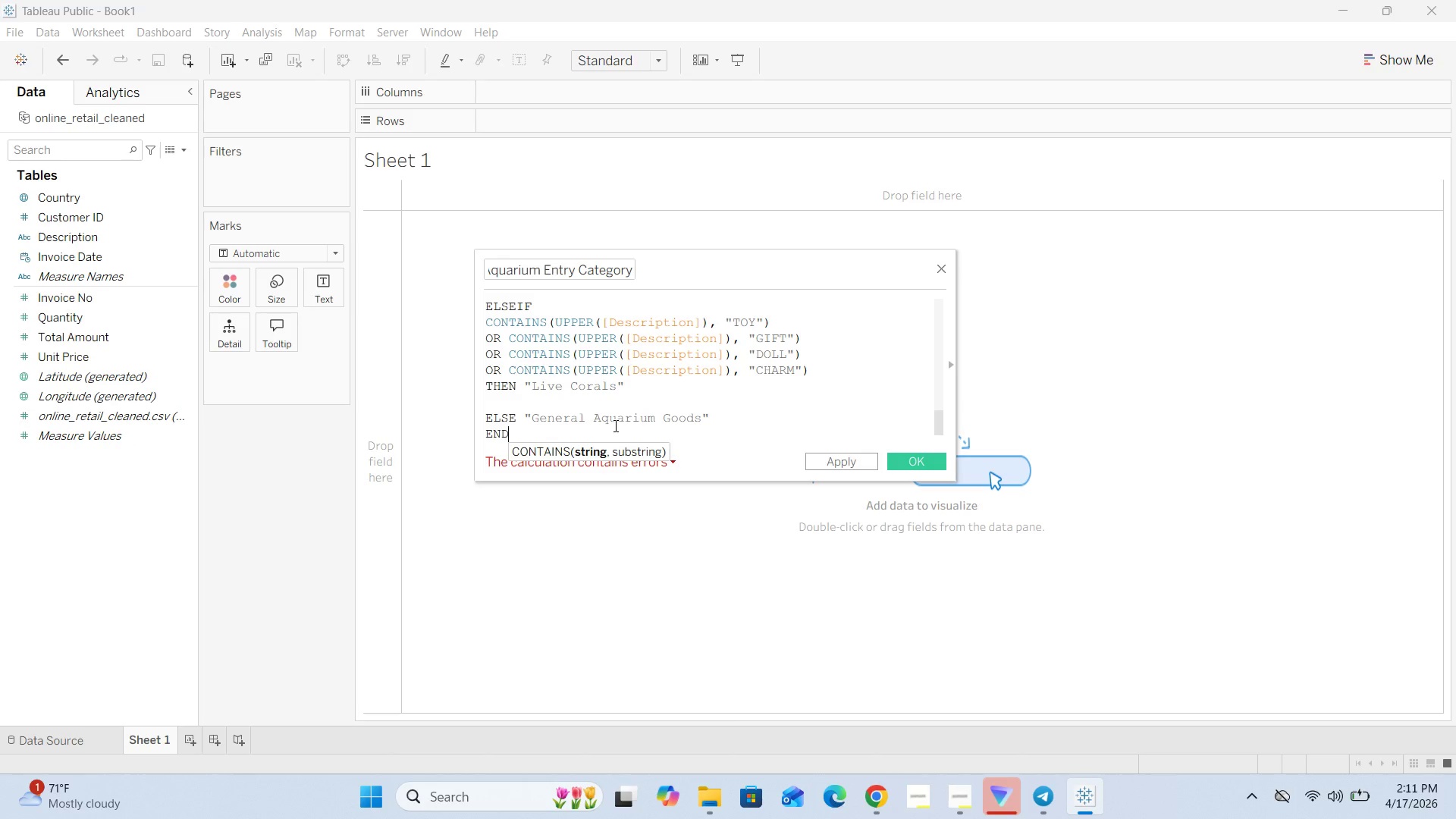 
scroll: coordinate [614, 425], scroll_direction: none, amount: 0.0
 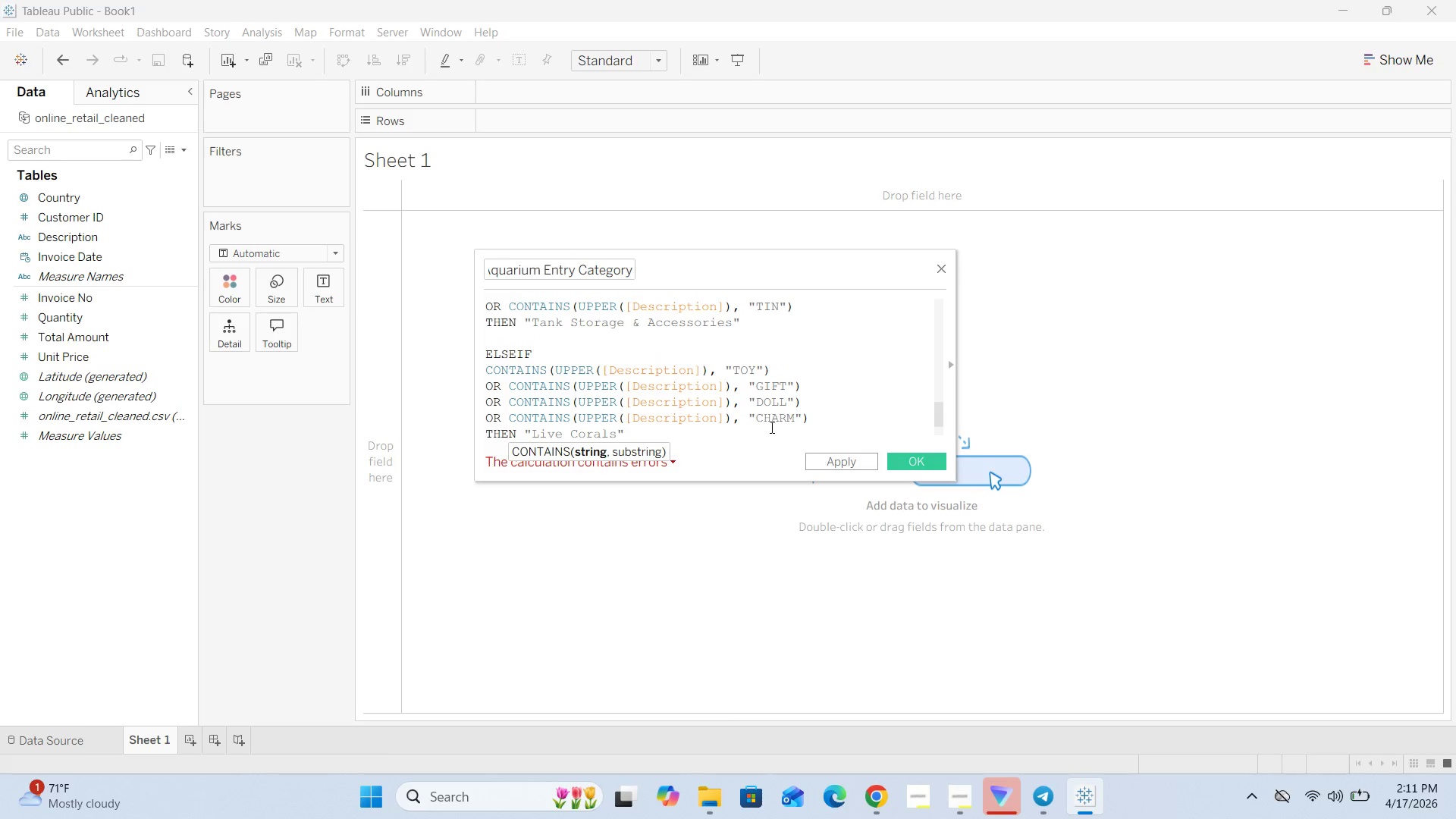 
scroll: coordinate [767, 428], scroll_direction: up, amount: 2.0
 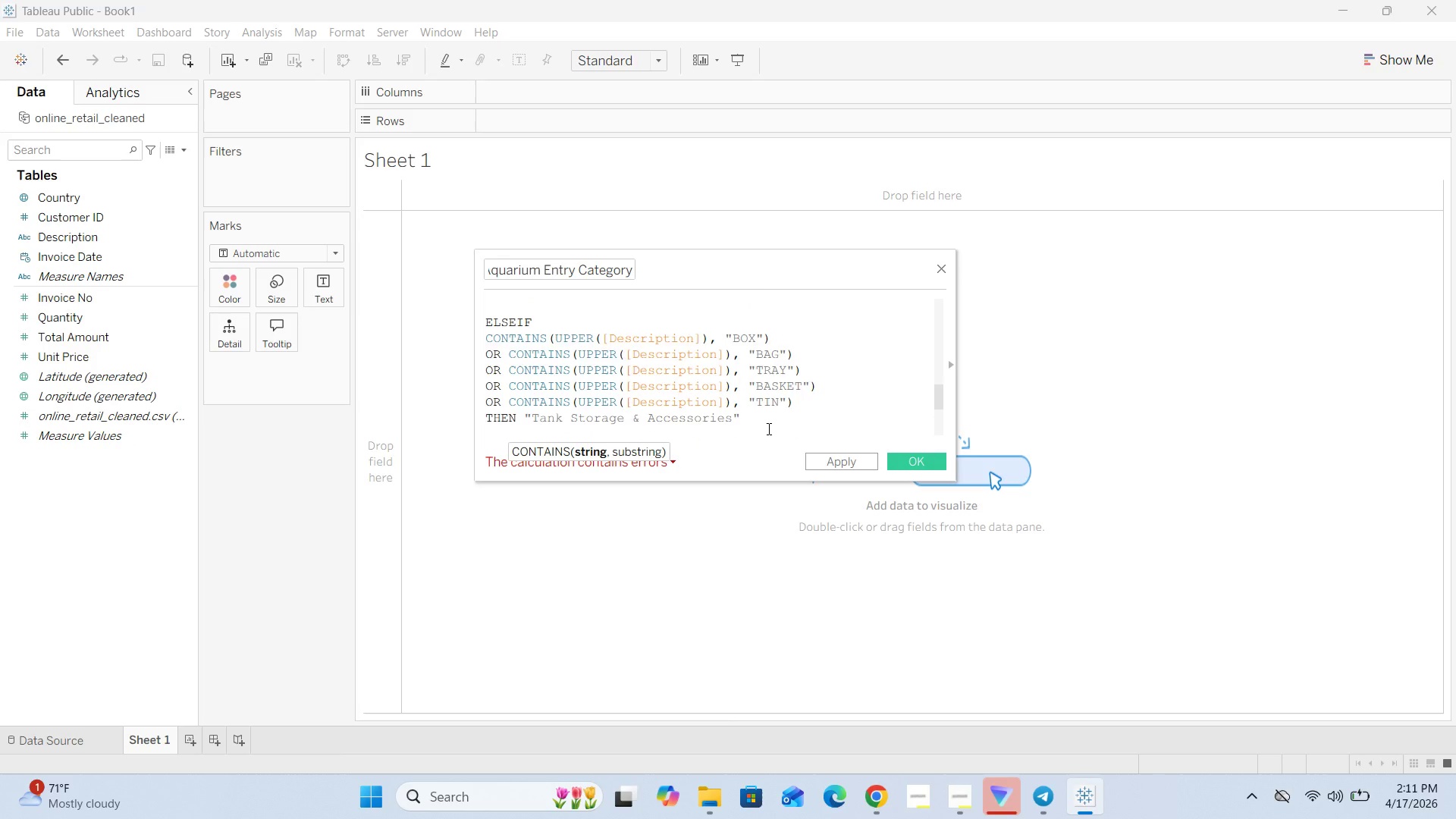 
scroll: coordinate [767, 428], scroll_direction: down, amount: 1.0
 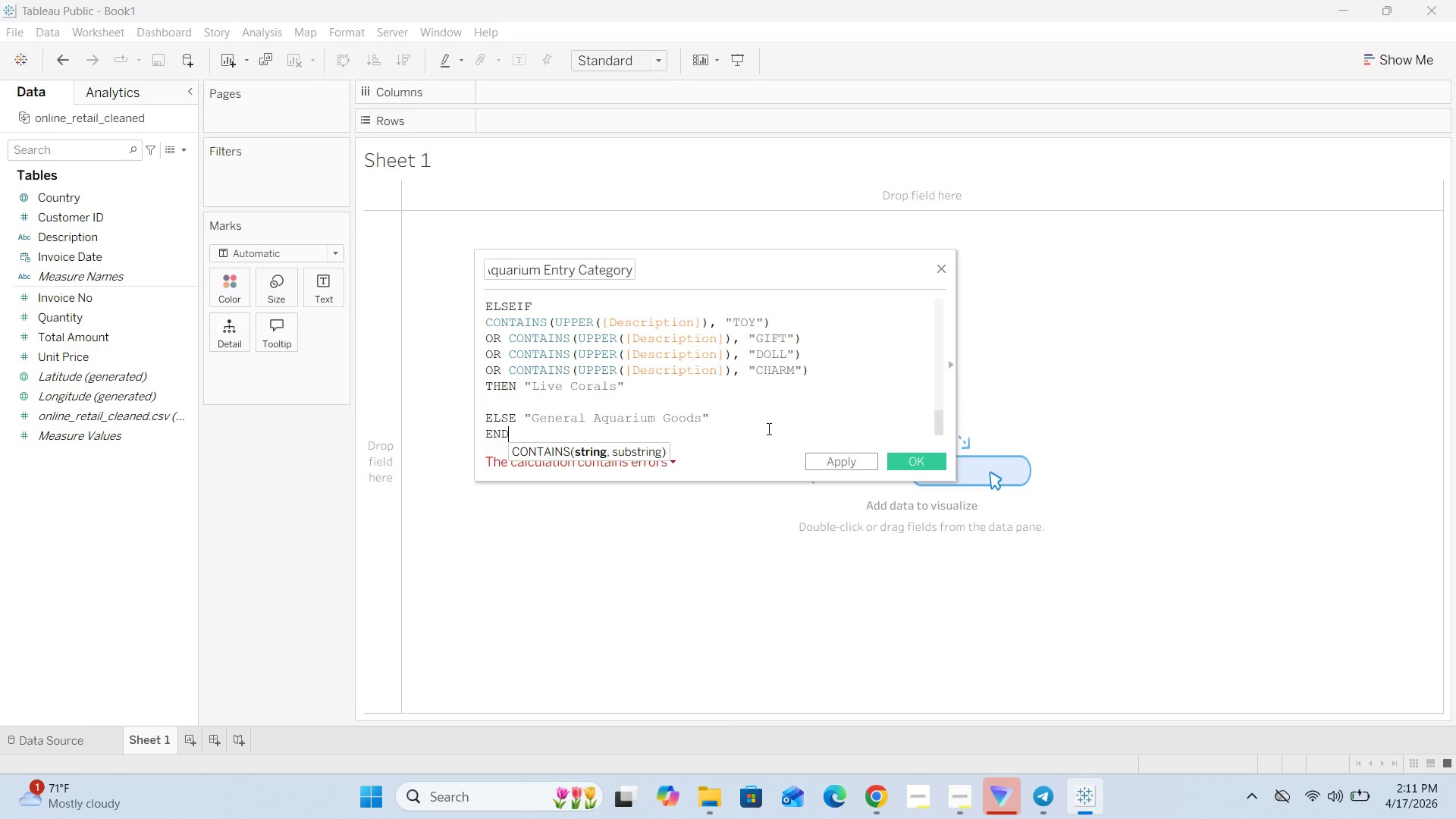 
scroll: coordinate [767, 428], scroll_direction: none, amount: 0.0
 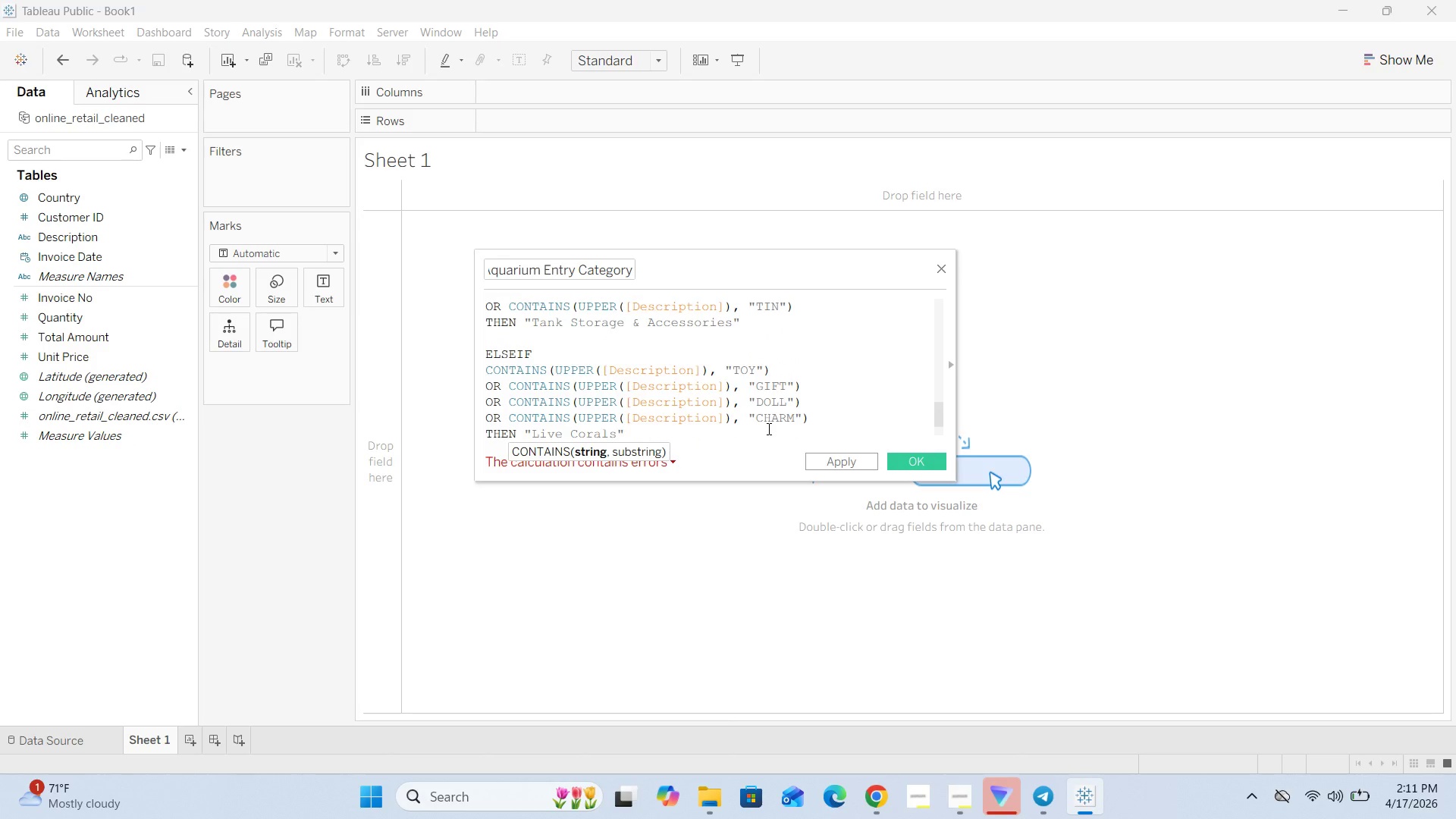 
scroll: coordinate [767, 428], scroll_direction: up, amount: 6.0
 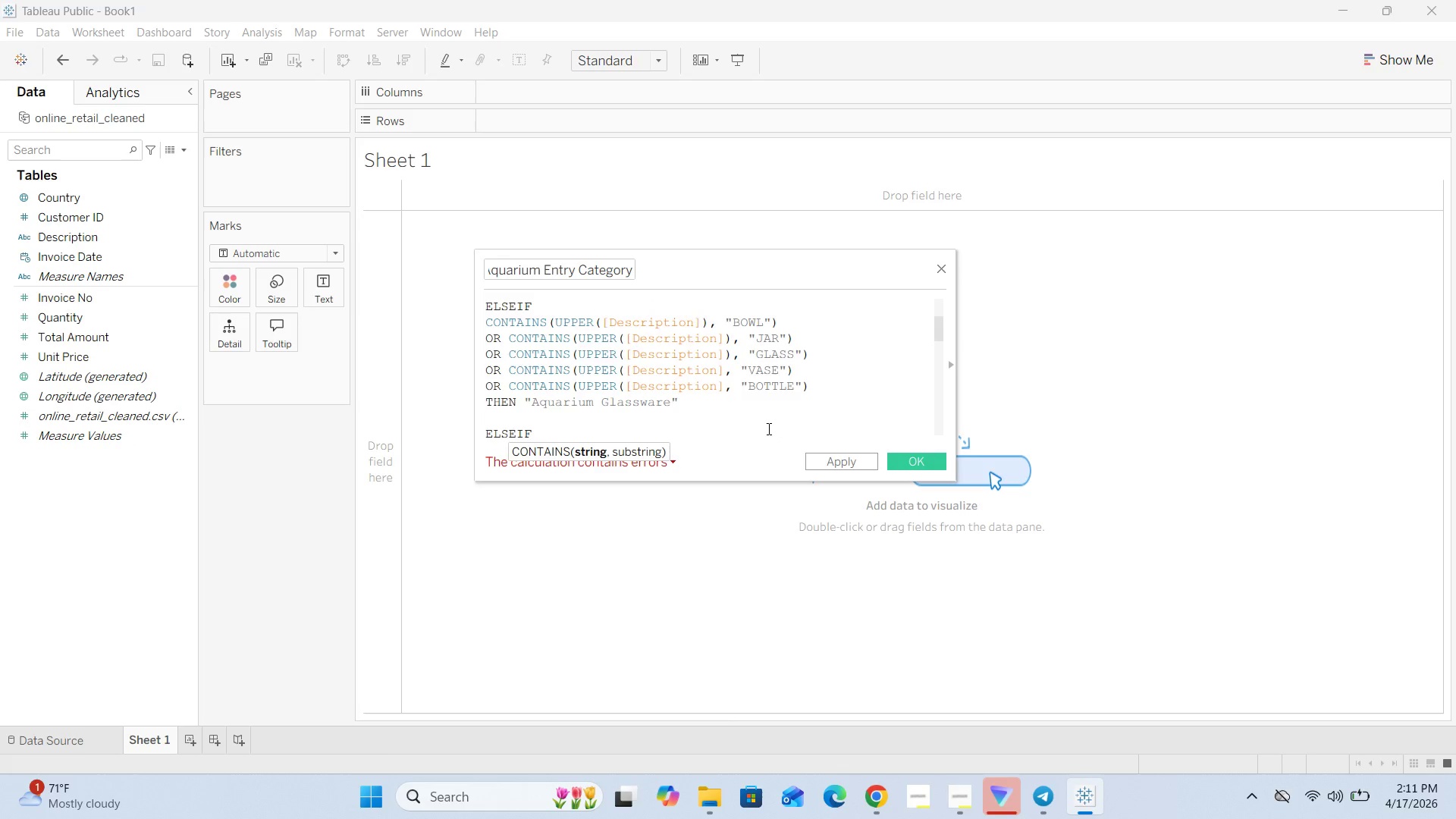 
scroll: coordinate [758, 372], scroll_direction: up, amount: 6.0
 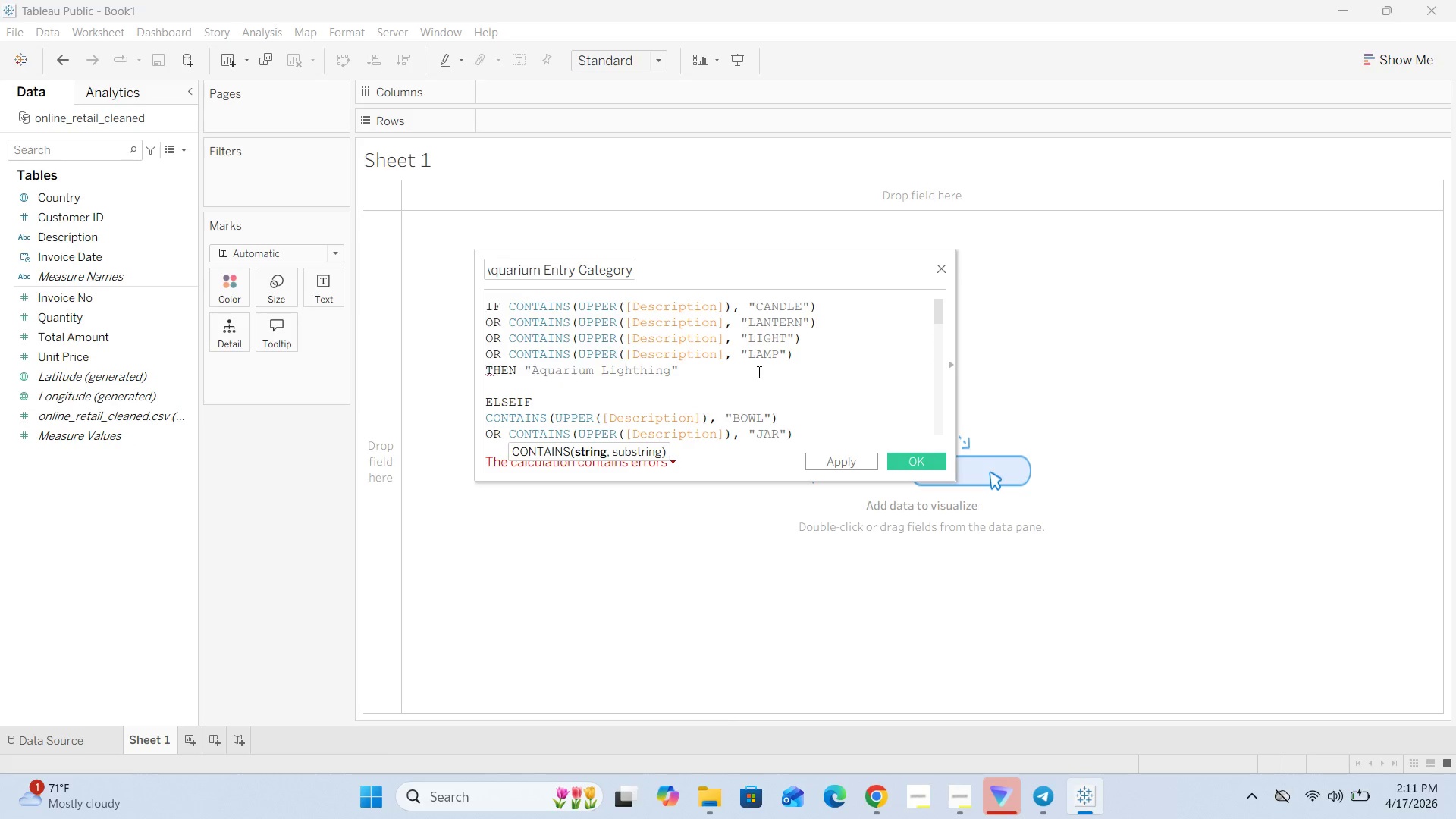 
scroll: coordinate [758, 372], scroll_direction: down, amount: 4.0
 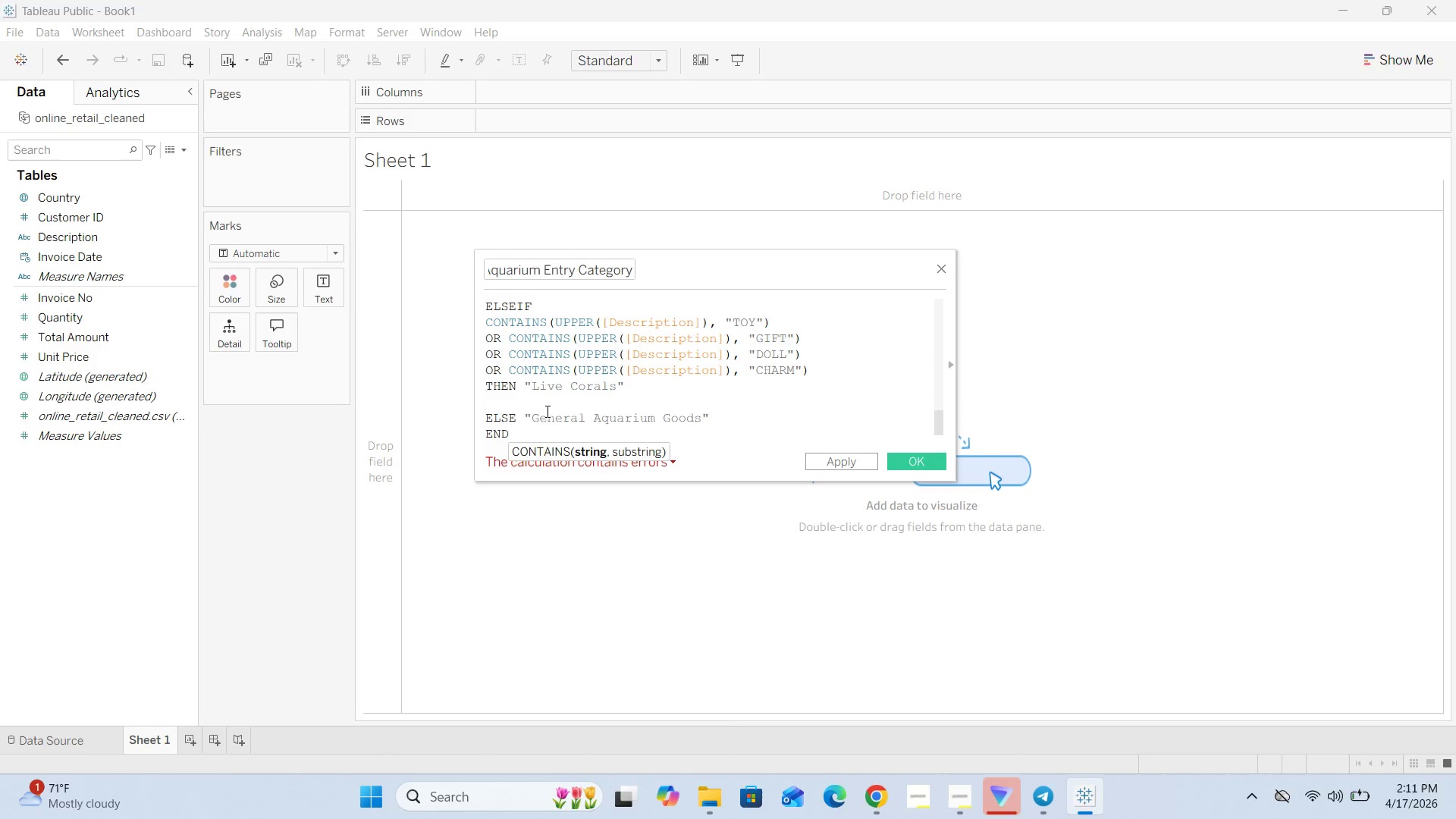 
left_click([664, 465])
 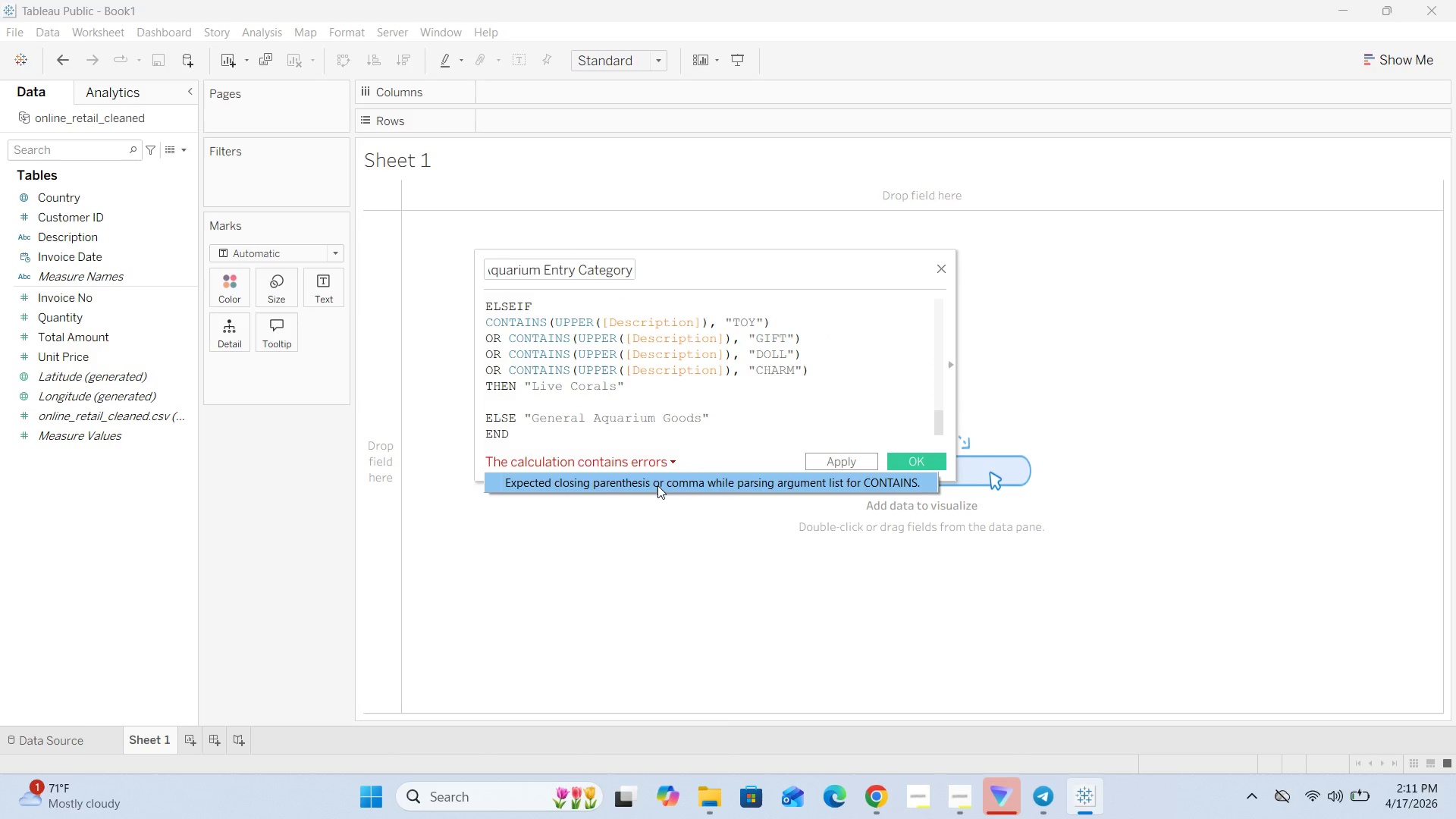 
left_click([726, 410])
 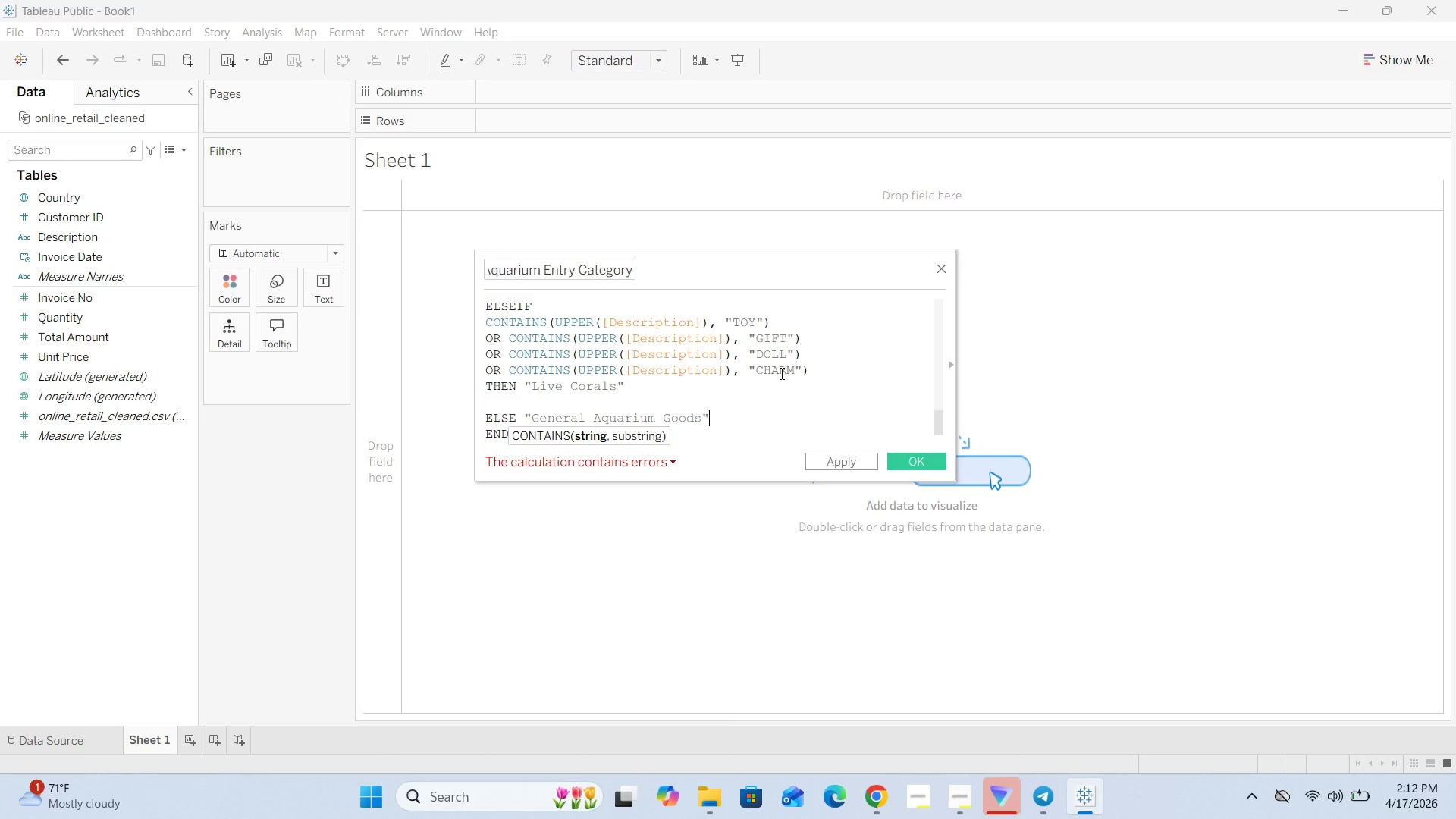 
scroll: coordinate [802, 357], scroll_direction: up, amount: 1.0
 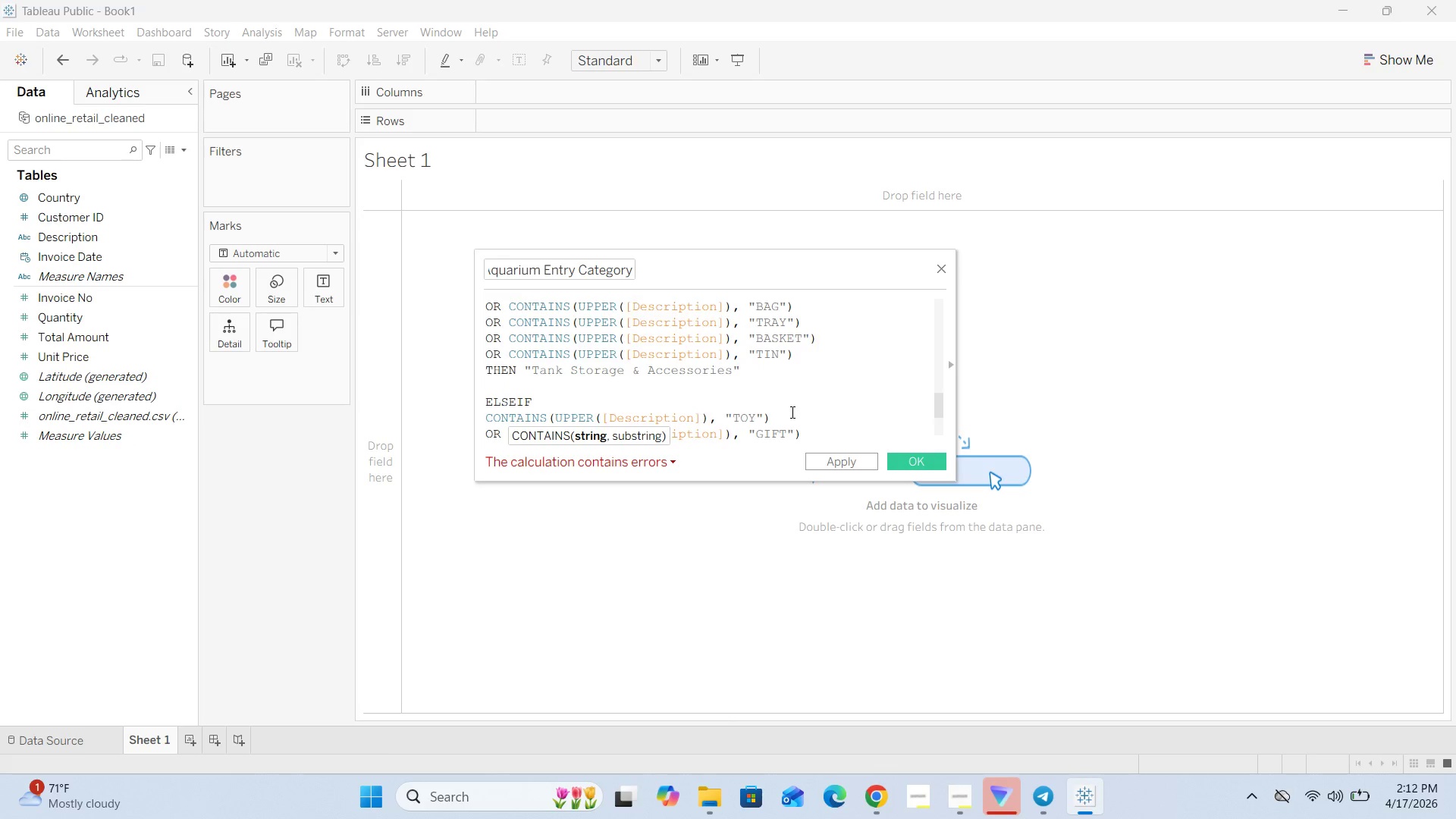 
scroll: coordinate [791, 412], scroll_direction: none, amount: 0.0
 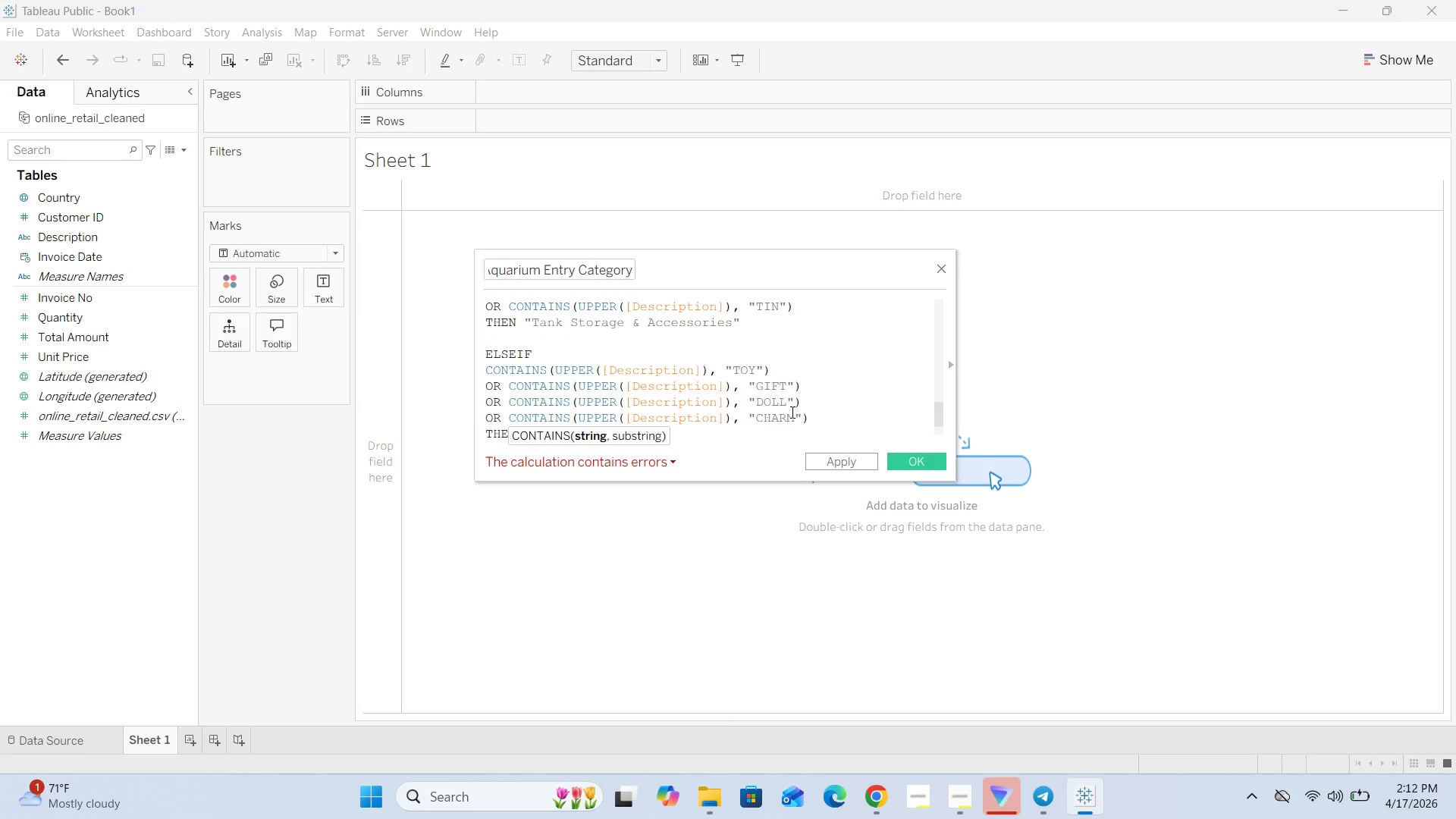 
scroll: coordinate [791, 412], scroll_direction: up, amount: 19.0
 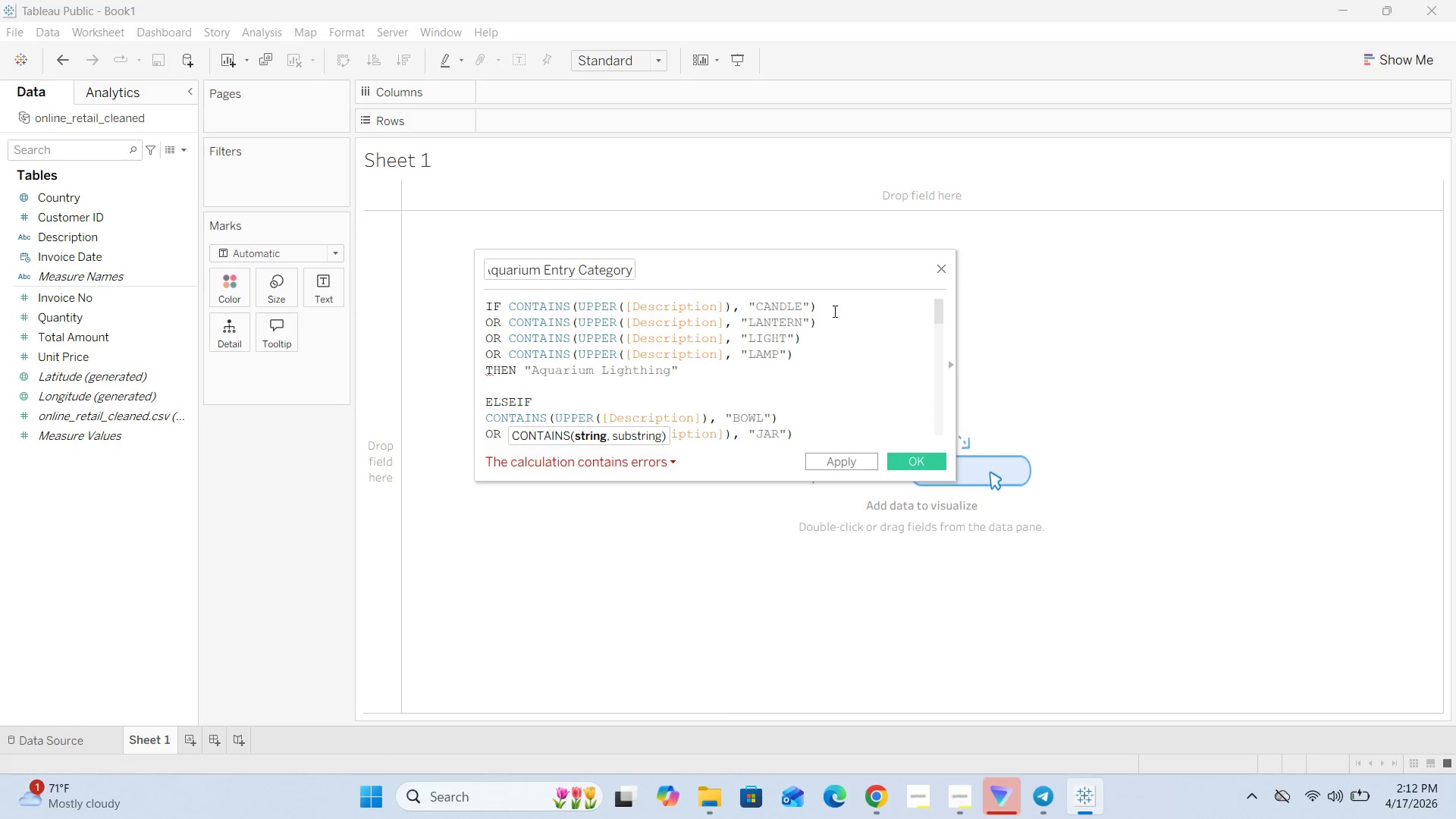 
left_click([832, 305])
 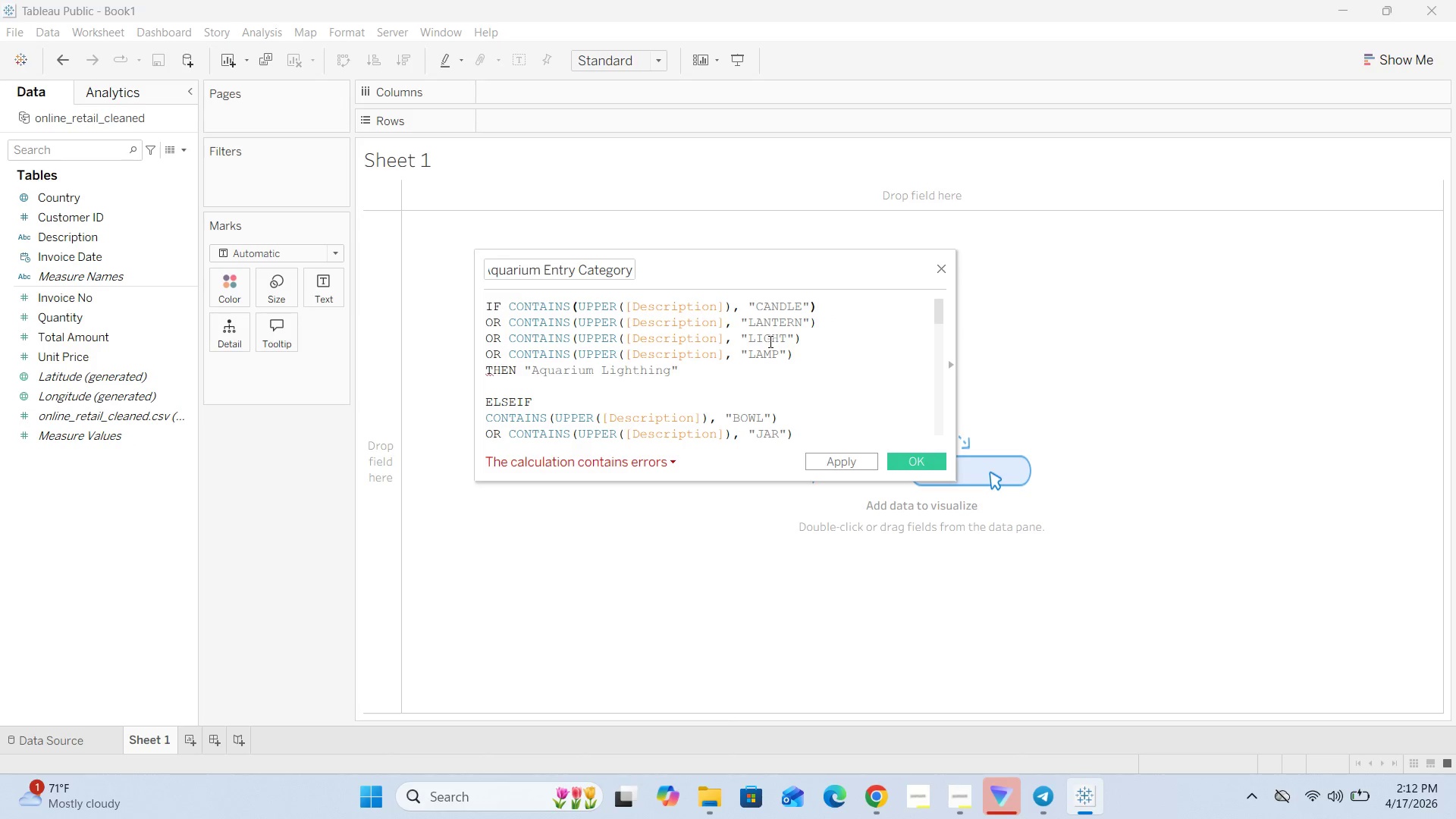 
wait(24.34)
 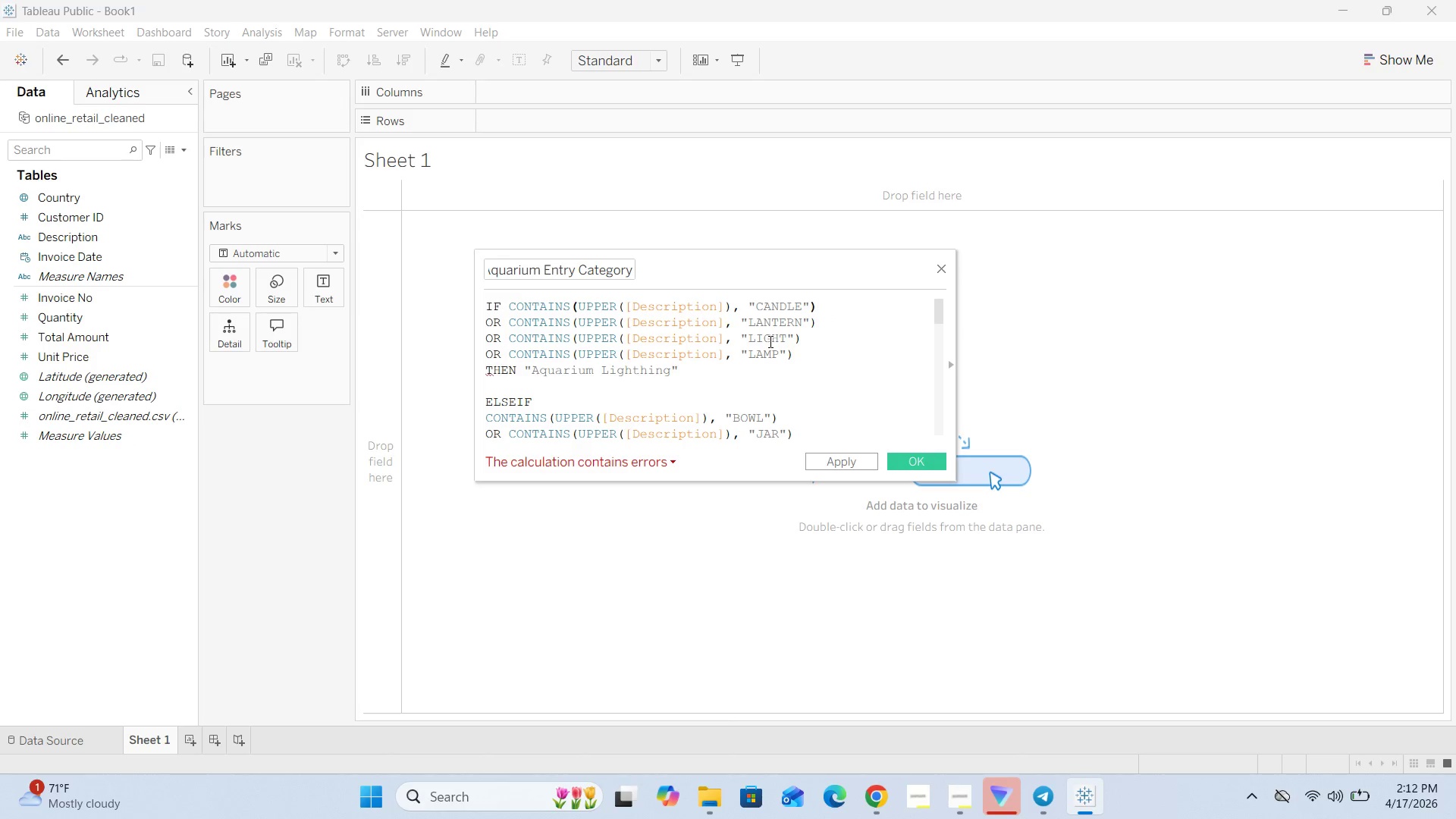 
scroll: coordinate [794, 380], scroll_direction: none, amount: 0.0
 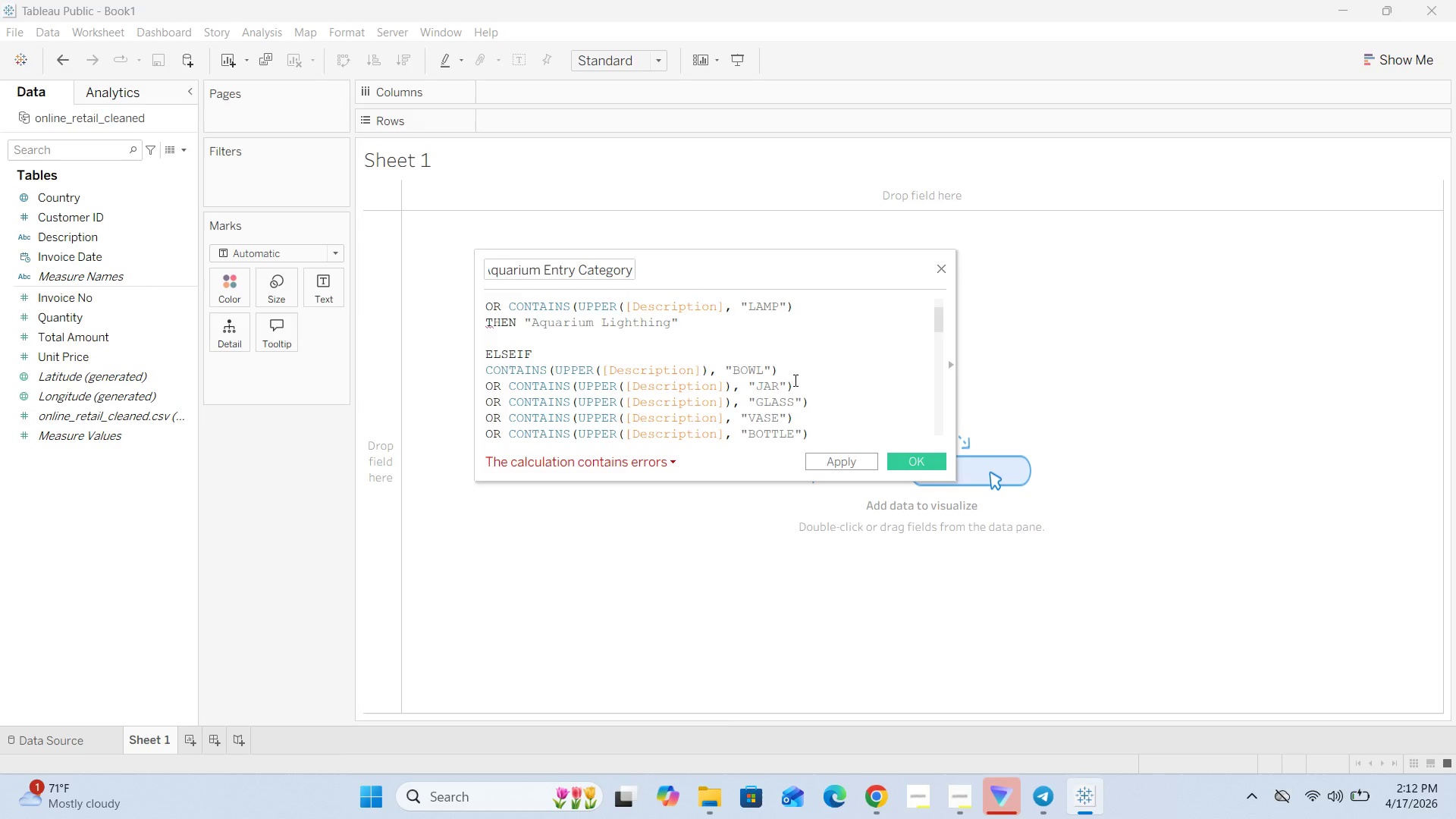 
scroll: coordinate [786, 380], scroll_direction: down, amount: 4.0
 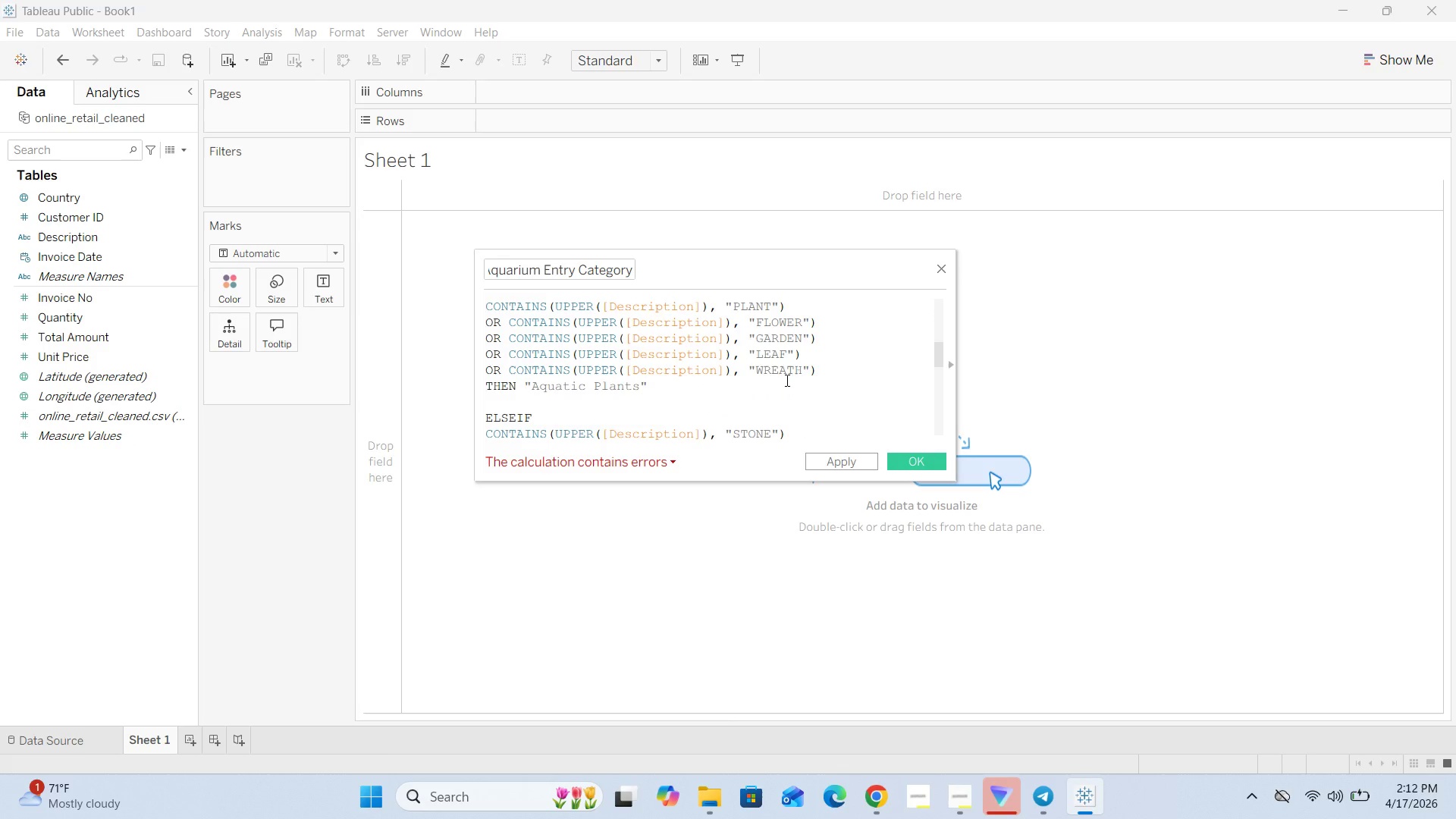 
wait(5.3)
 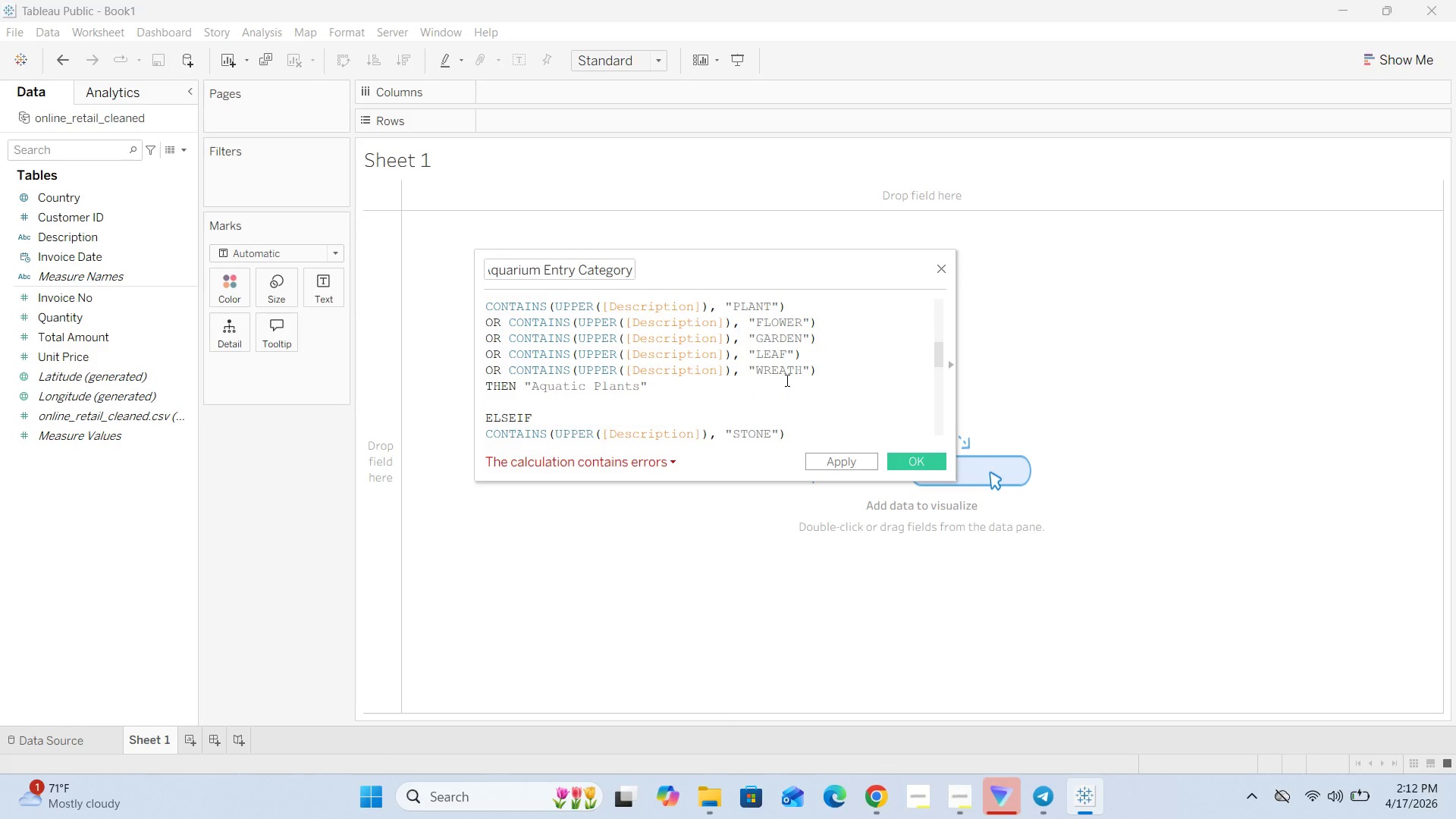 
scroll: coordinate [786, 380], scroll_direction: down, amount: 4.0
 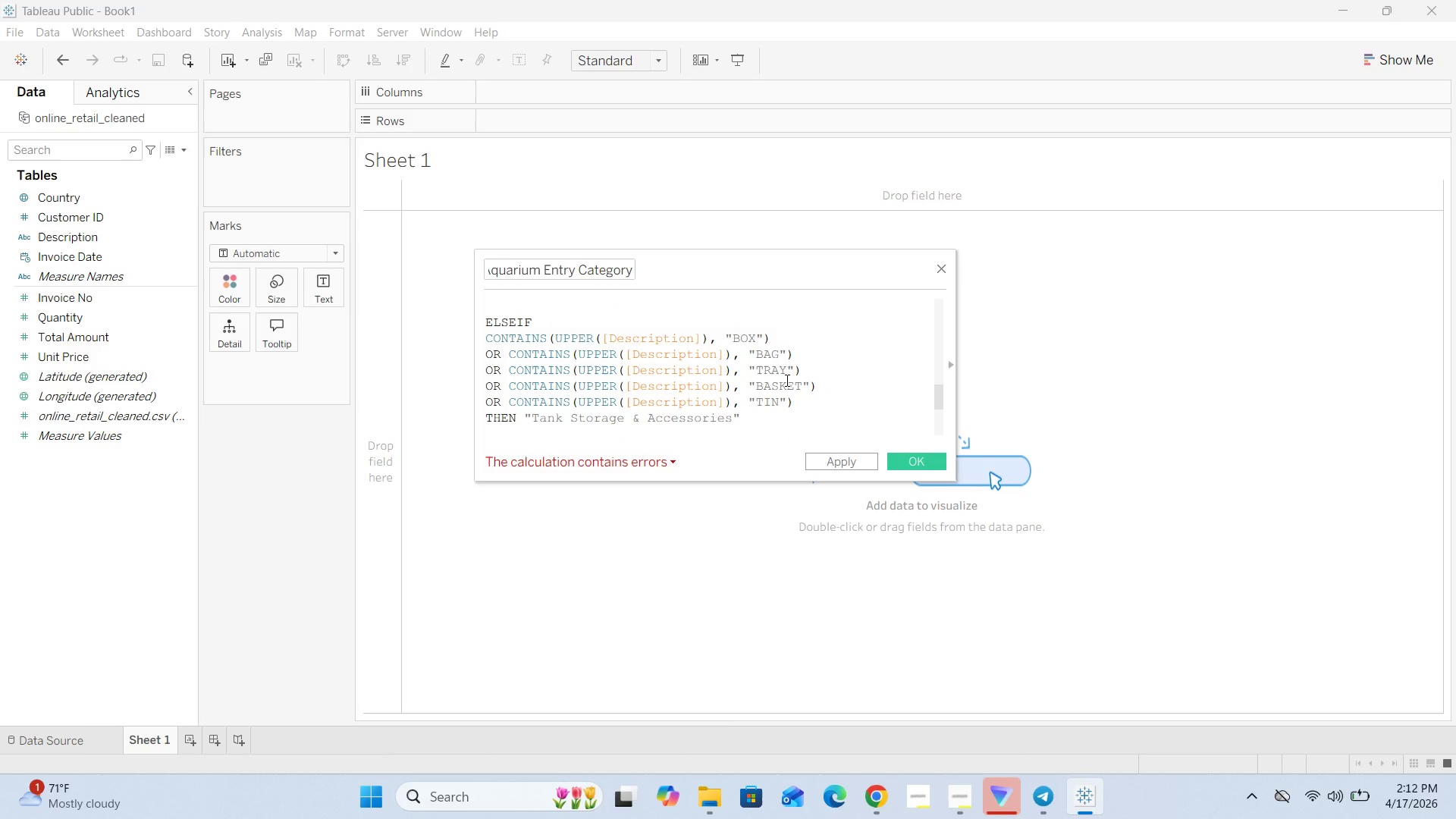 
wait(8.88)
 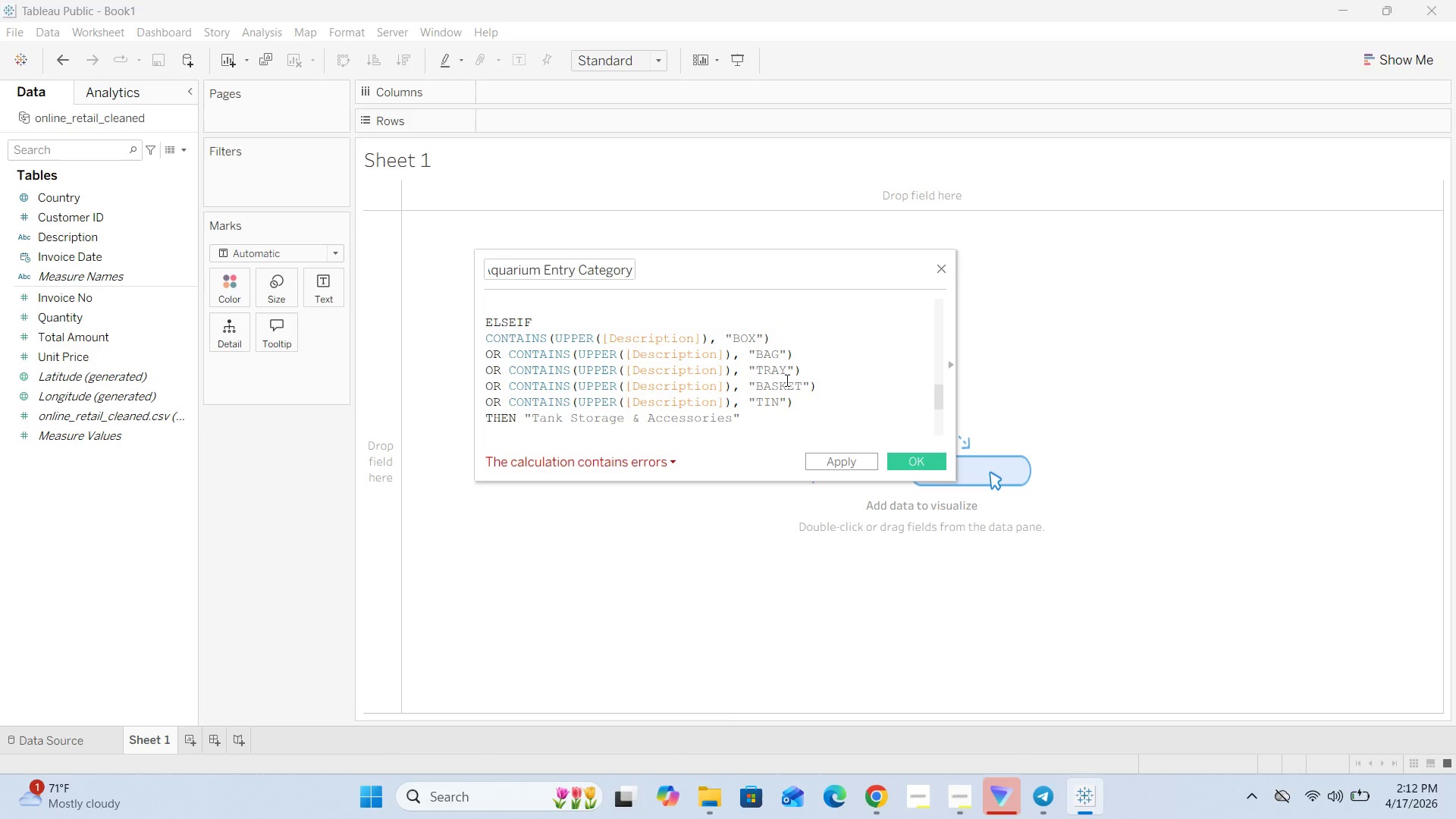 
scroll: coordinate [786, 380], scroll_direction: down, amount: 6.0
 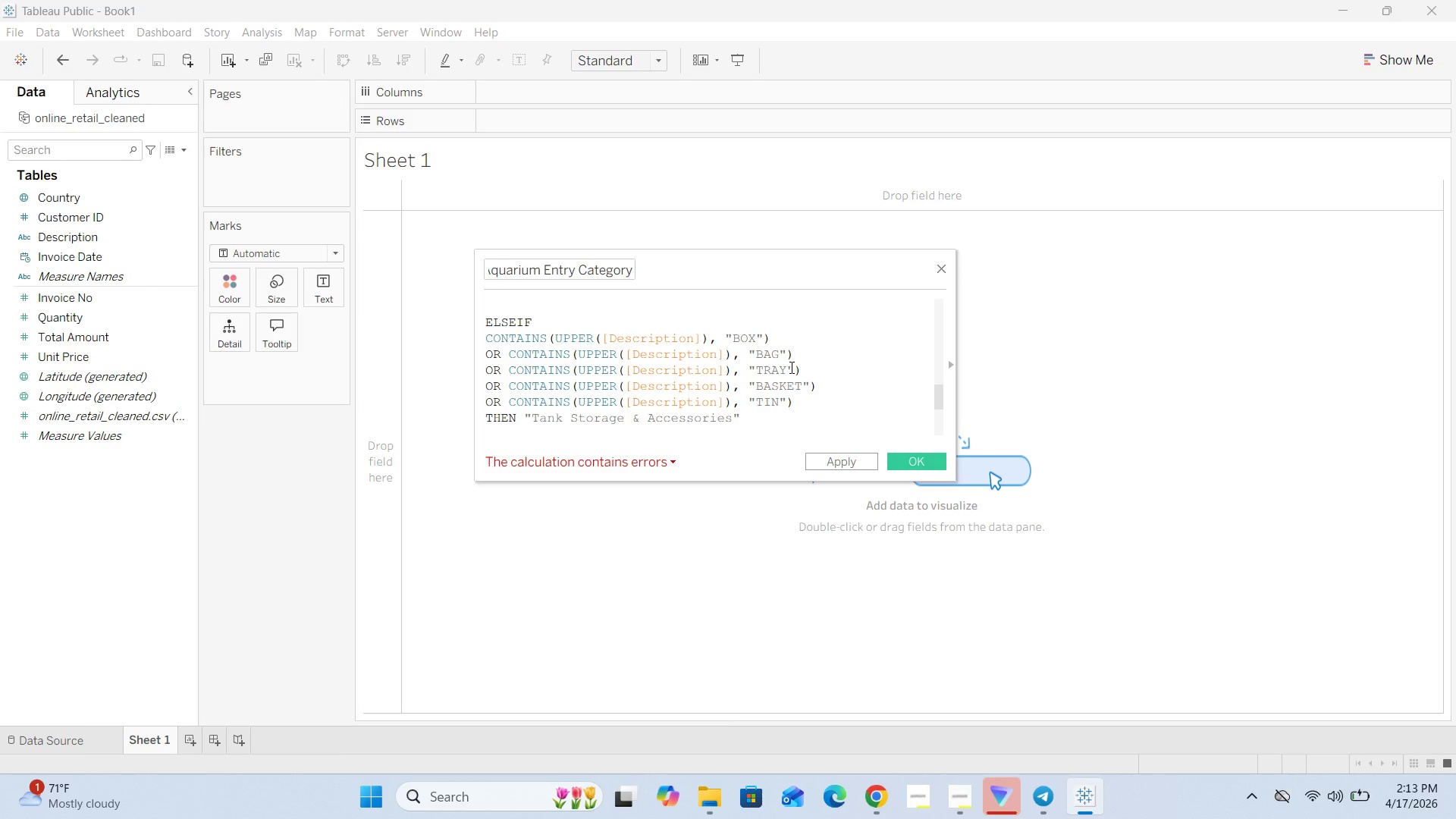 
wait(16.53)
 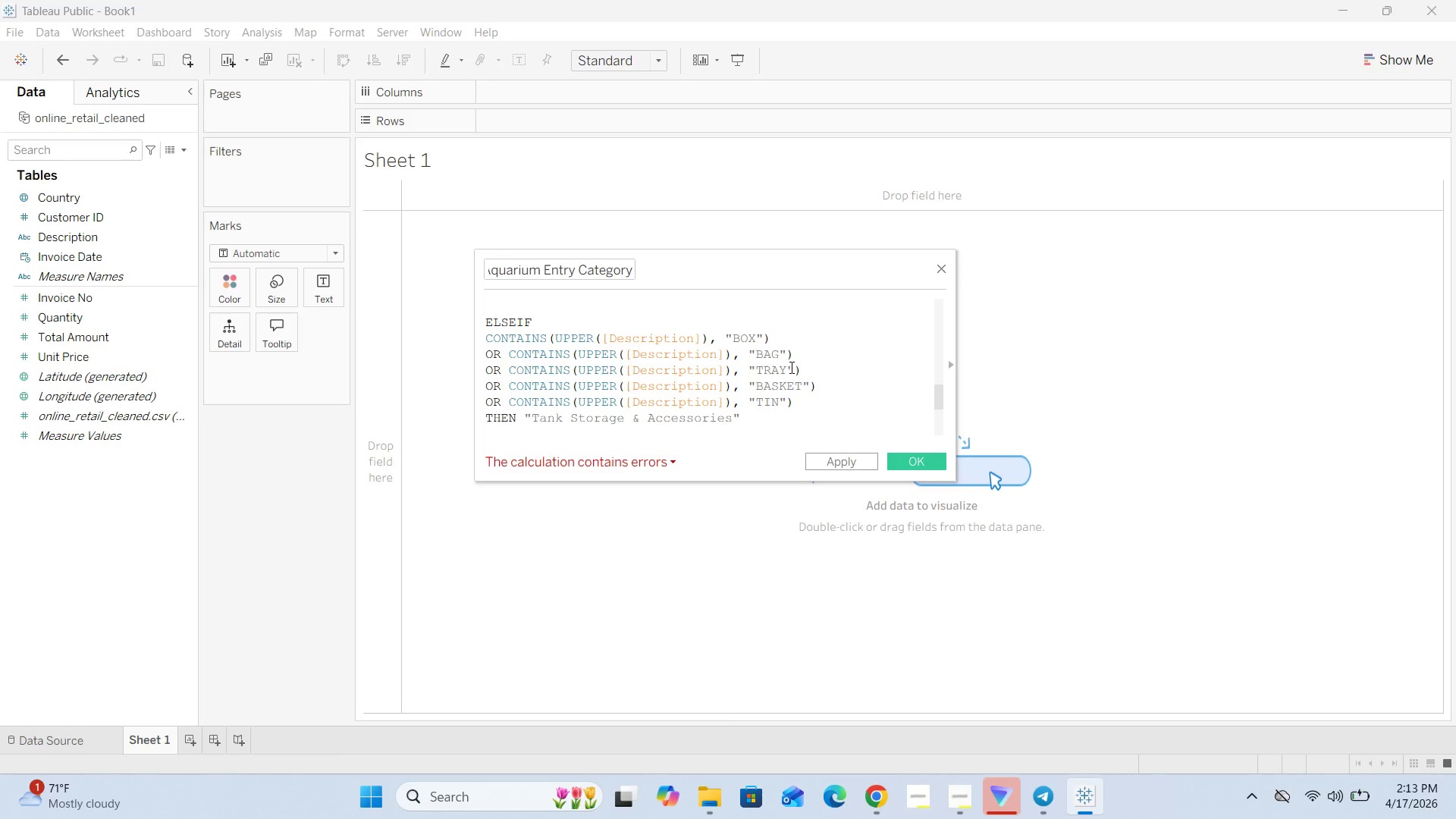 
left_click([549, 340])
 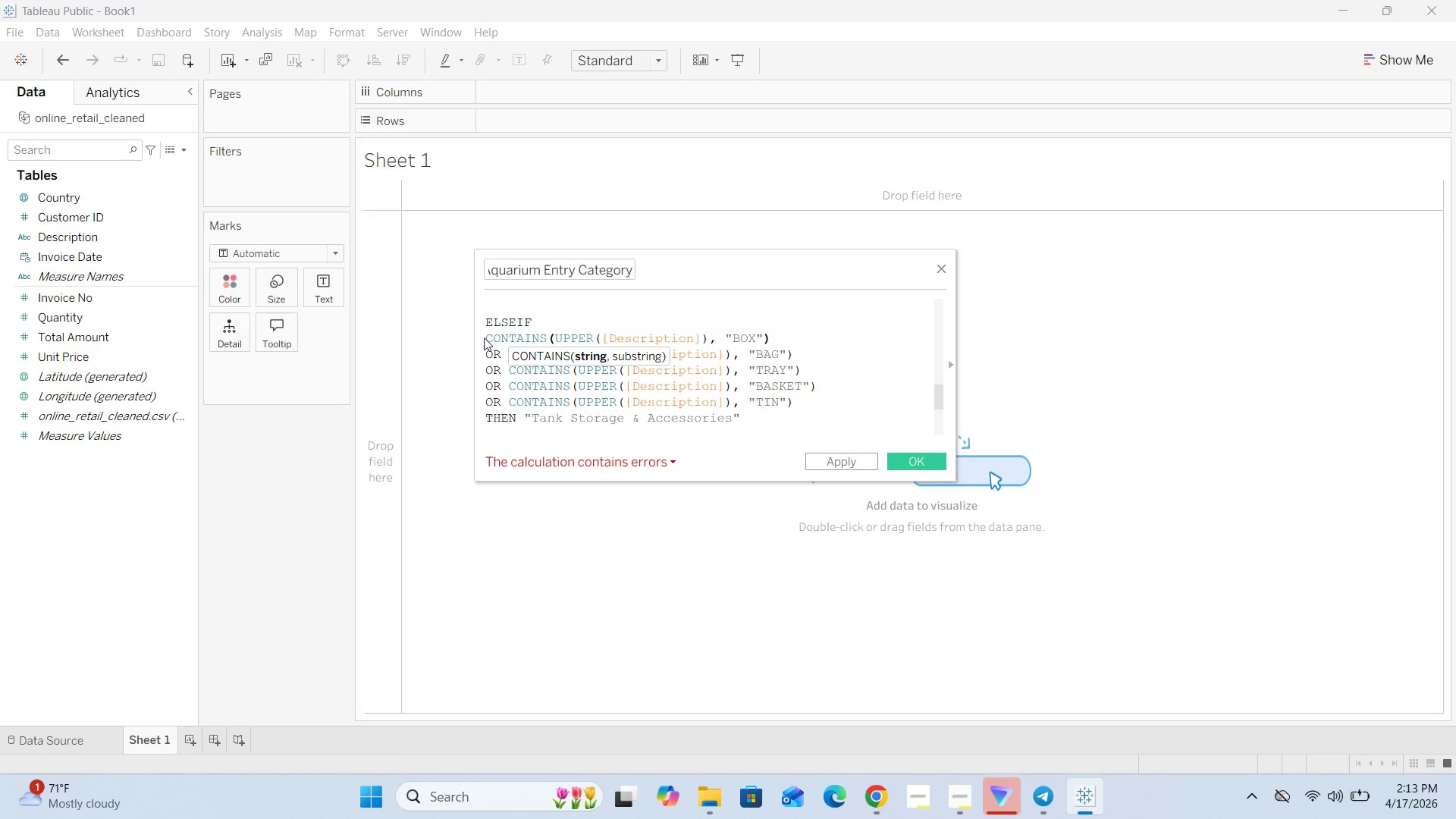 
left_click([485, 337])
 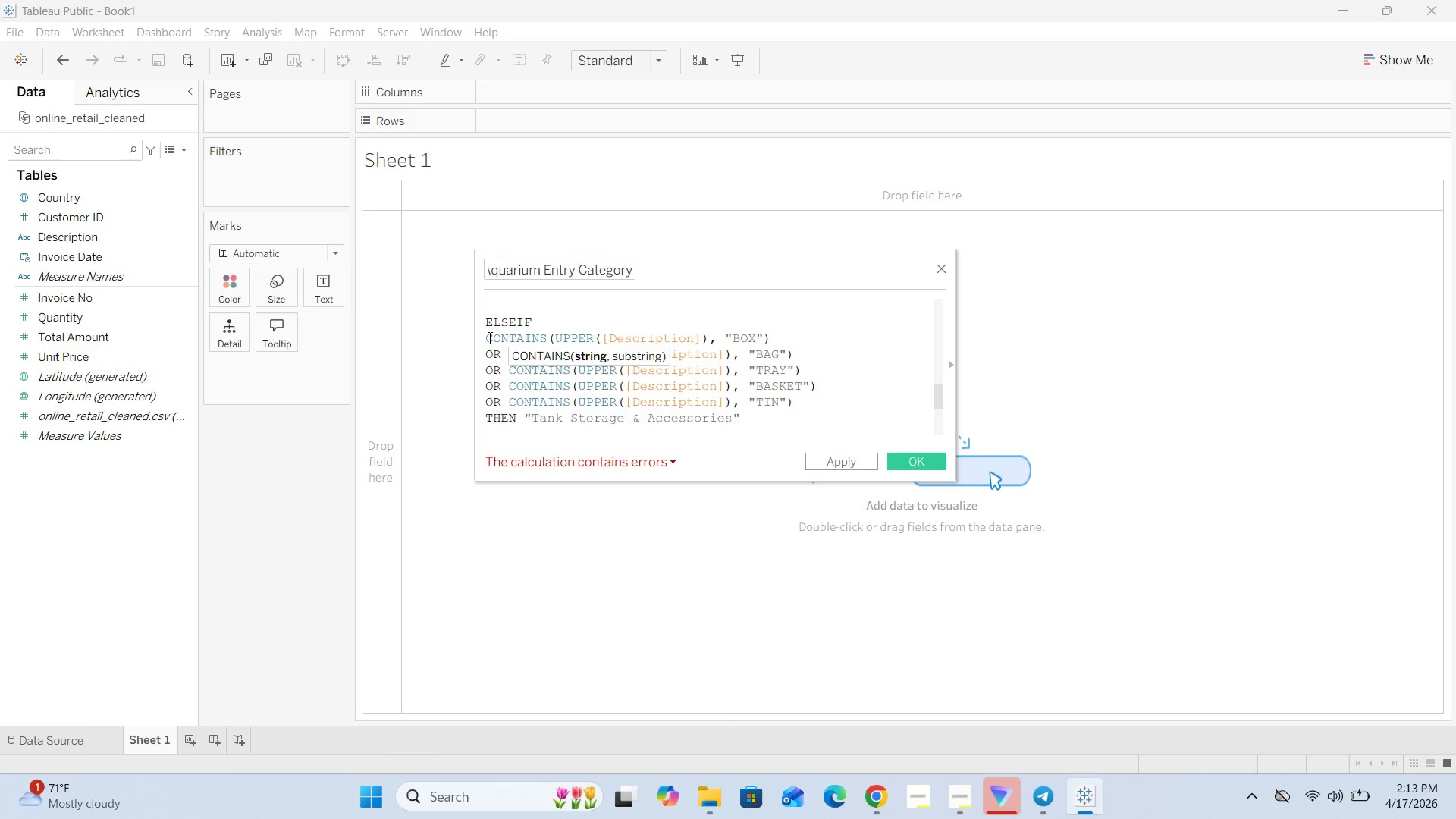 
key(Backspace)
 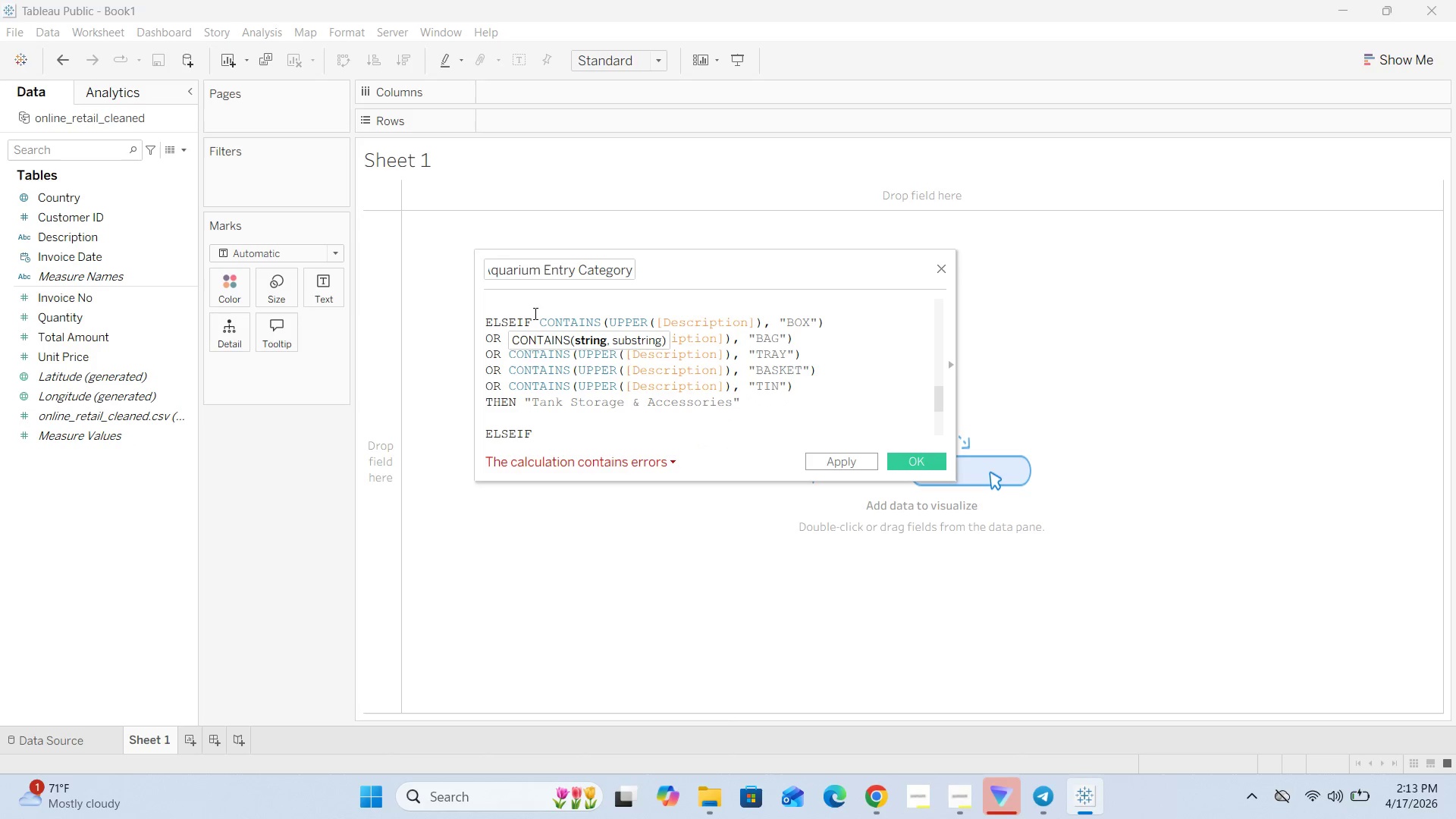 
key(Backspace)
 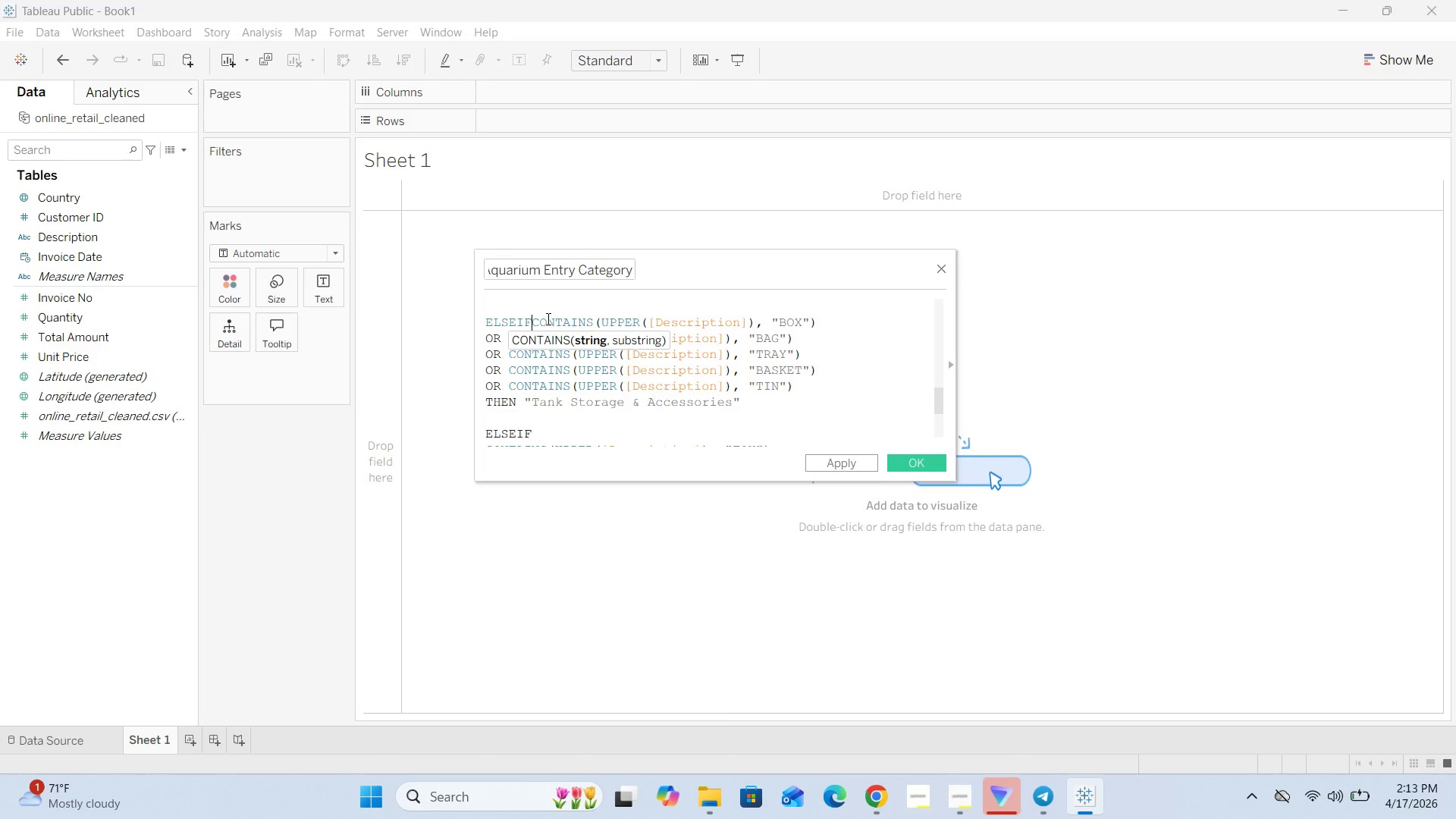 
key(Space)
 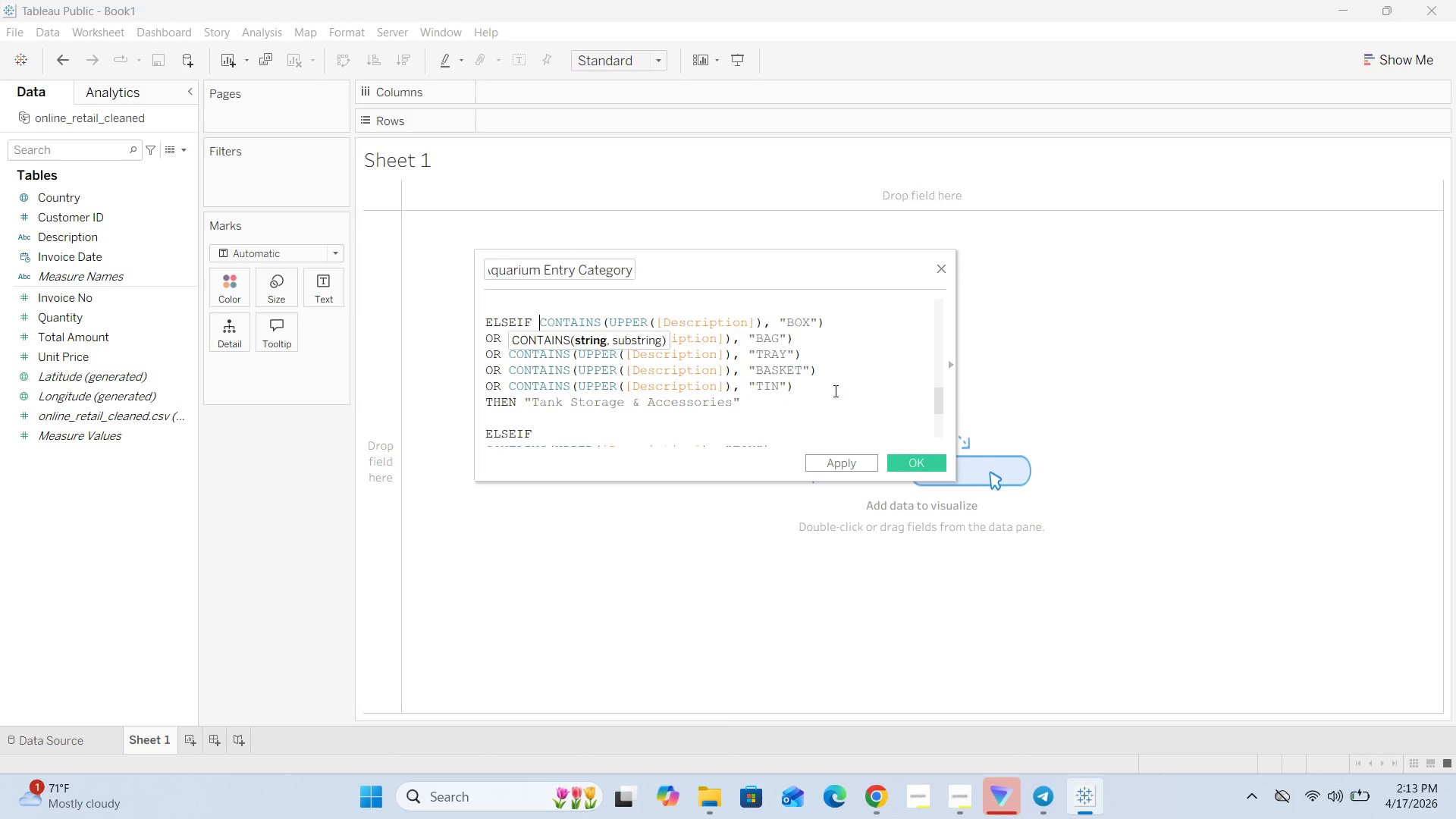 
left_click([831, 391])
 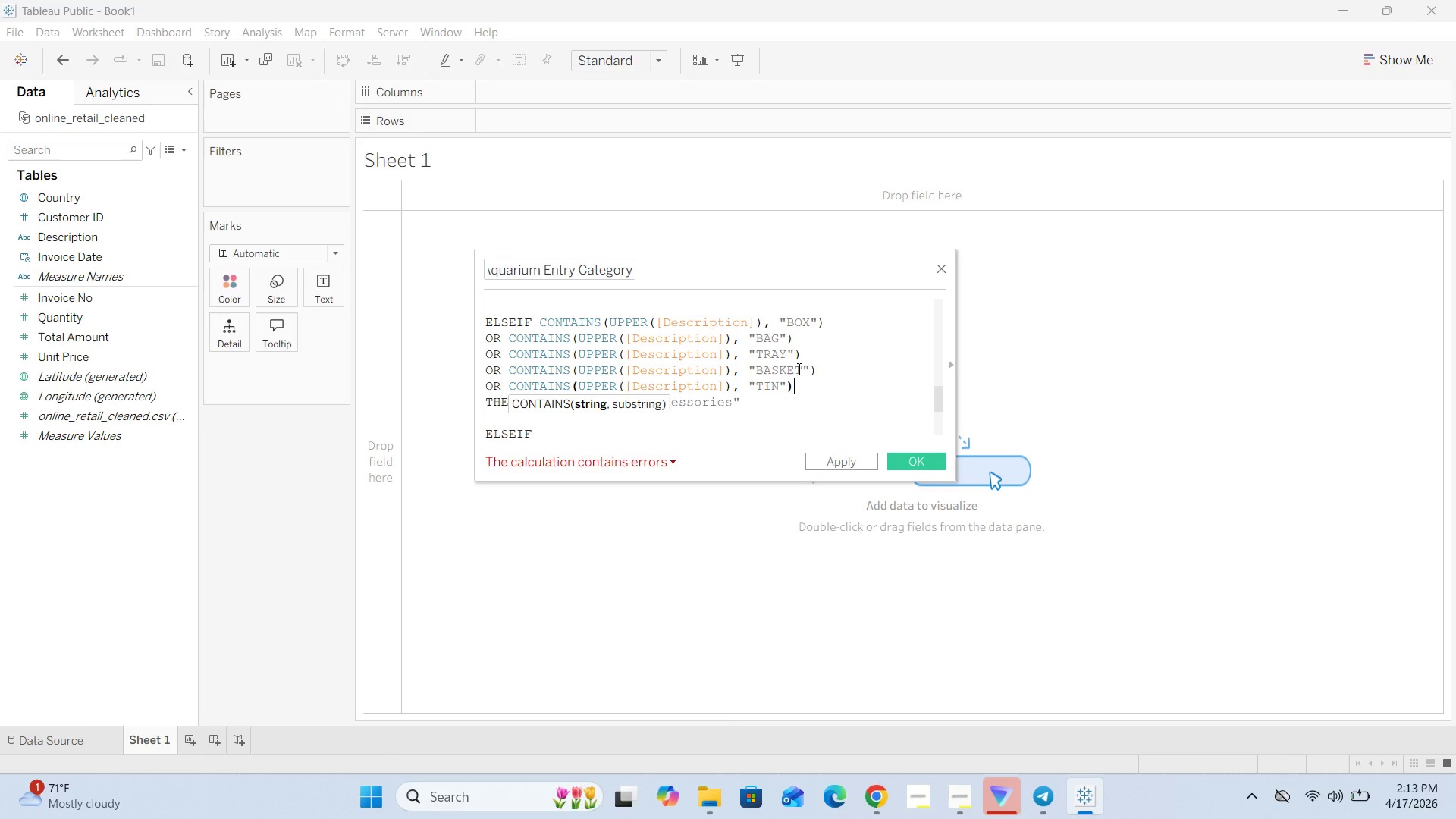 
wait(8.28)
 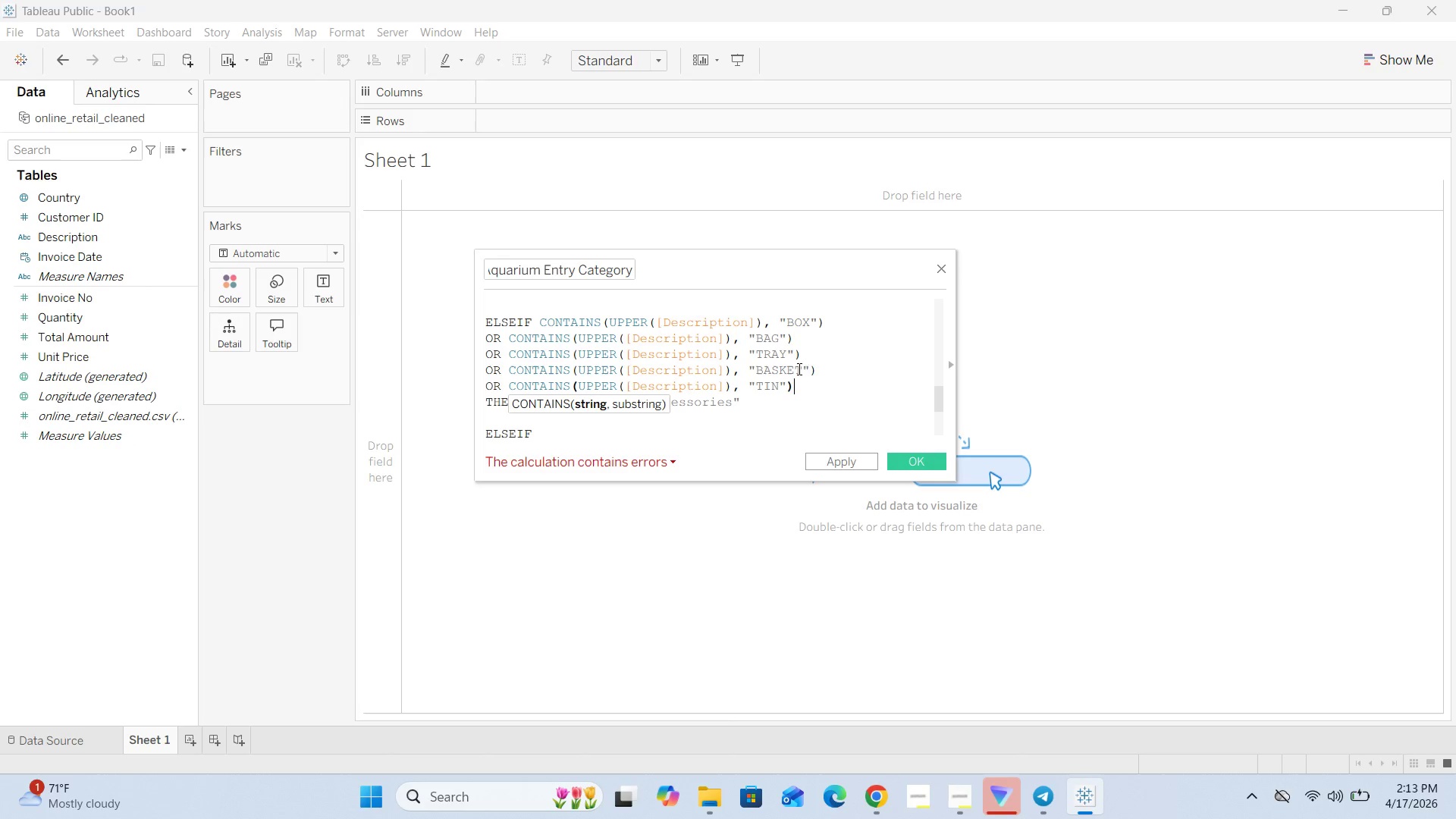 
left_click([769, 400])
 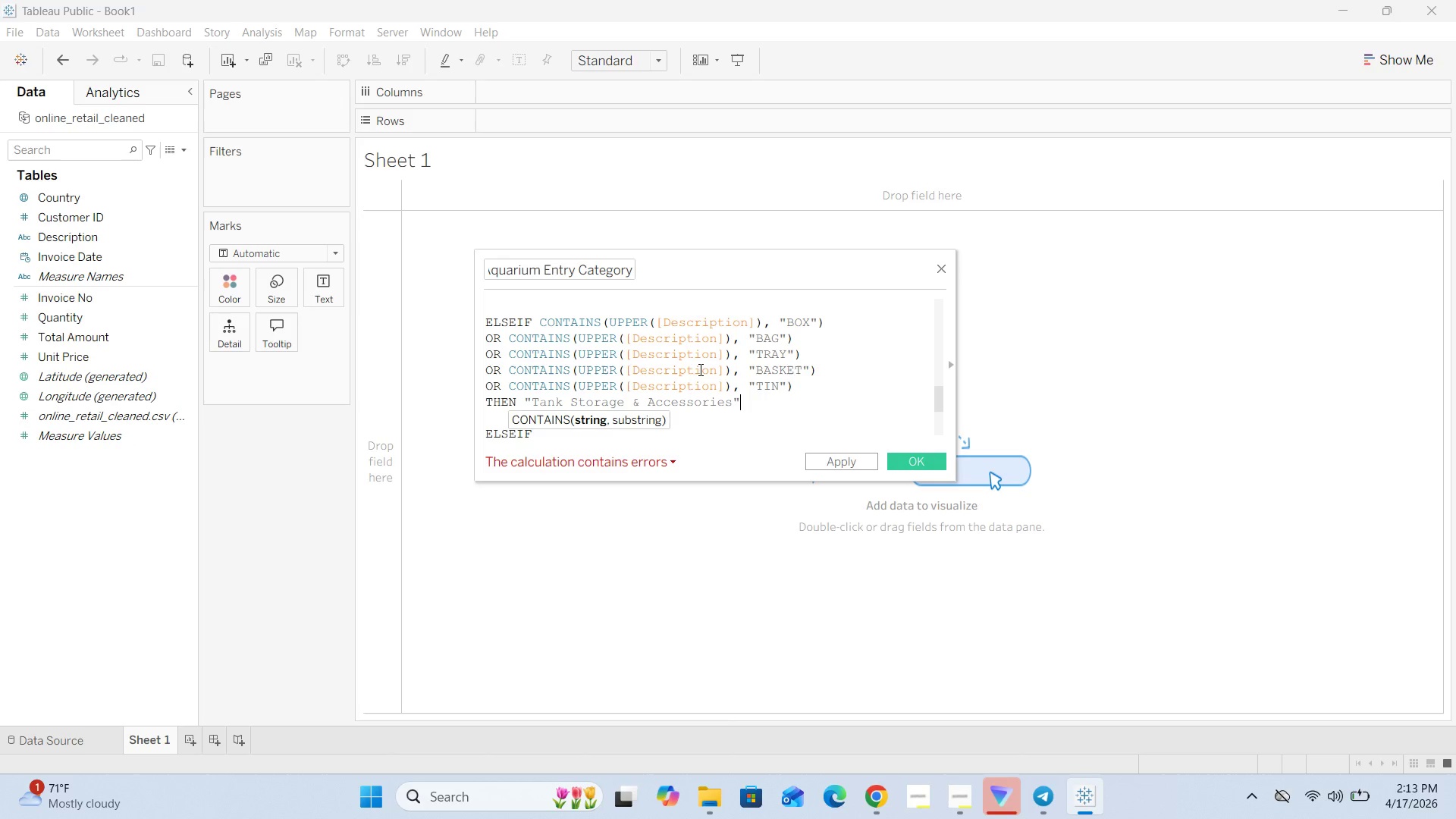 
scroll: coordinate [667, 371], scroll_direction: up, amount: 3.0
 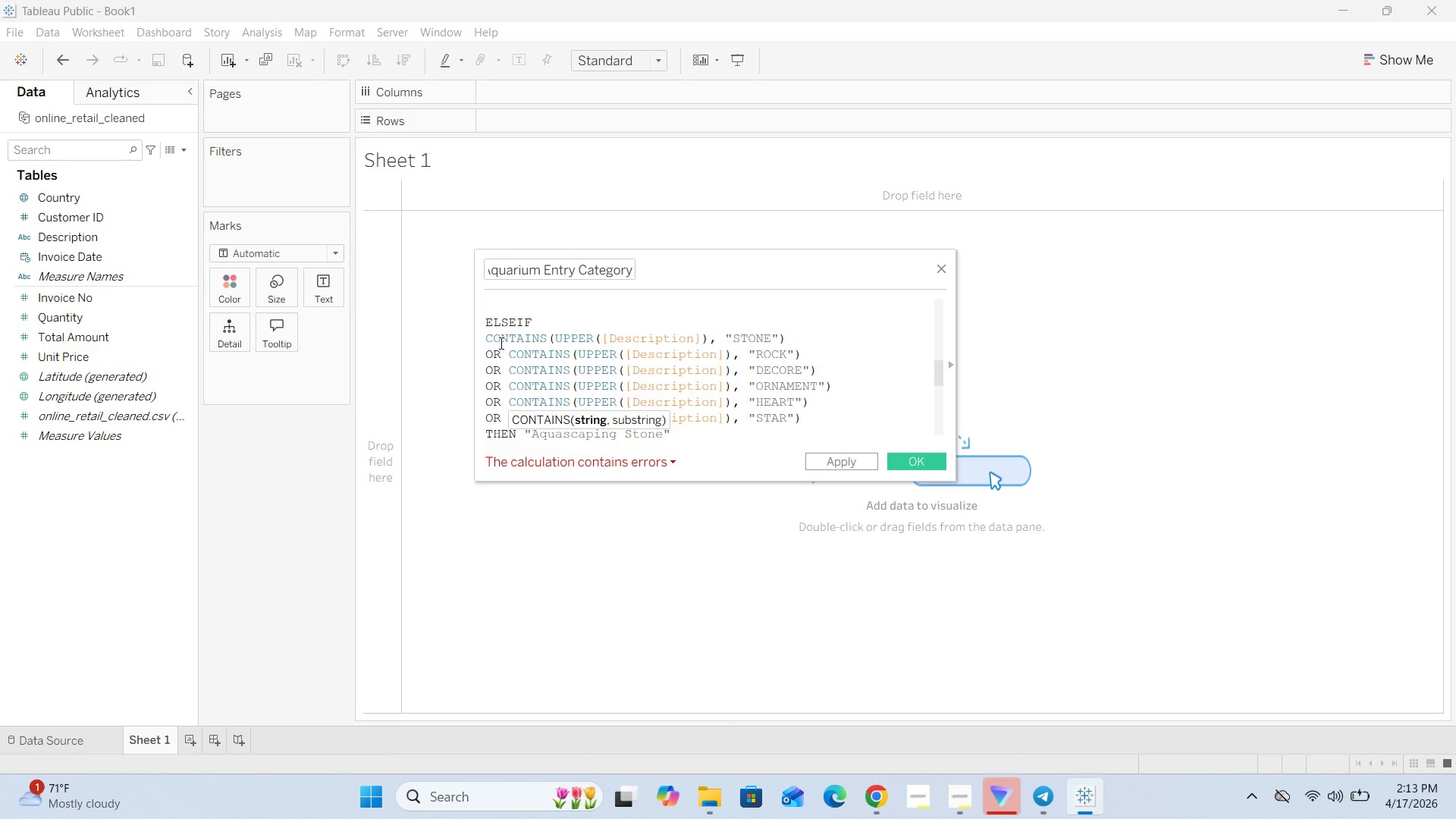 
left_click([485, 340])
 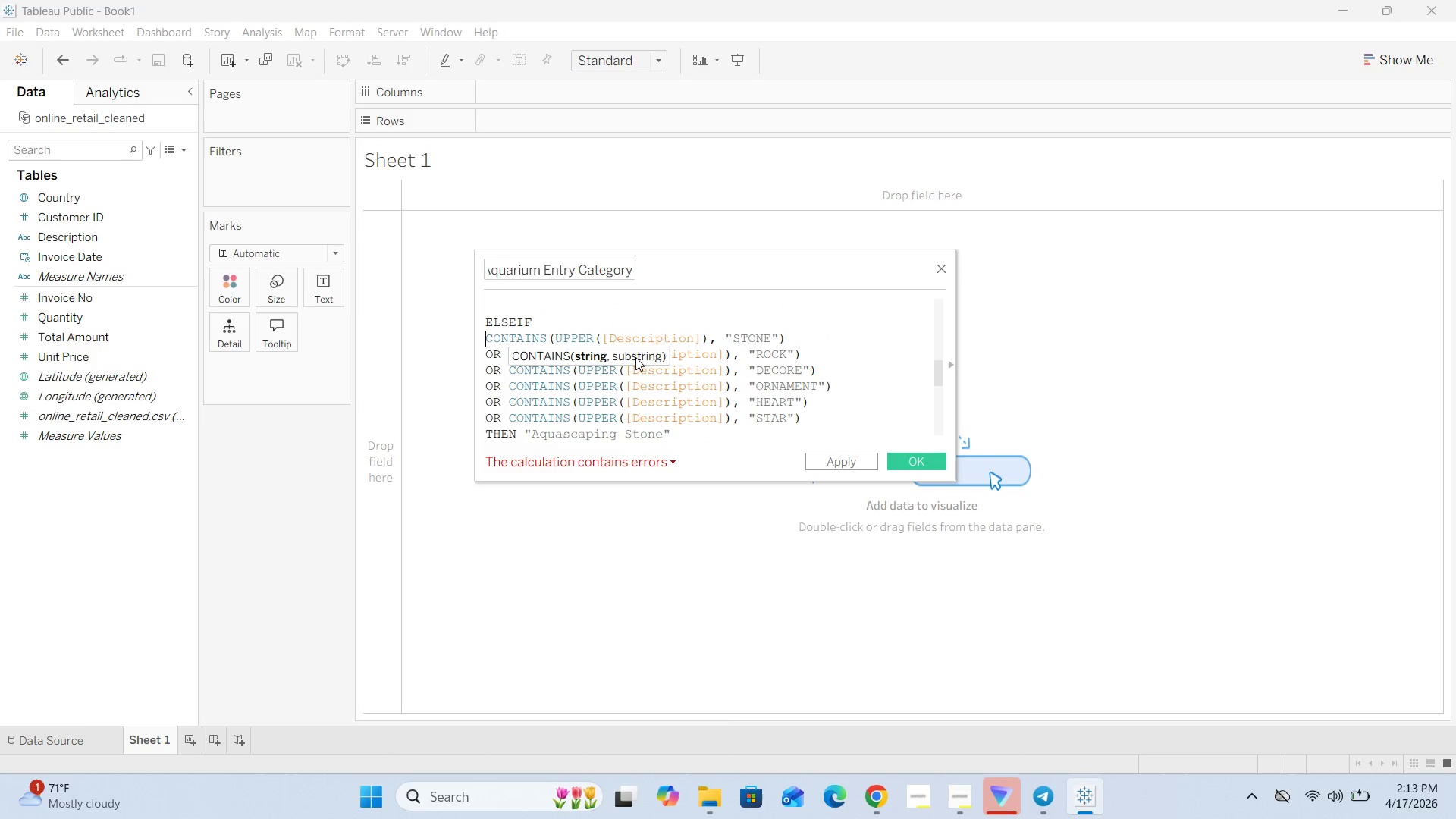 
key(Backspace)
 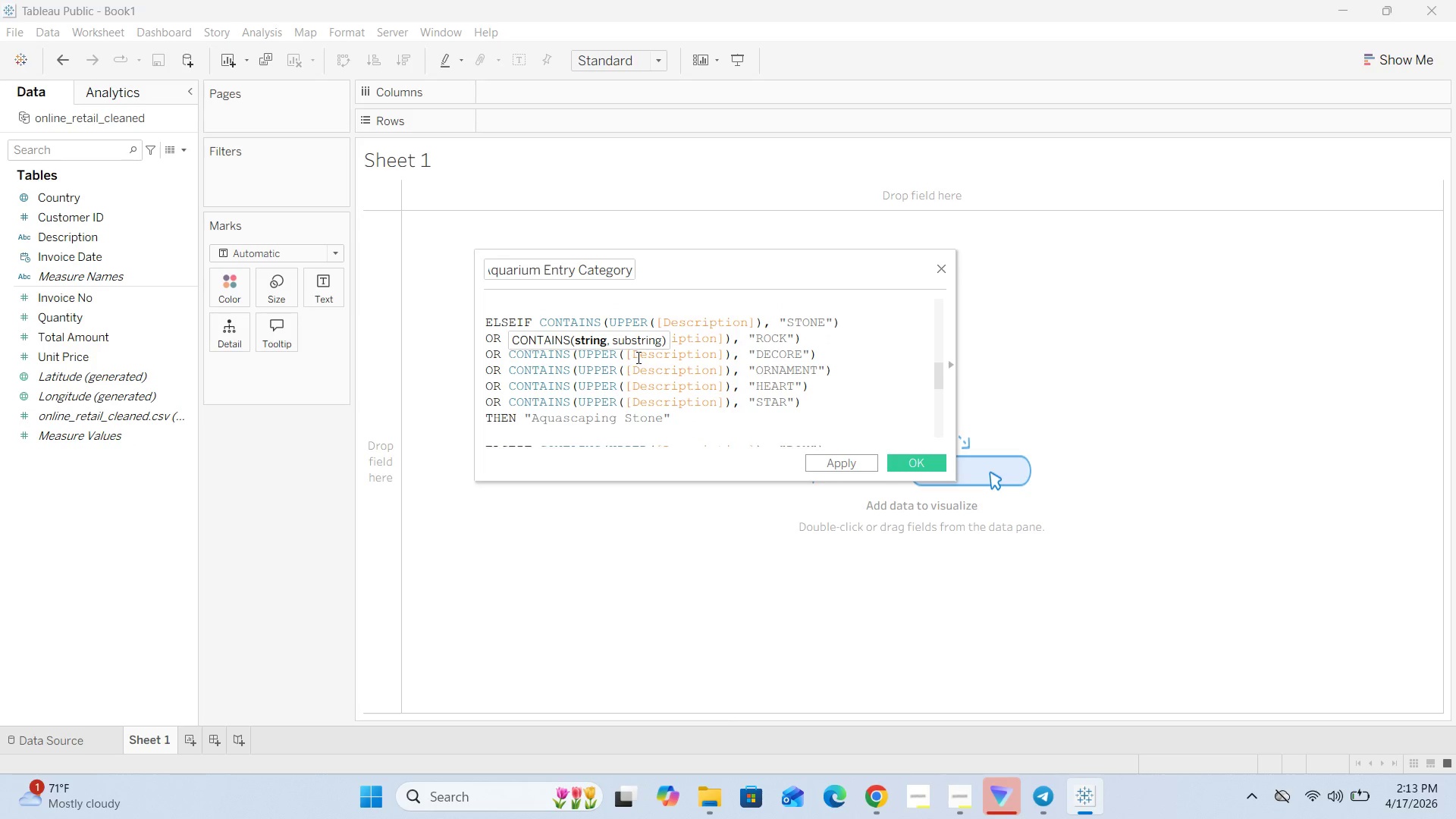 
key(Backspace)
 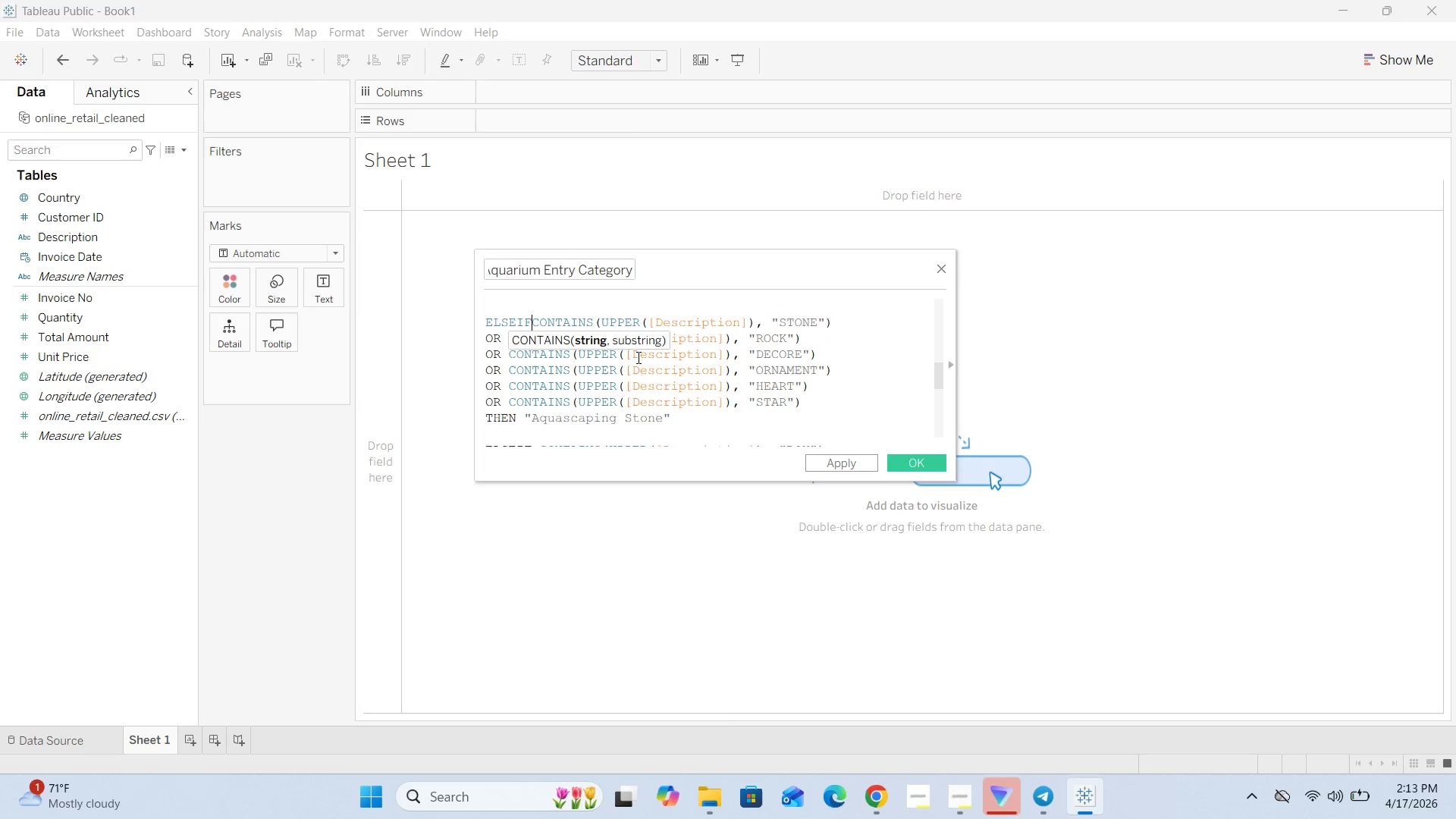 
key(Space)
 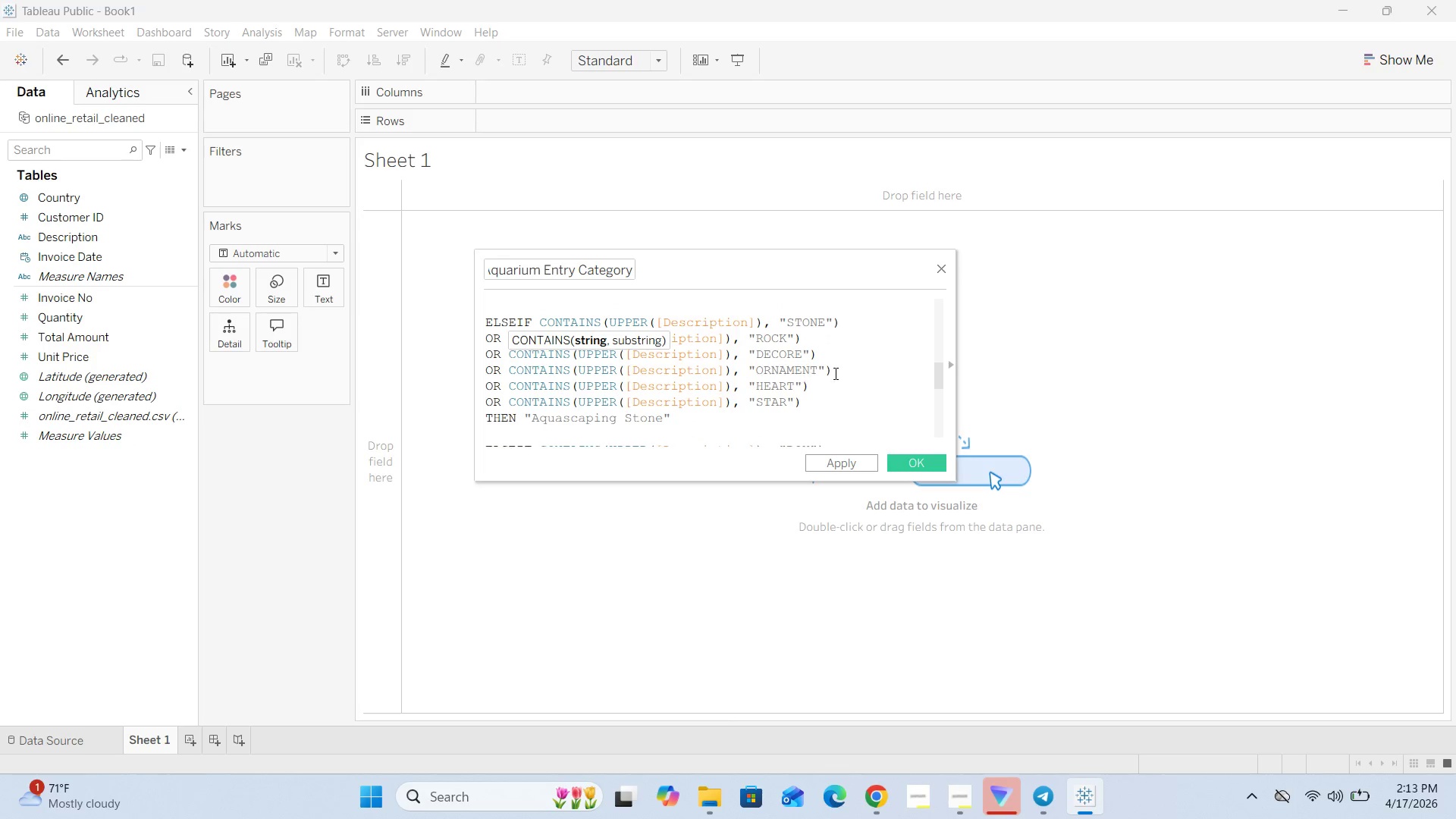 
left_click([837, 375])
 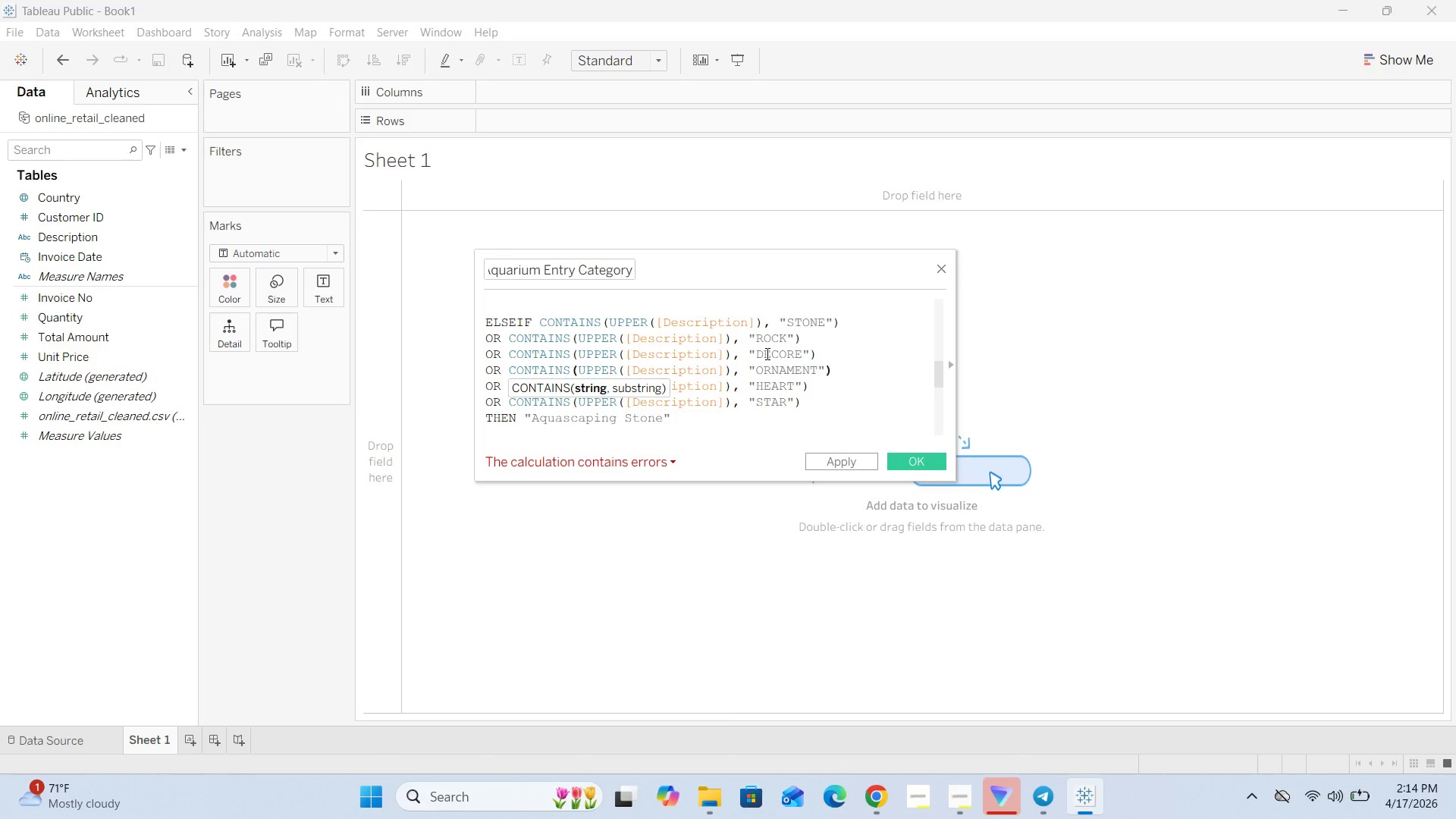 
wait(10.38)
 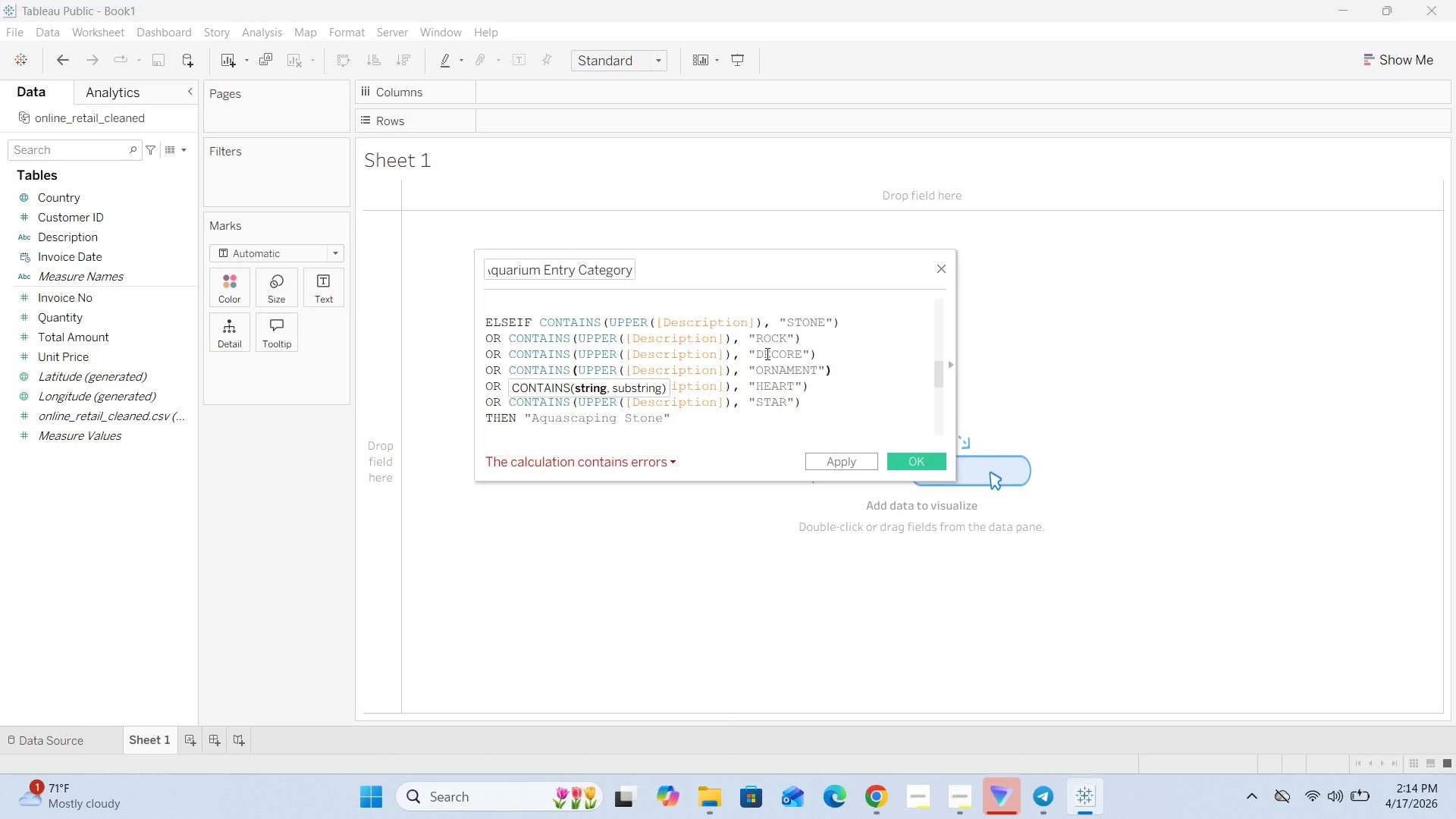 
scroll: coordinate [704, 371], scroll_direction: up, amount: 4.0
 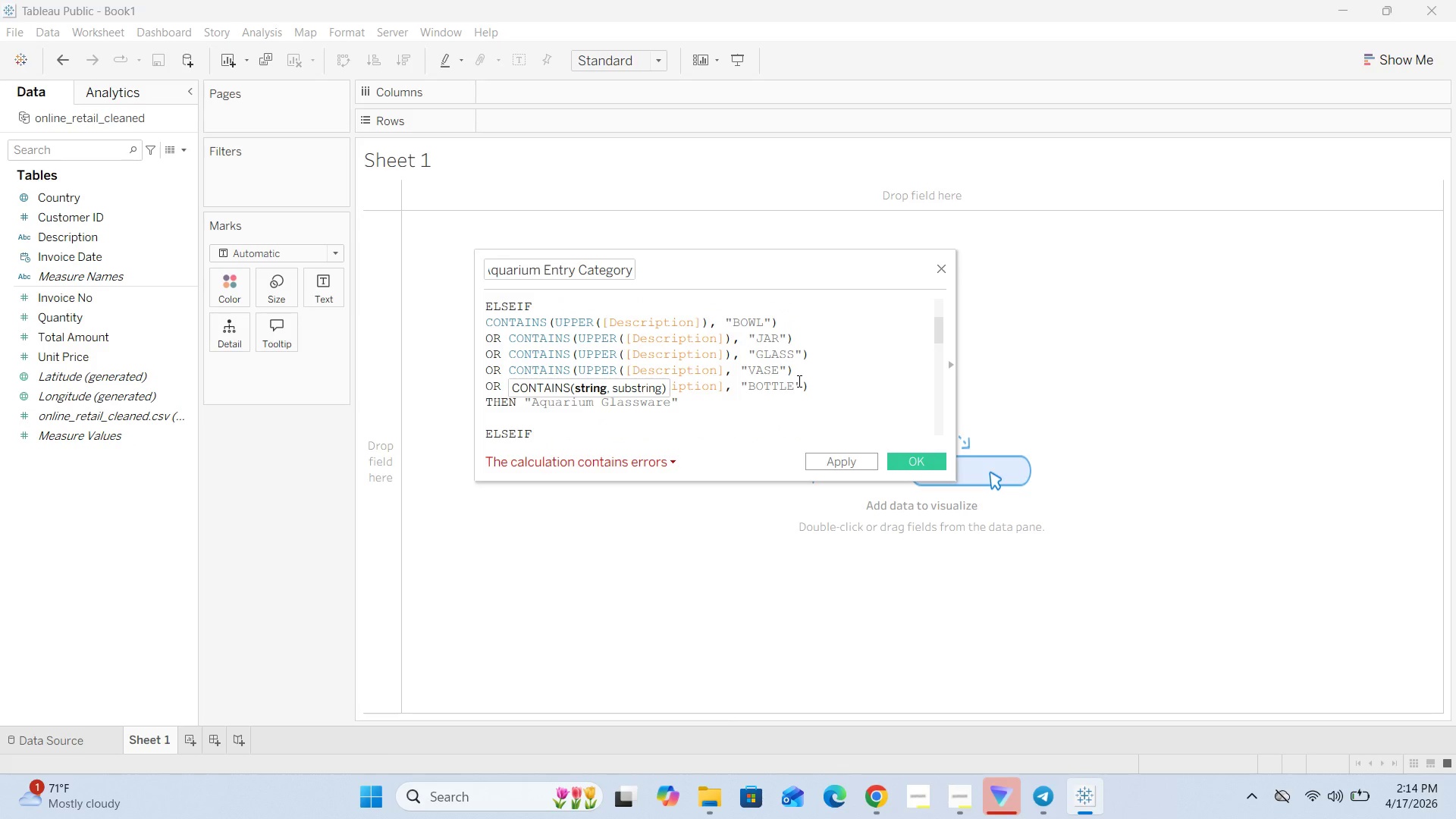 
left_click([713, 406])
 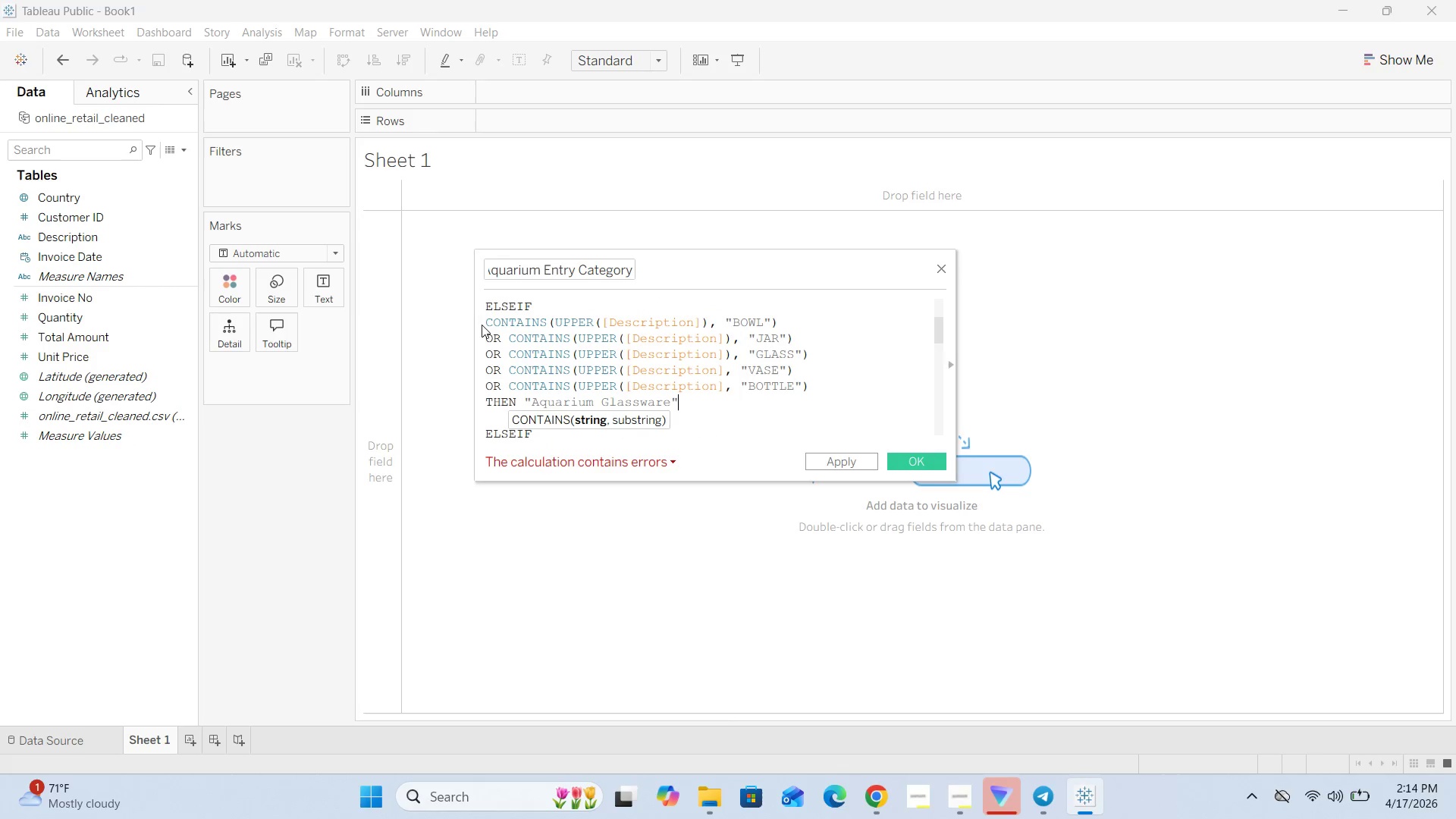 
left_click([487, 322])
 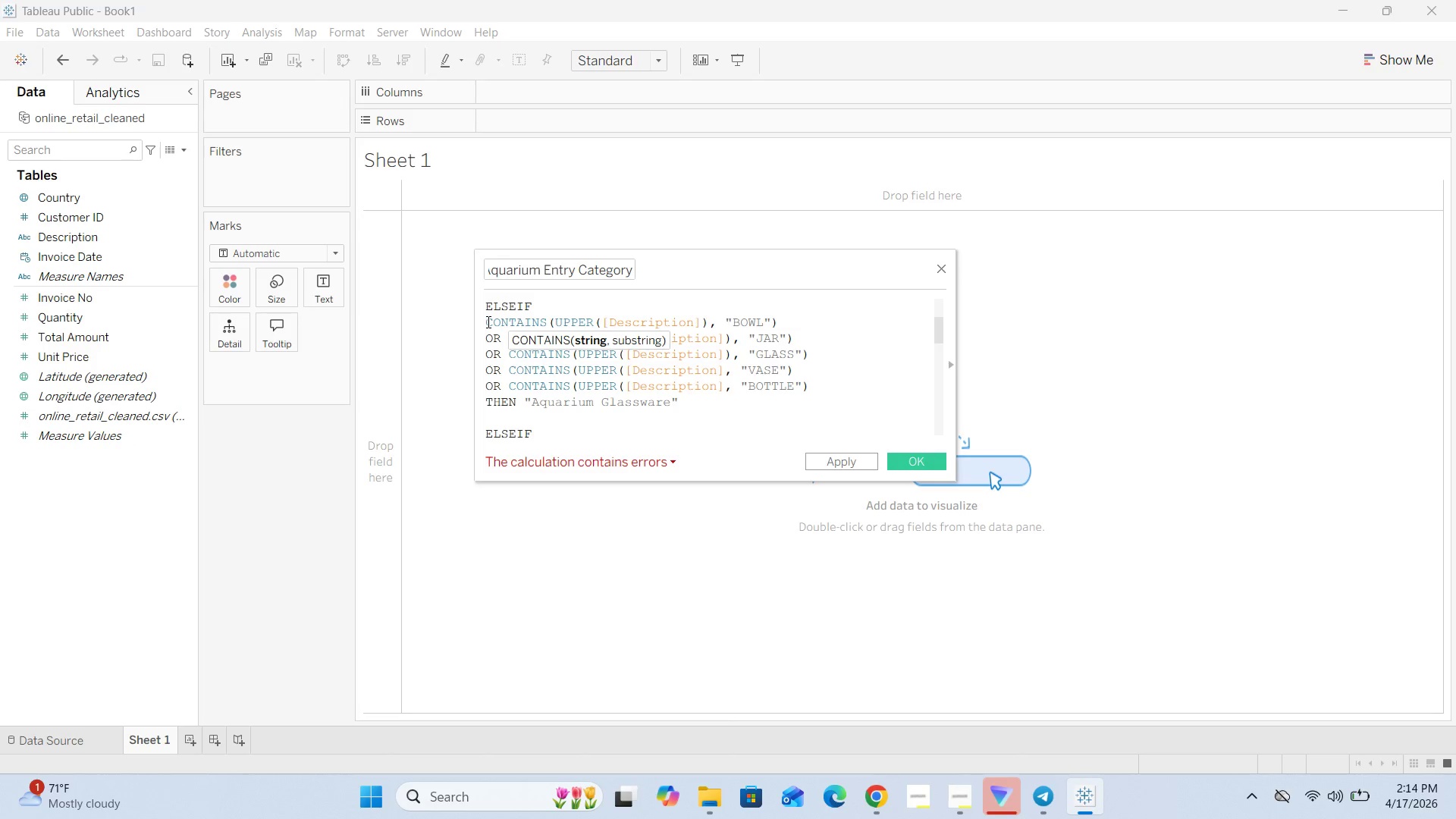 
key(Backspace)
 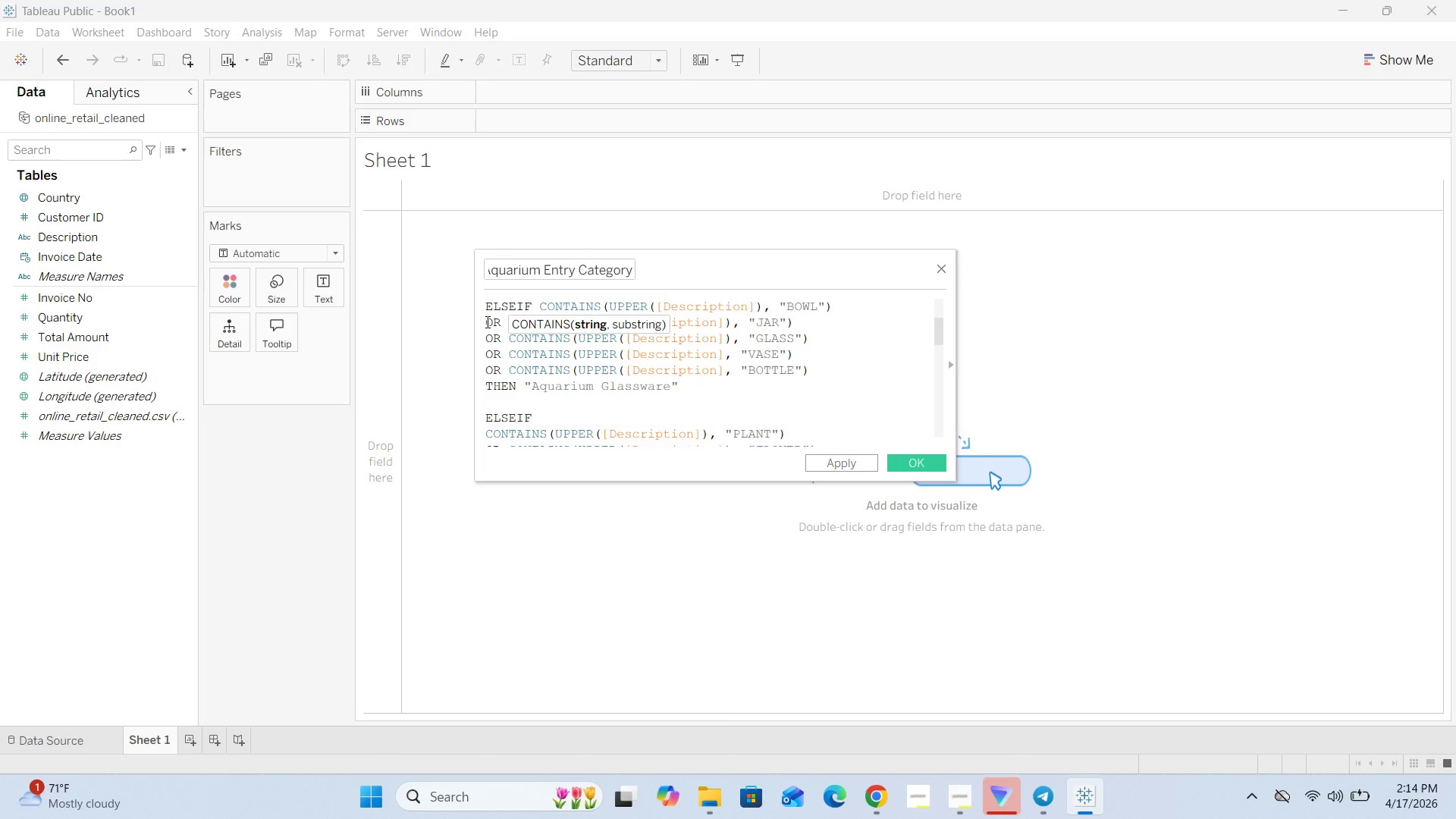 
key(Backspace)
 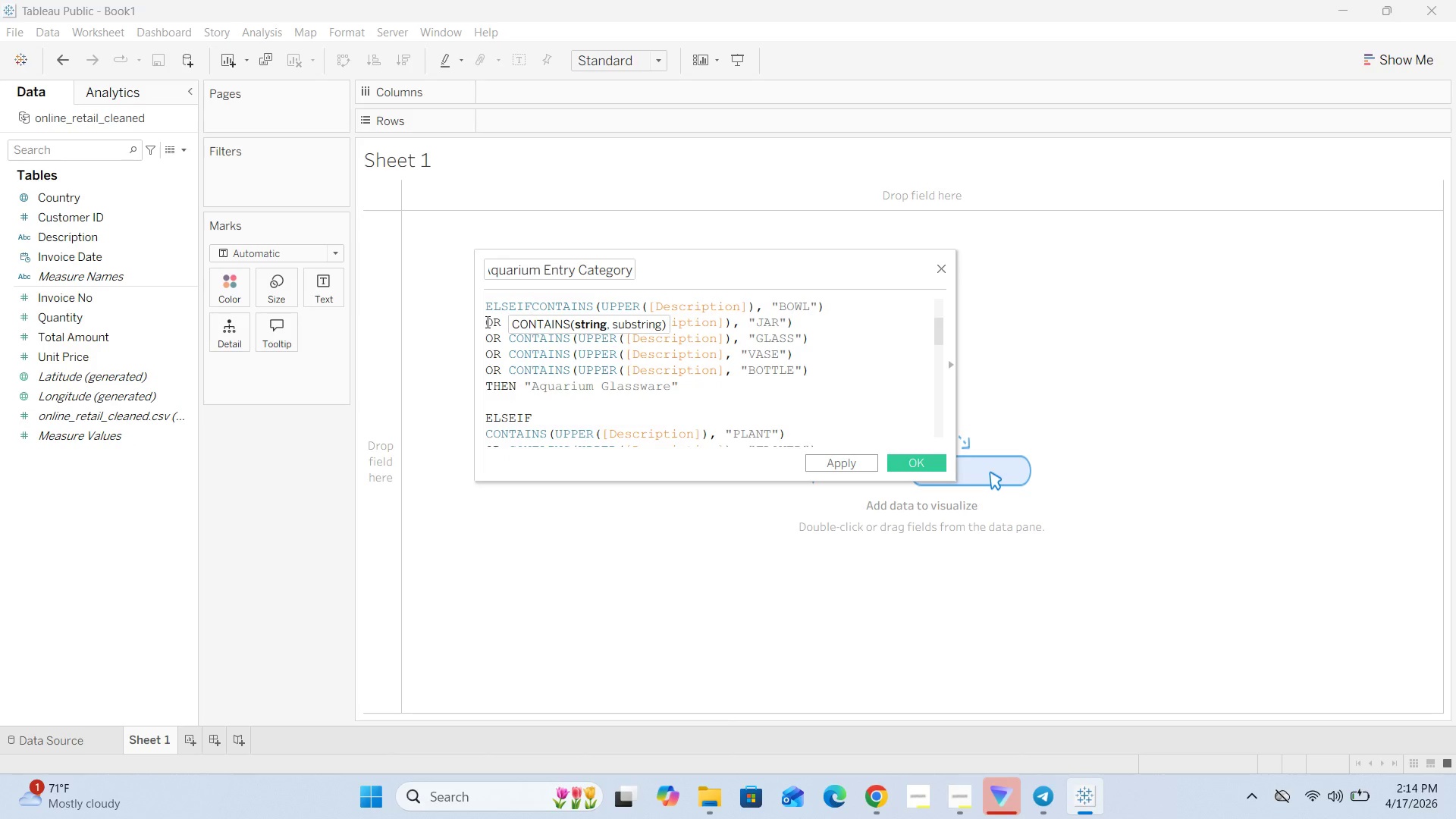 
key(Space)
 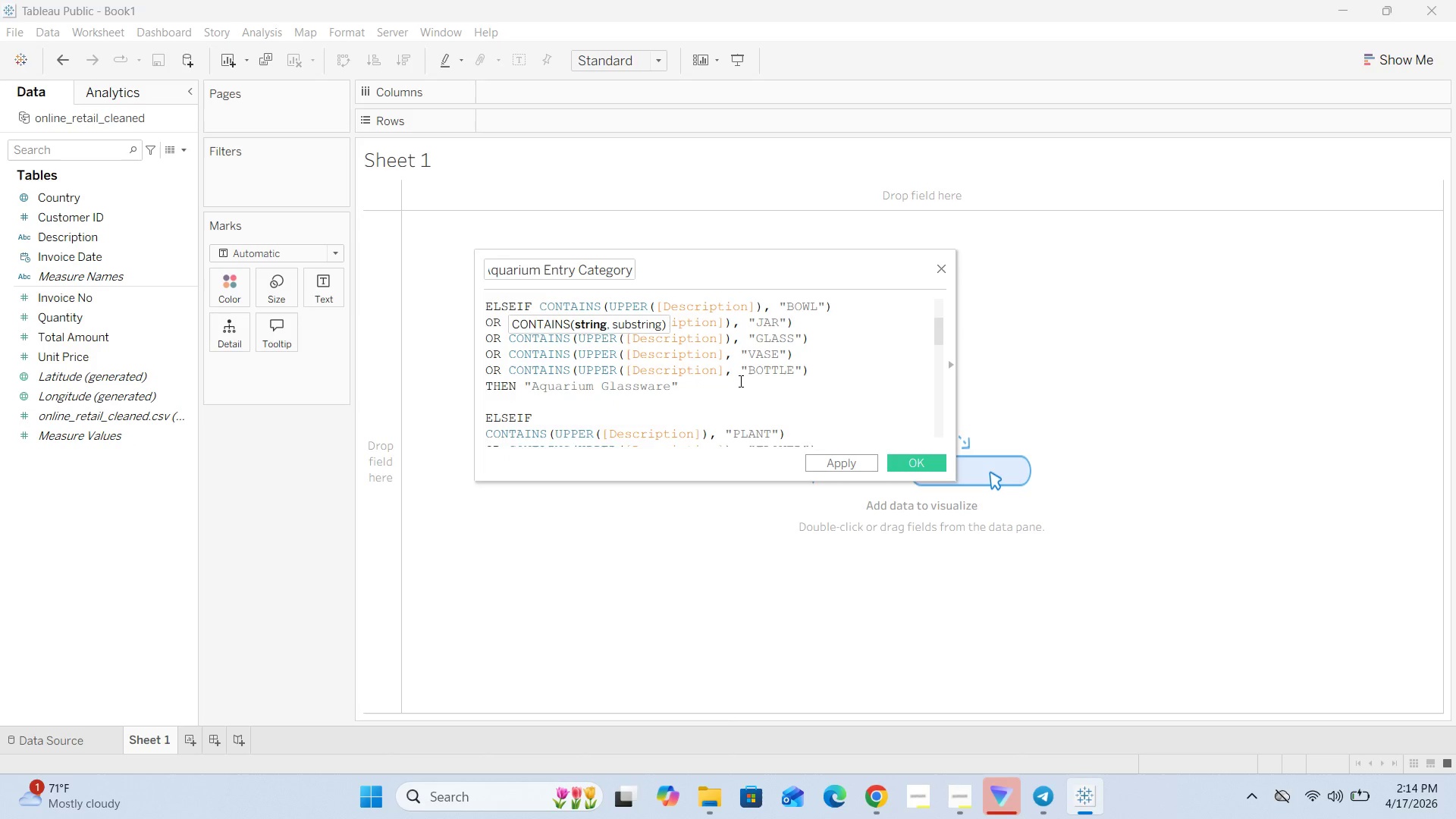 
left_click([734, 387])
 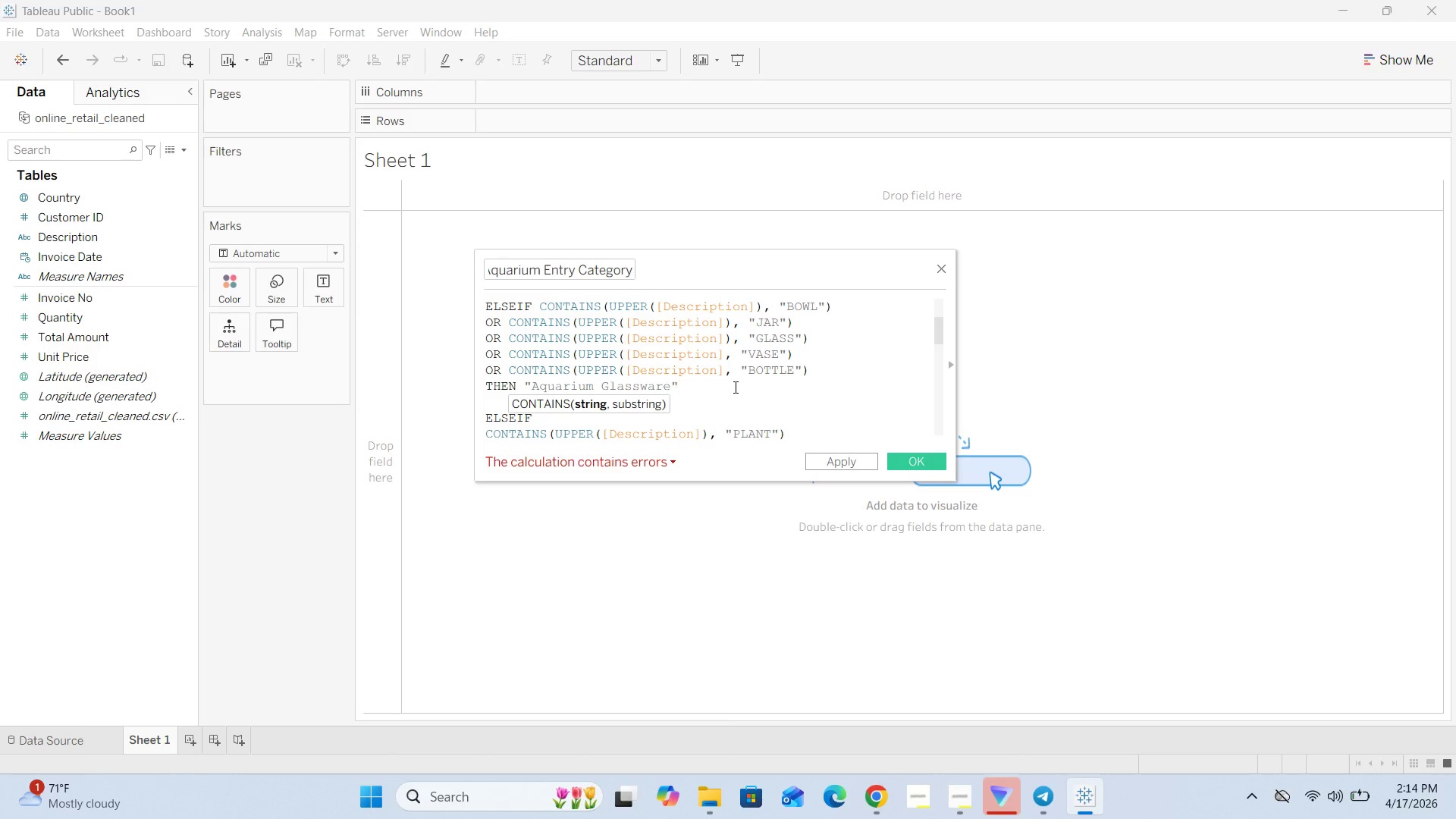 
scroll: coordinate [734, 387], scroll_direction: up, amount: 5.0
 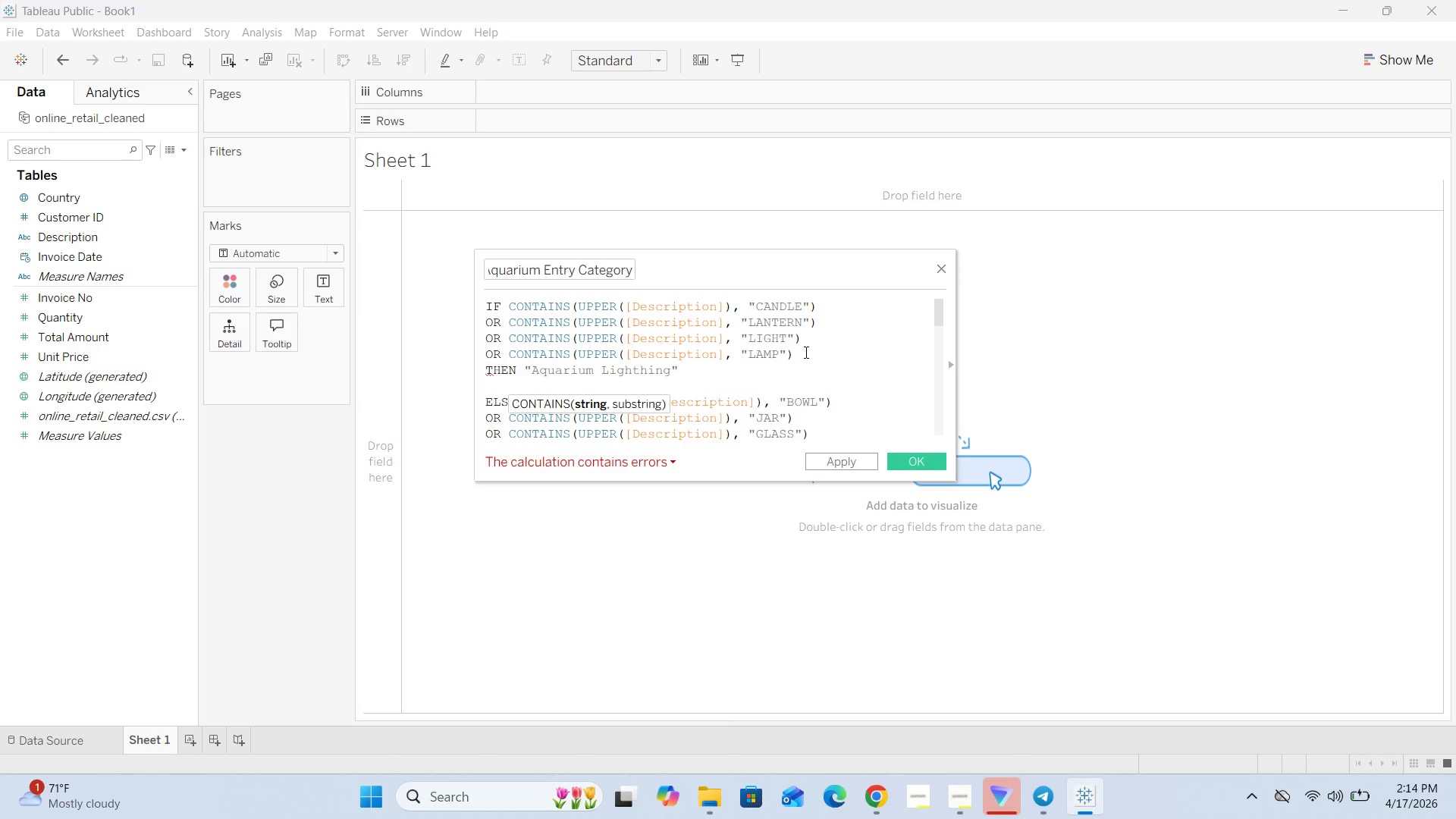 
wait(5.13)
 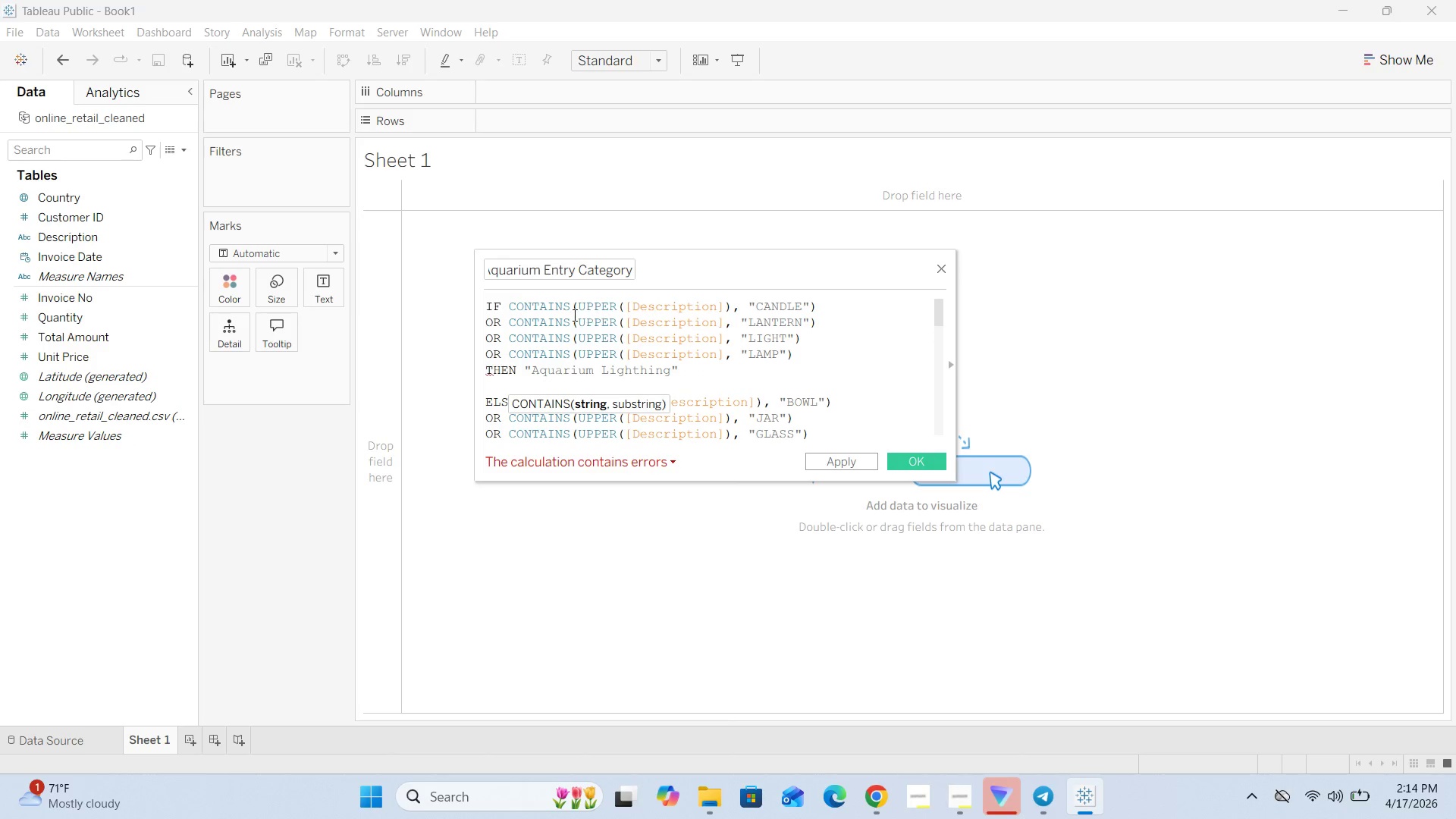 
scroll: coordinate [696, 381], scroll_direction: none, amount: 0.0
 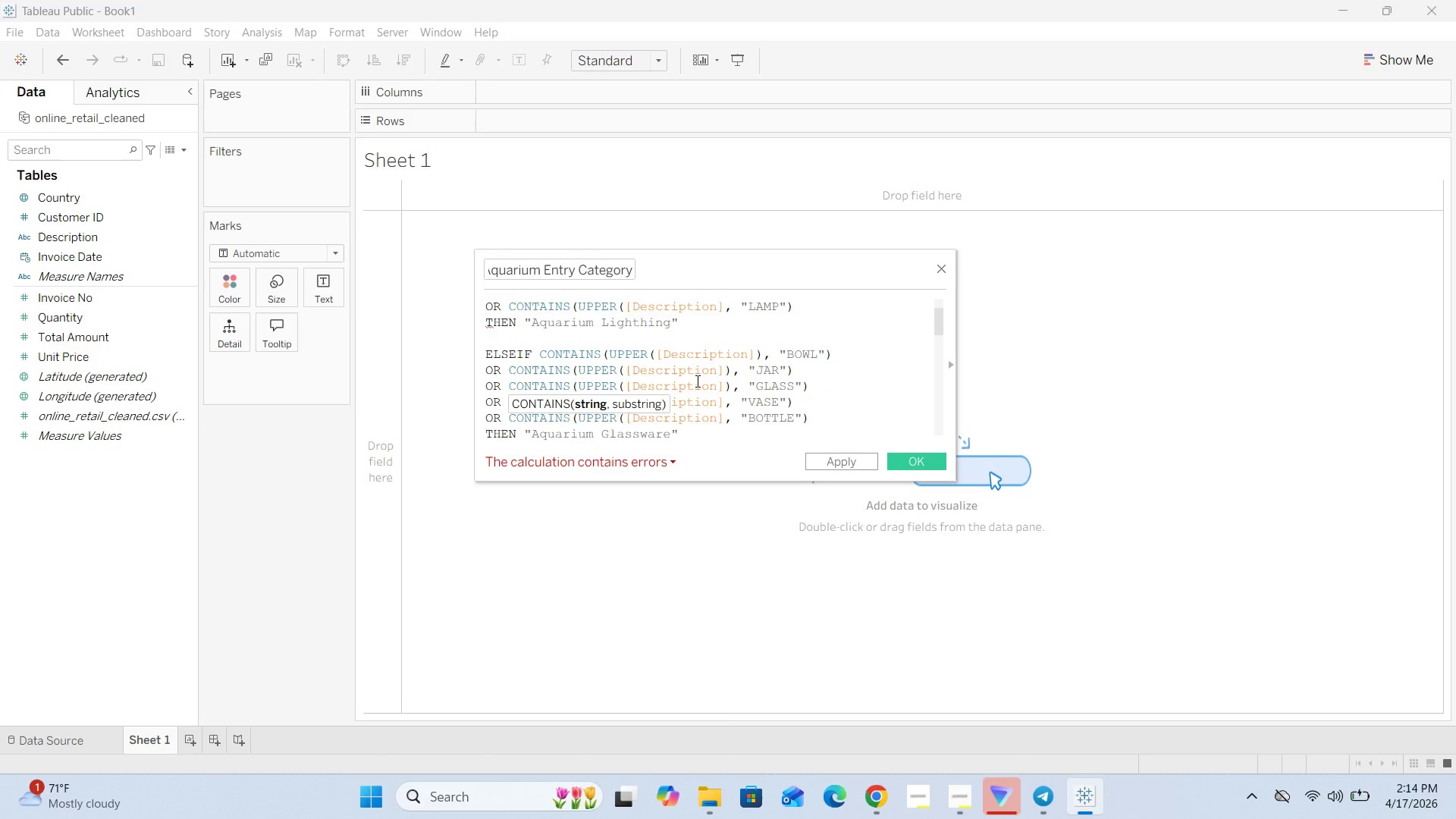 
scroll: coordinate [696, 381], scroll_direction: down, amount: 1.0
 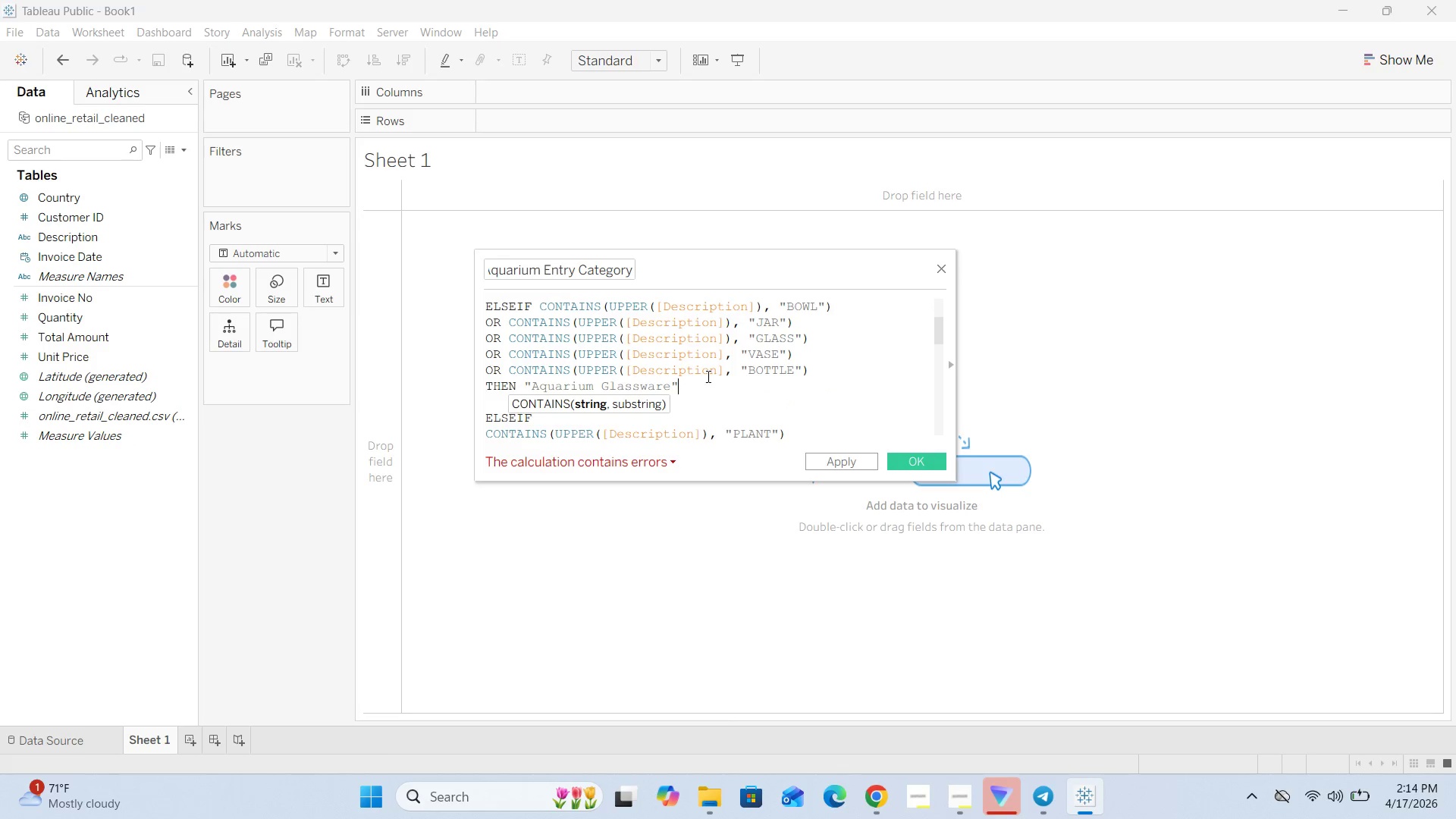 
left_click([723, 353])
 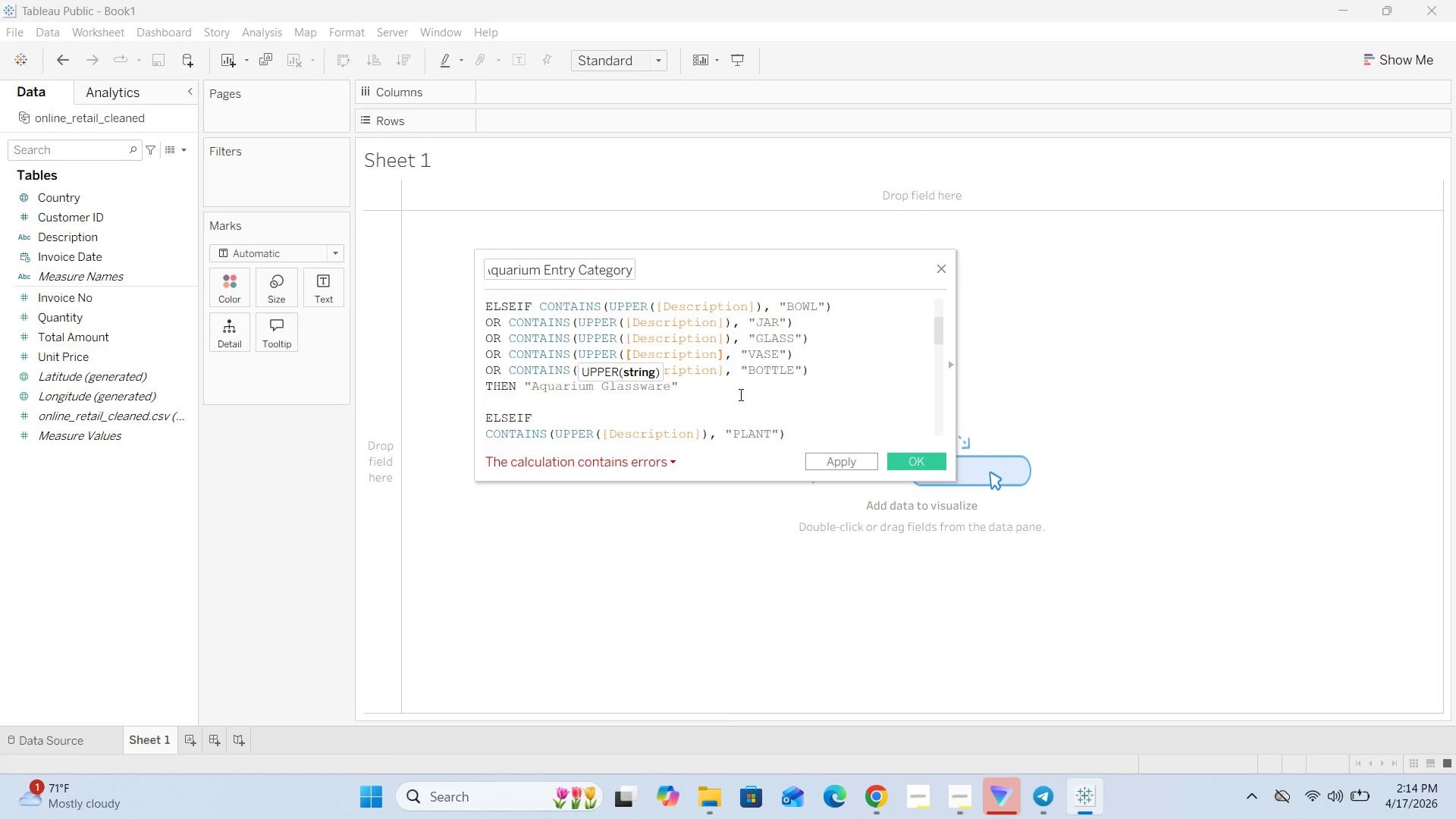 
key(Shift+0)
 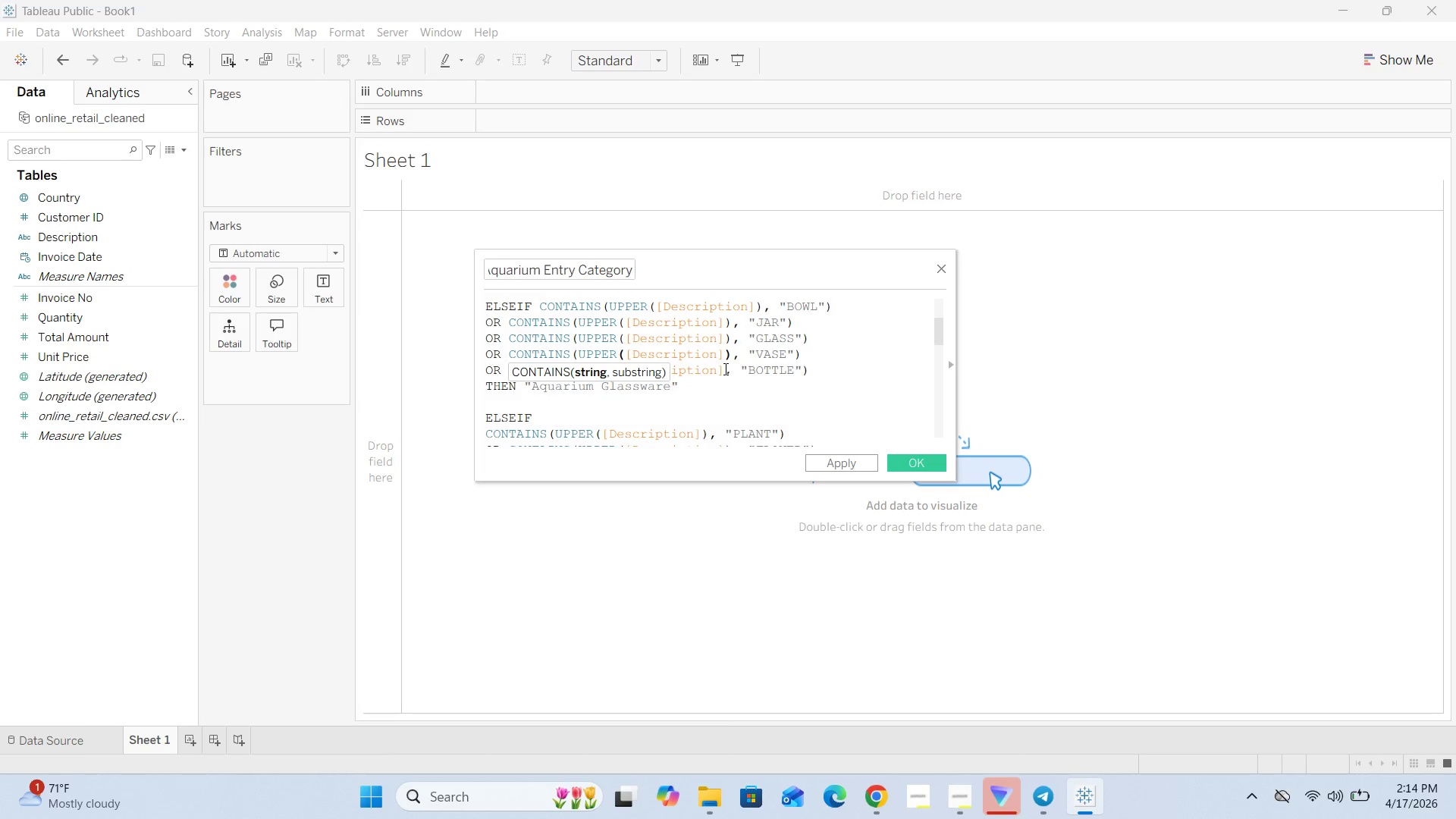 
left_click([723, 368])
 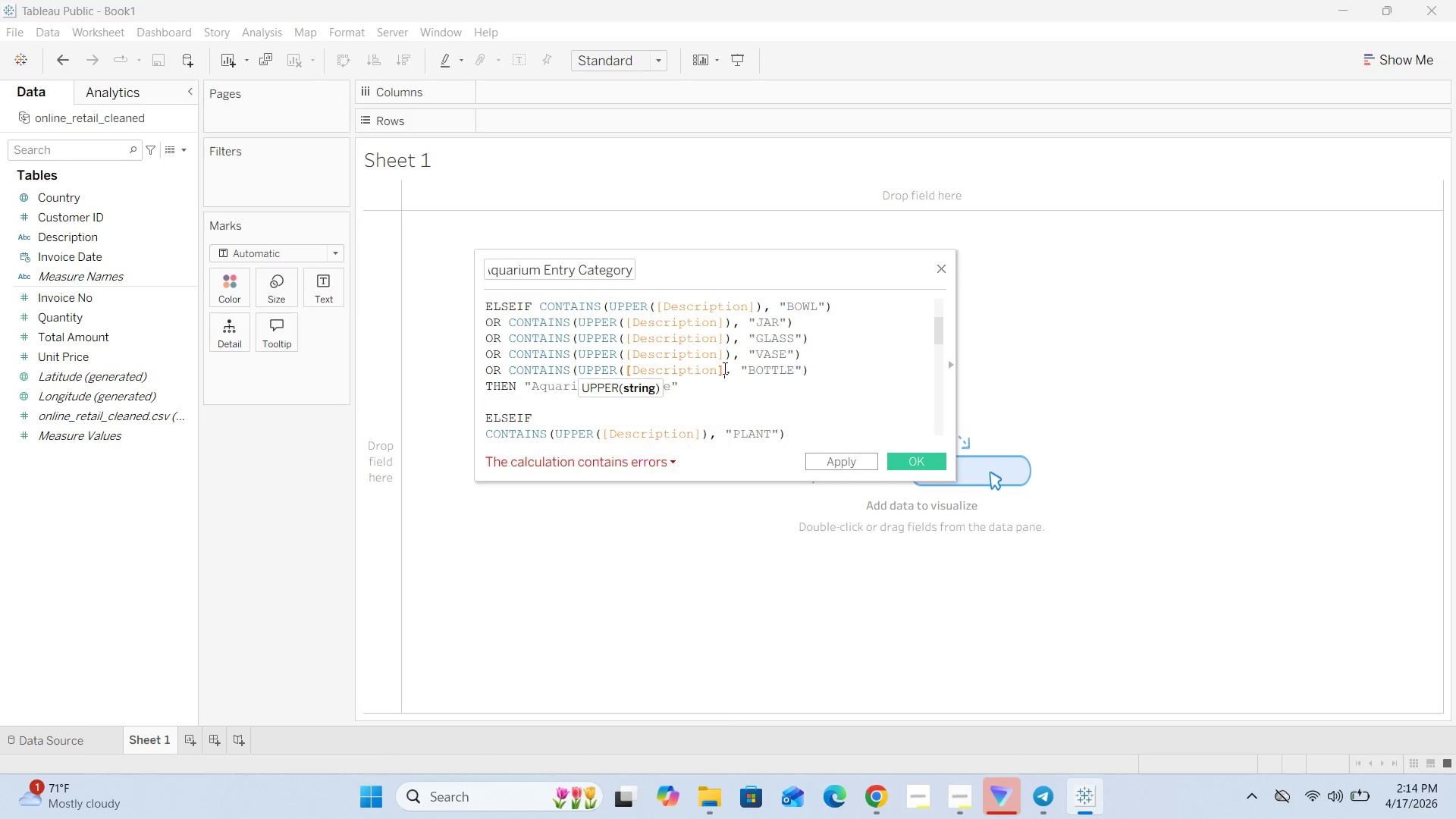 
key(0)
 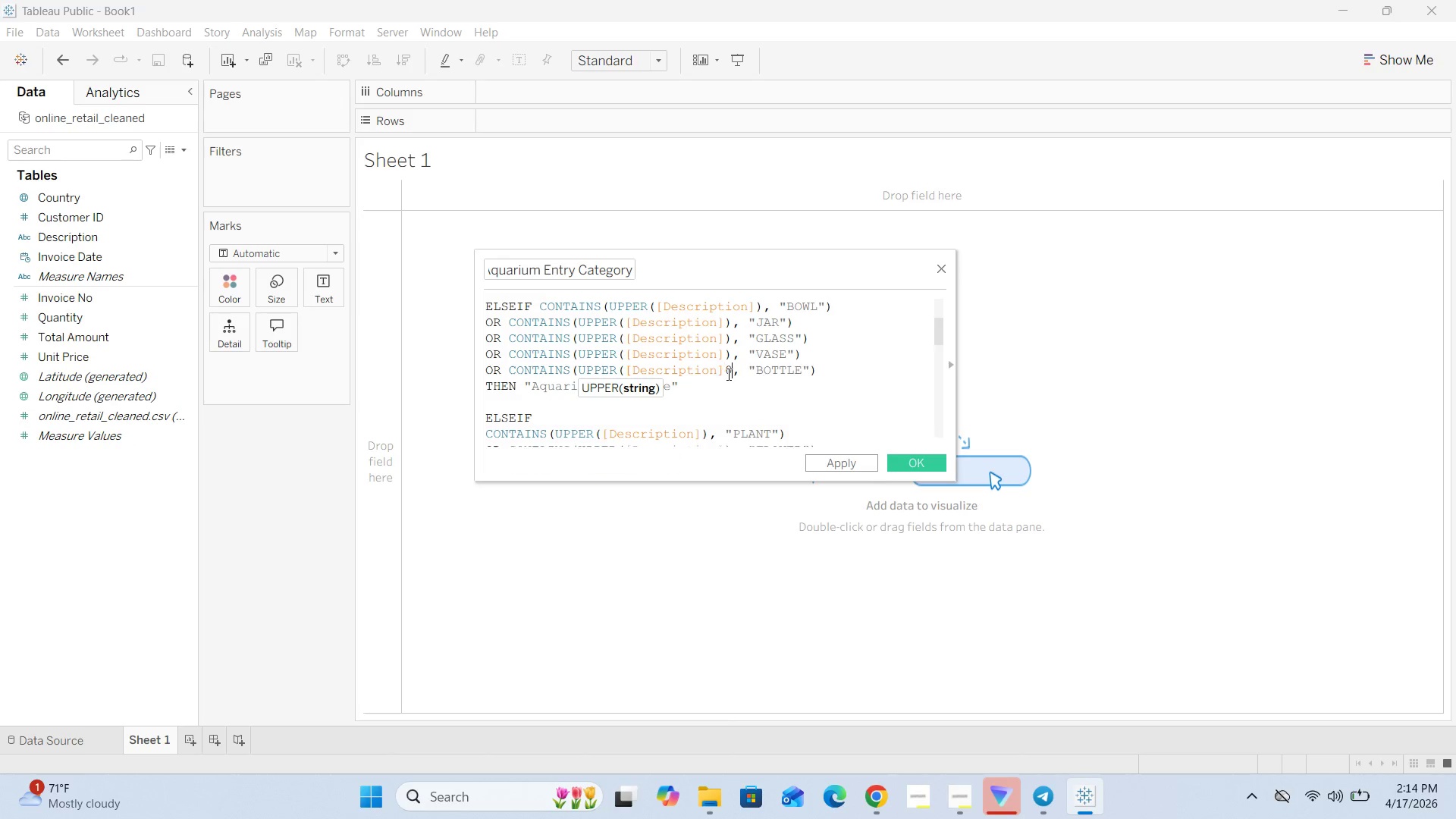 
key(Shift+ShiftRight)
 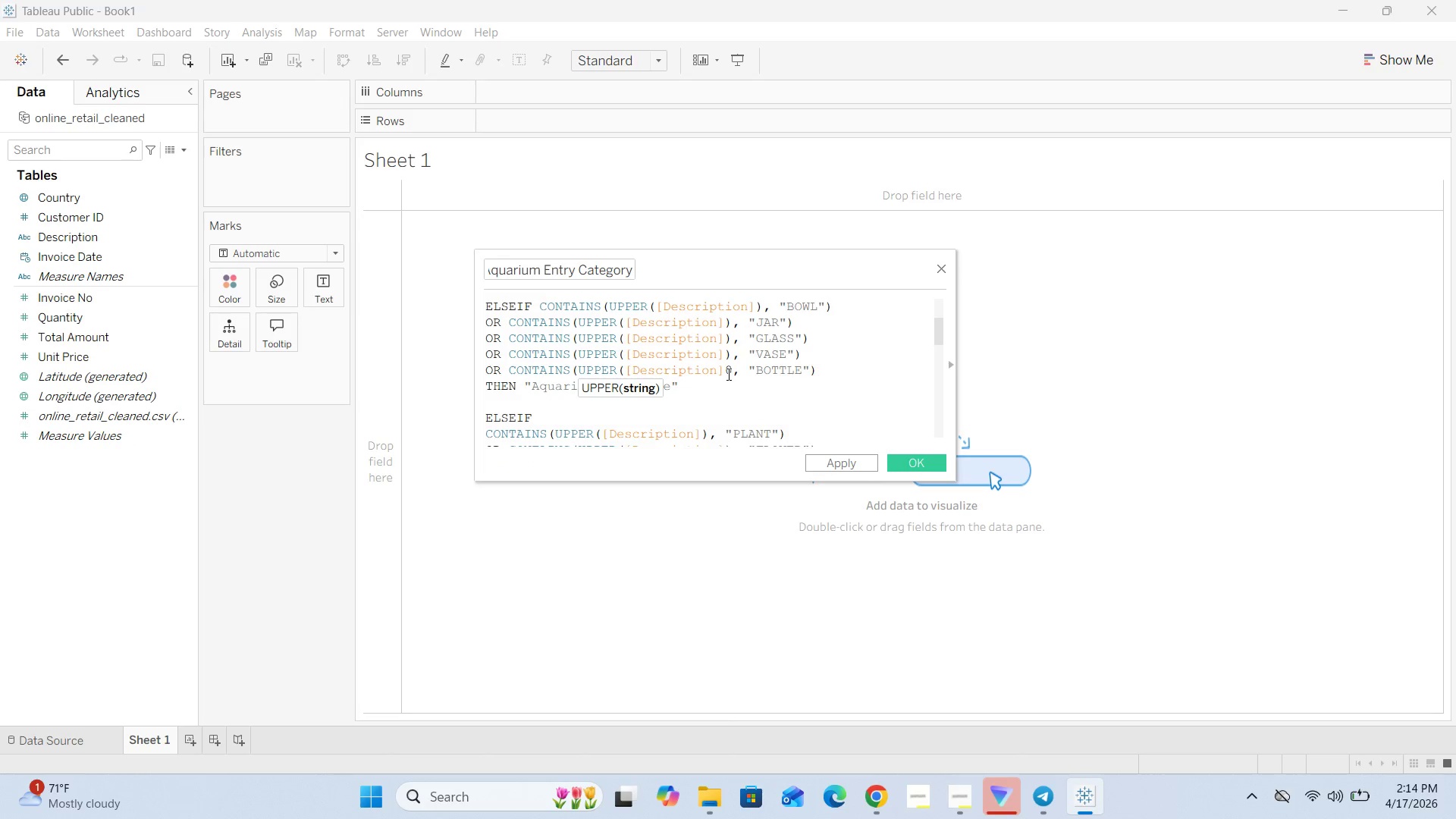 
key(Backspace)
 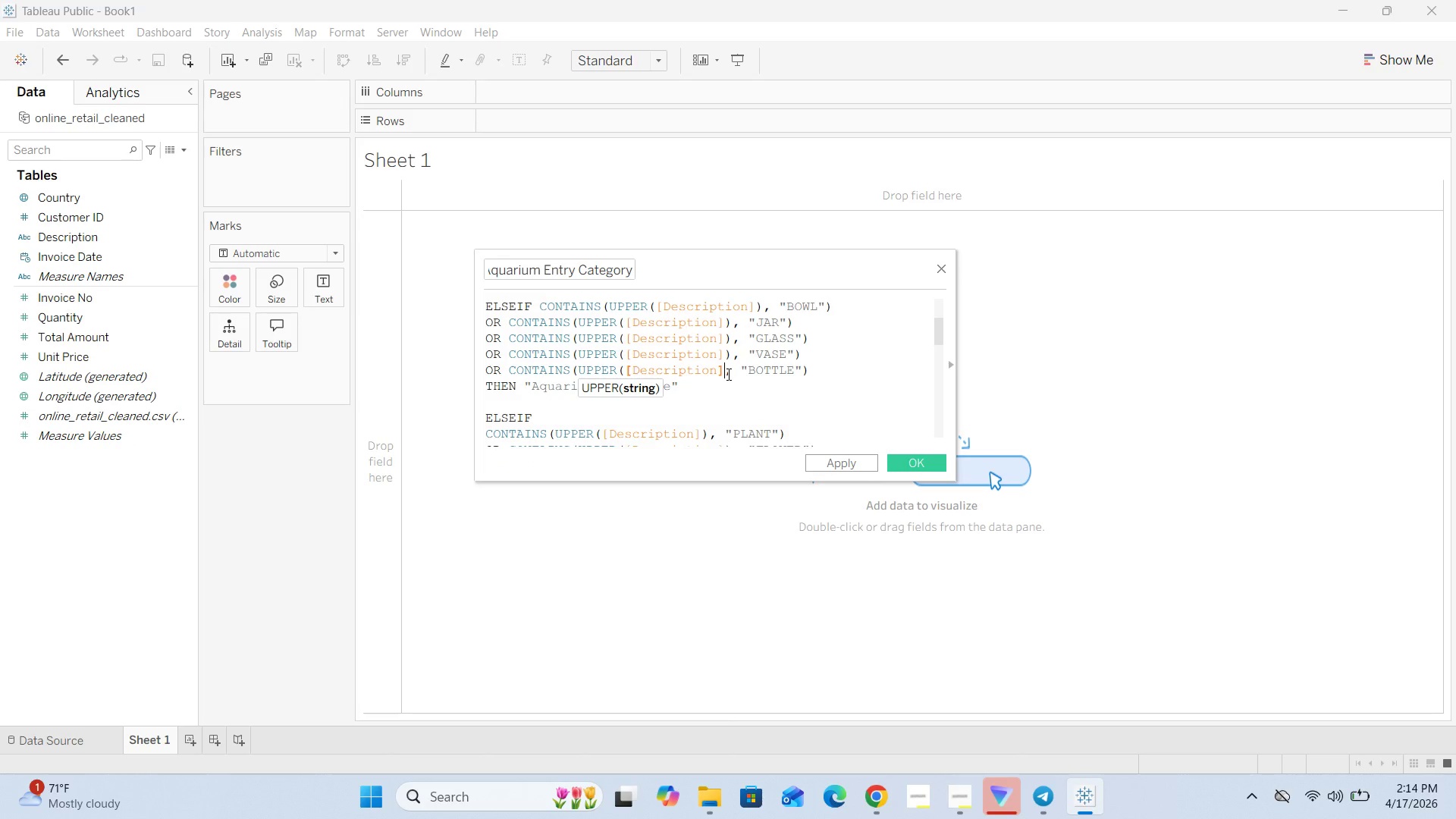 
key(Shift+0)
 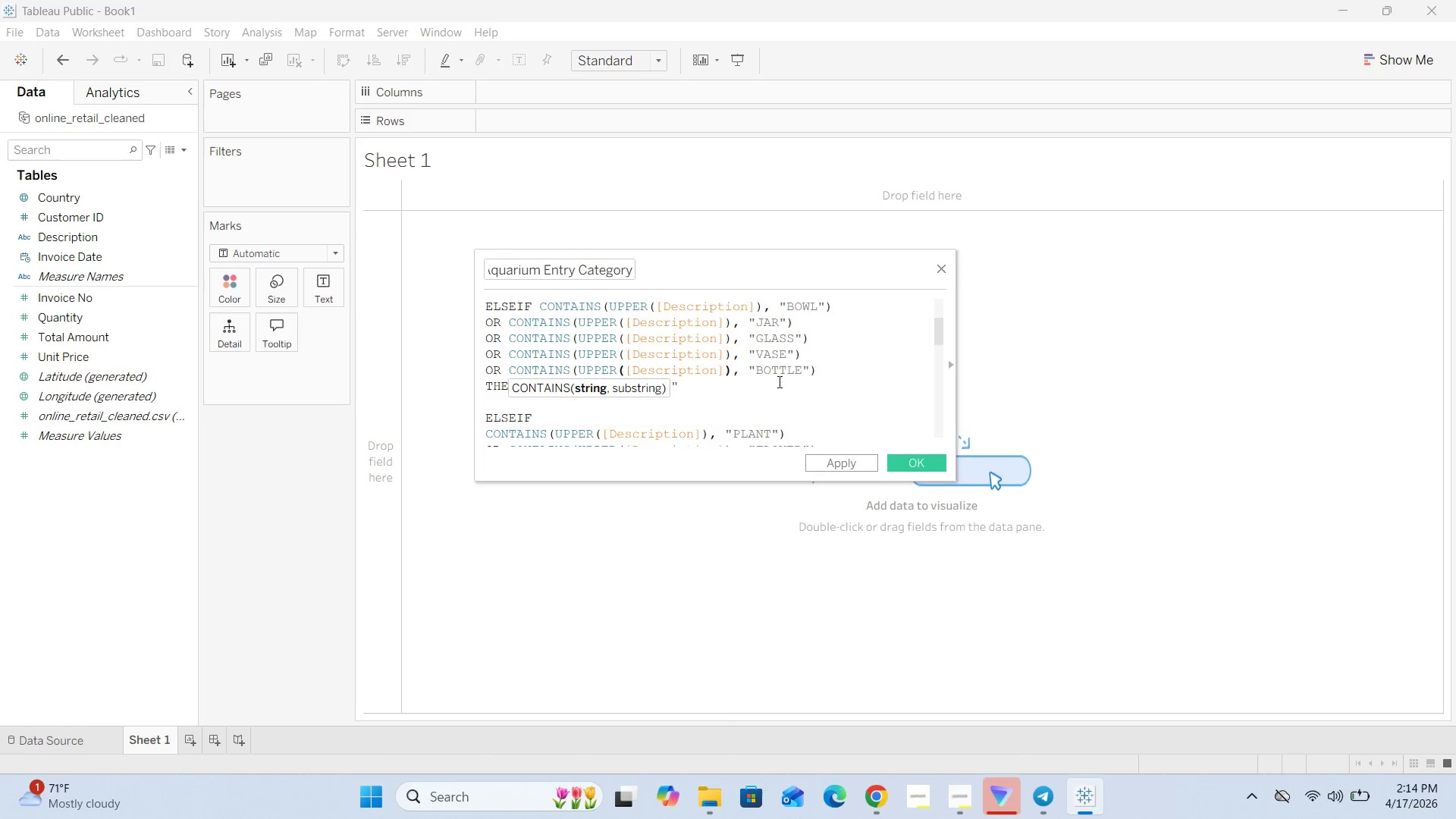 
left_click([774, 384])
 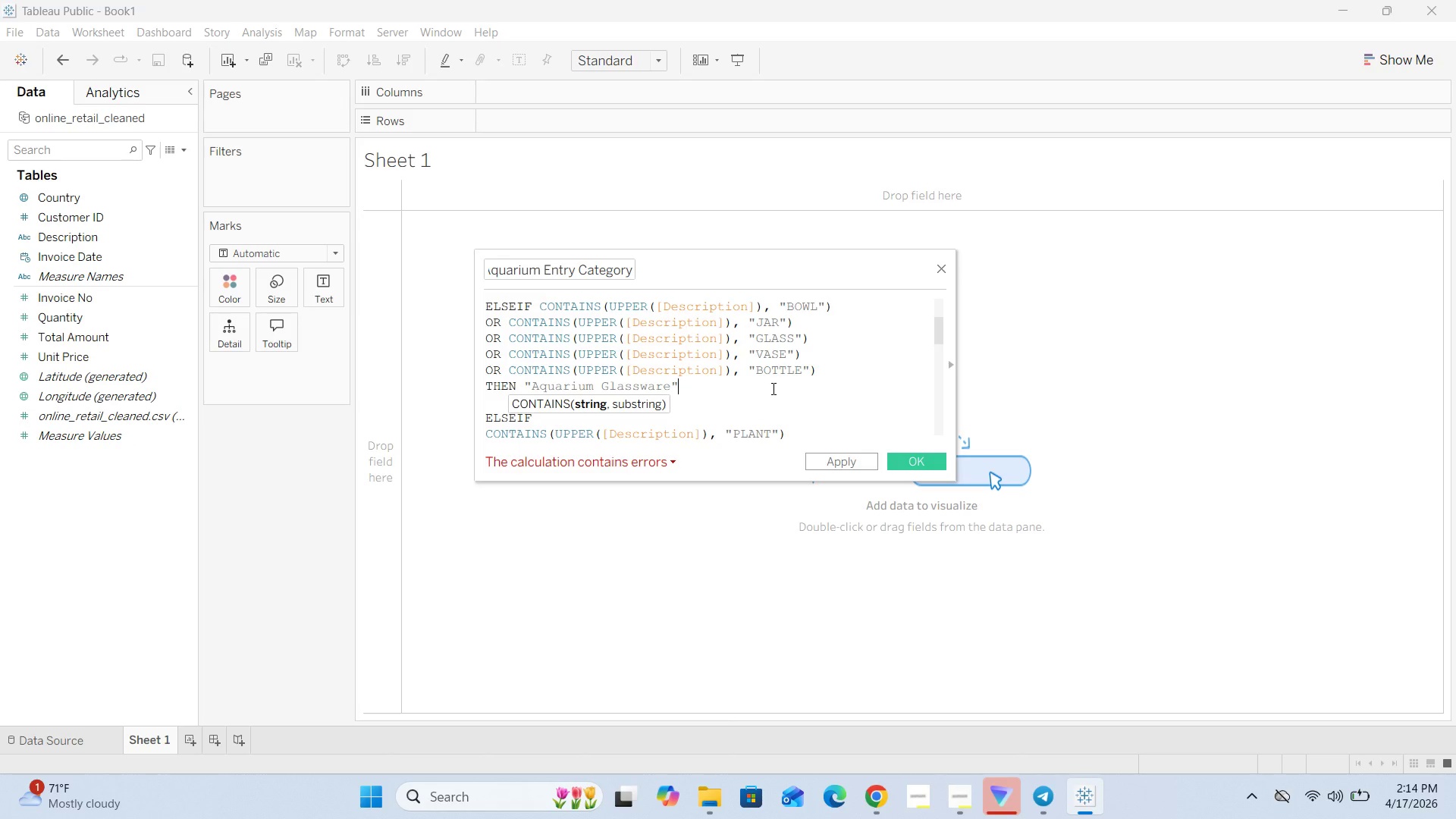 
scroll: coordinate [758, 387], scroll_direction: none, amount: 0.0
 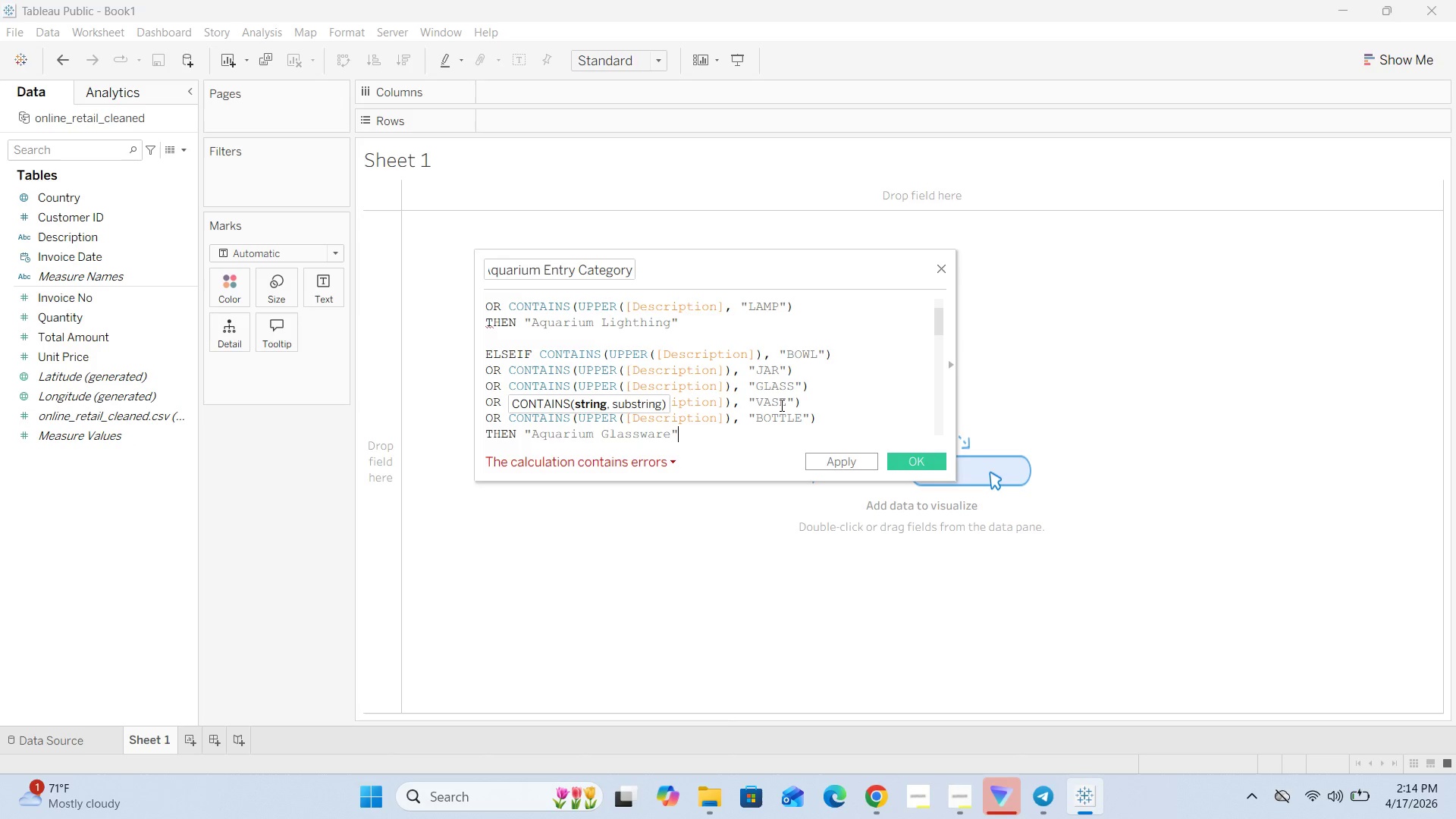 
left_click([670, 462])
 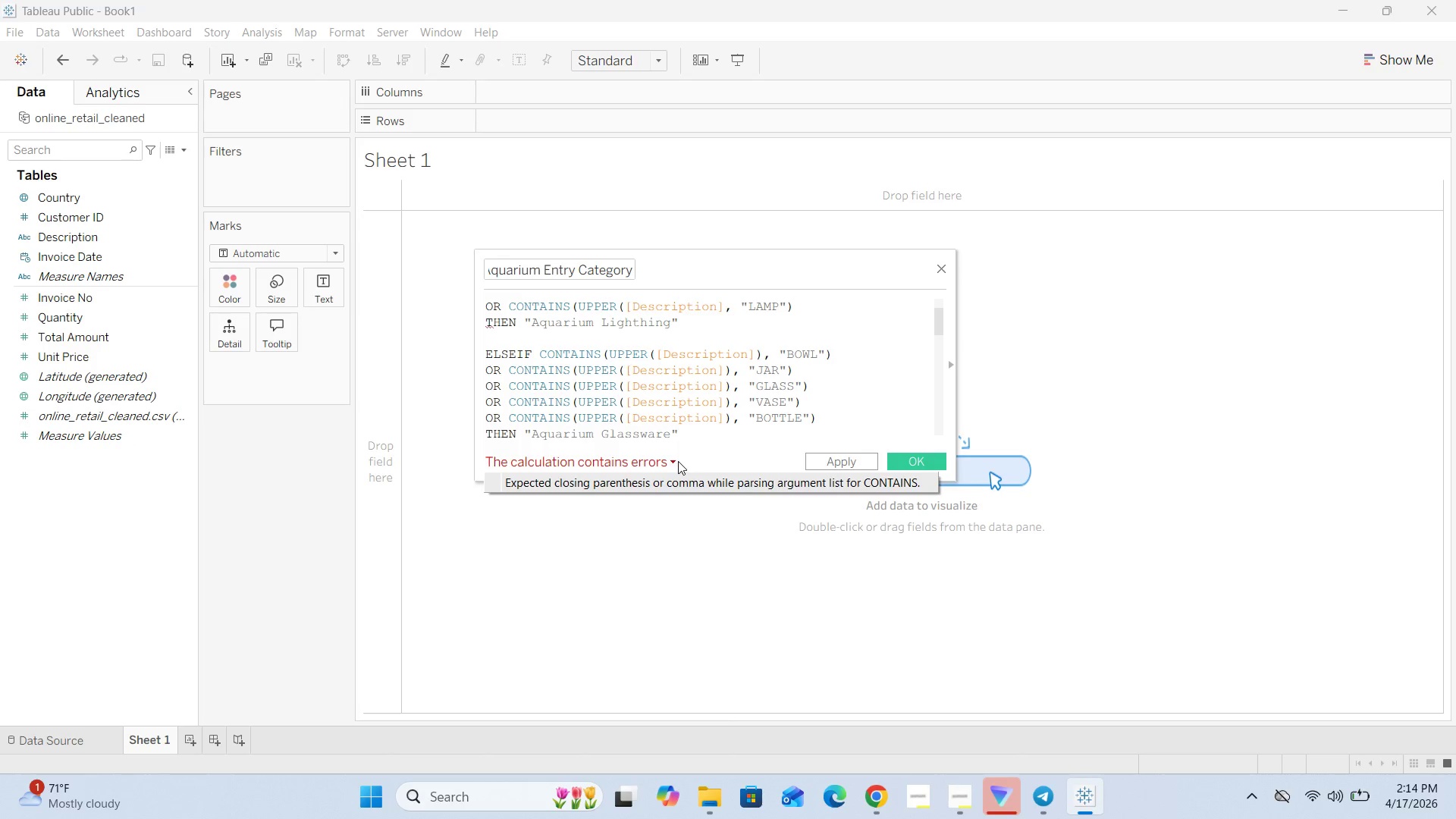 
left_click([712, 439])
 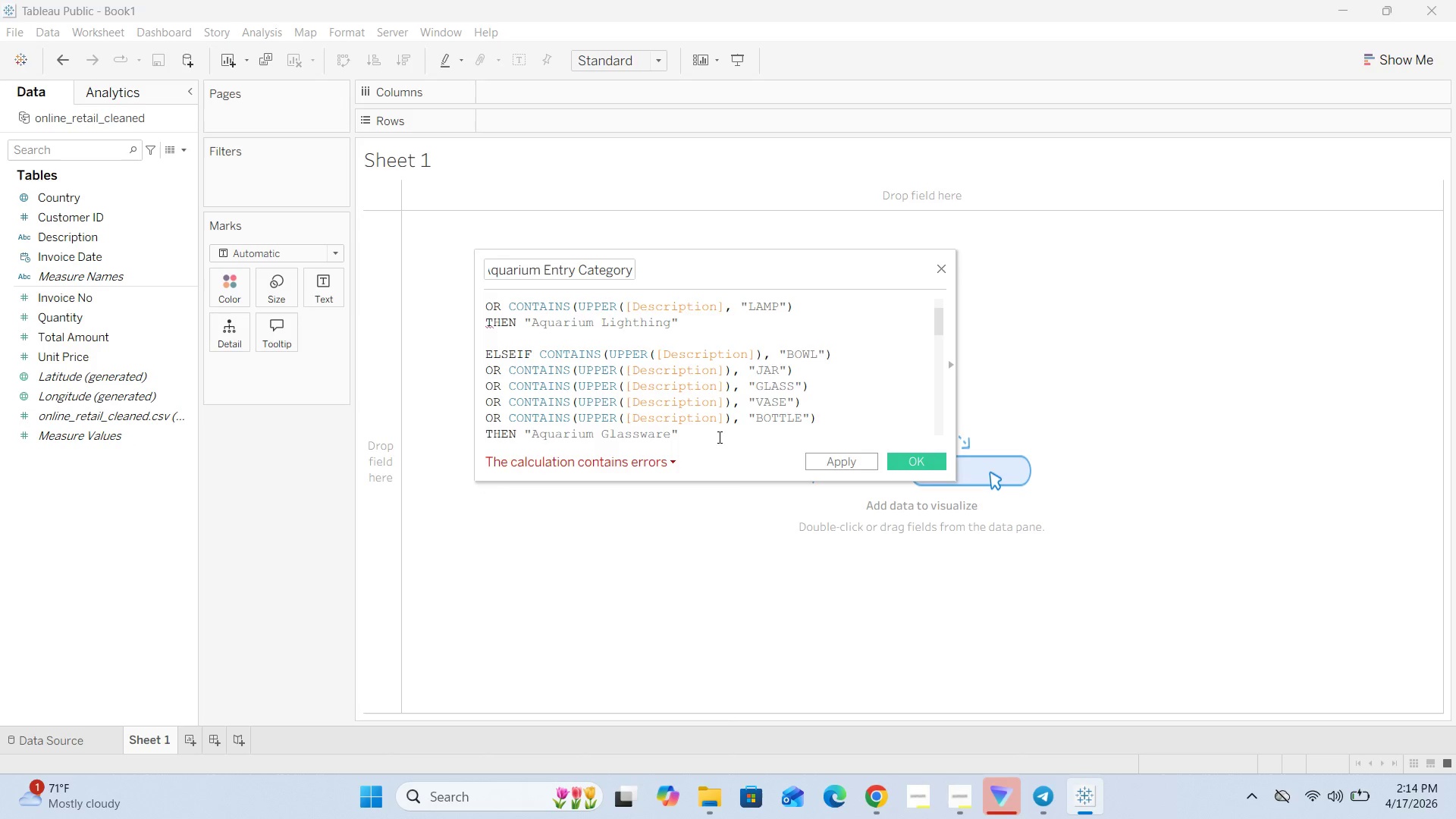 
scroll: coordinate [718, 437], scroll_direction: up, amount: 1.0
 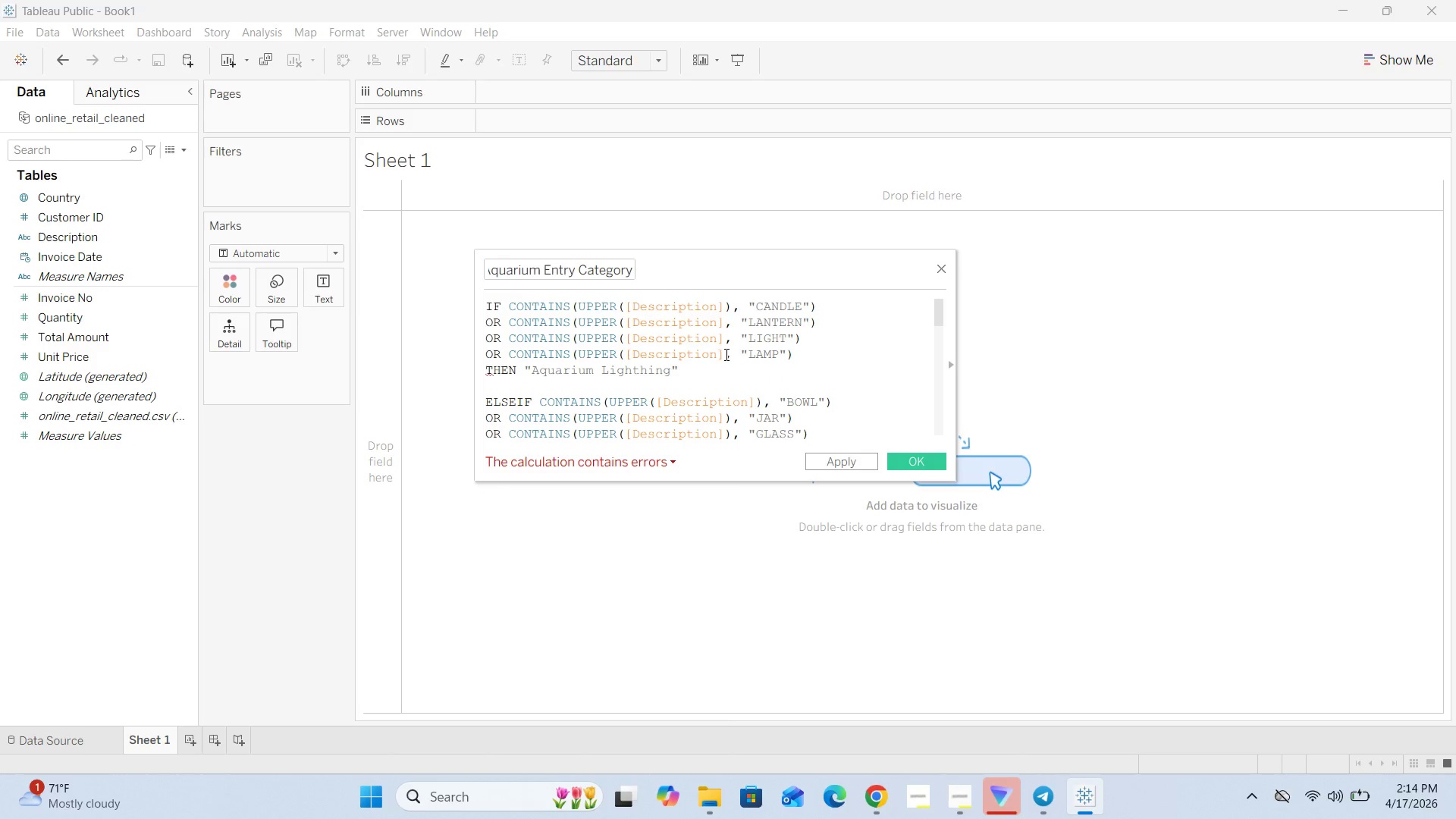 
left_click([725, 354])
 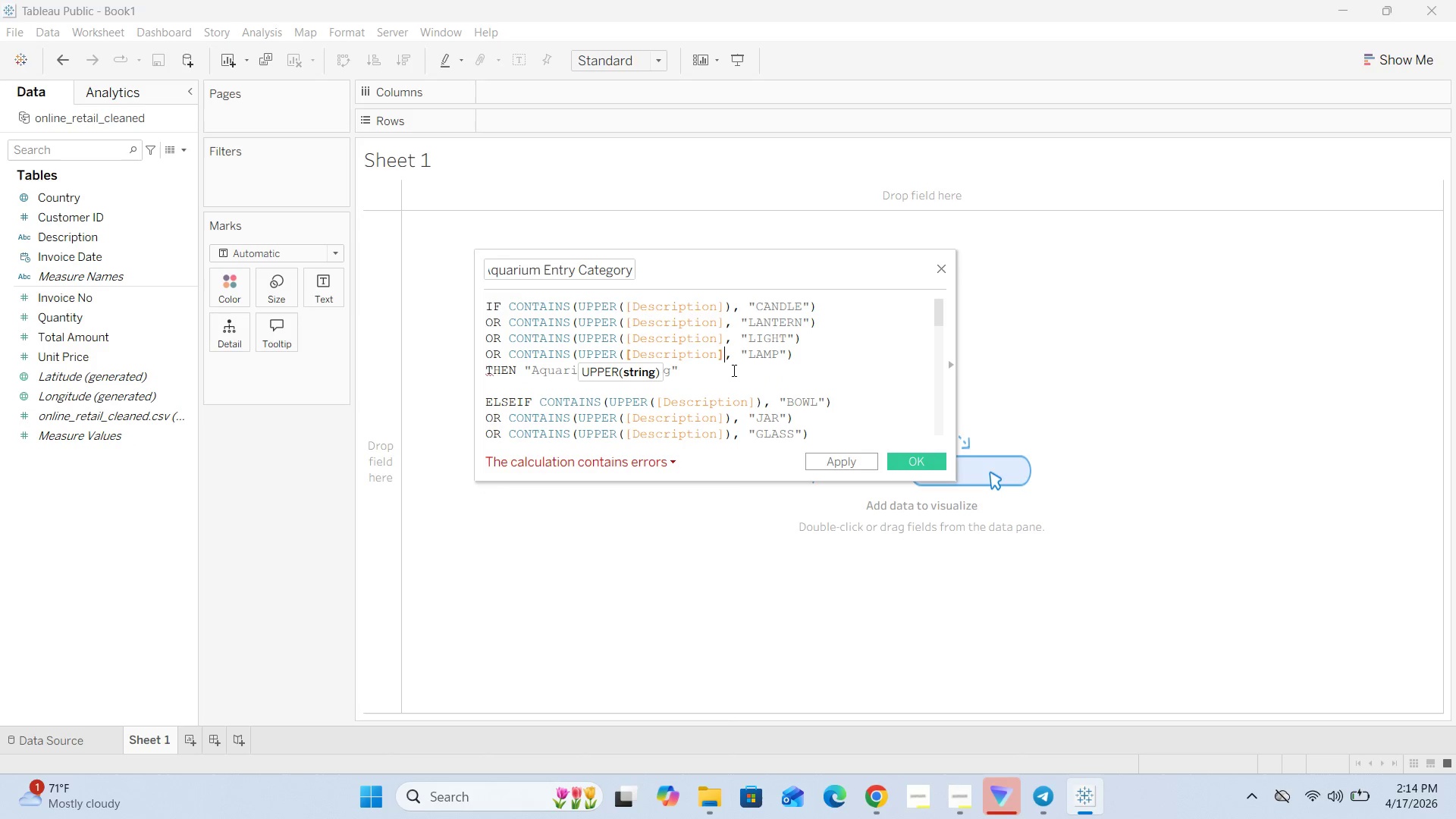 
key(Shift+0)
 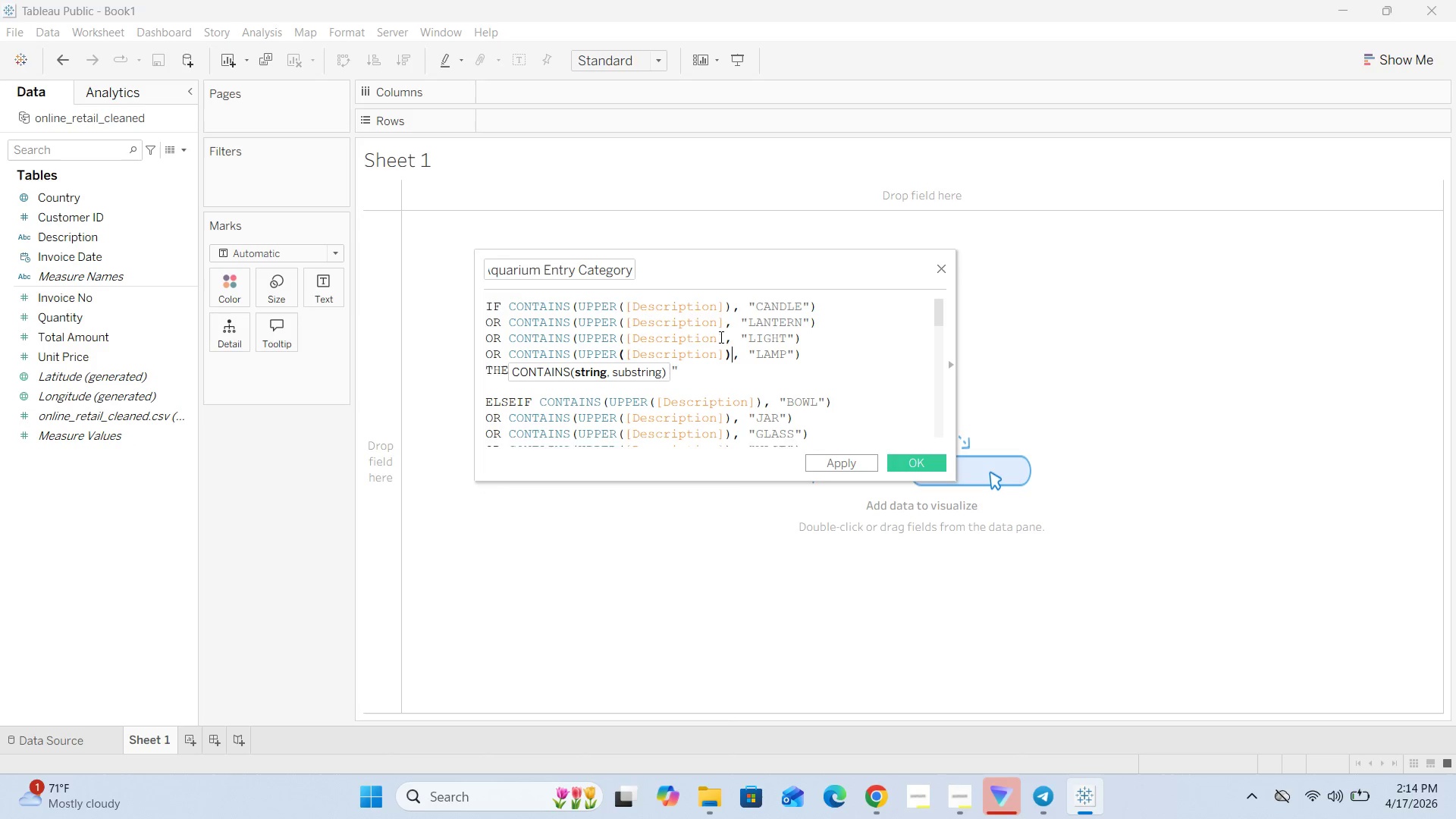 
left_click([720, 337])
 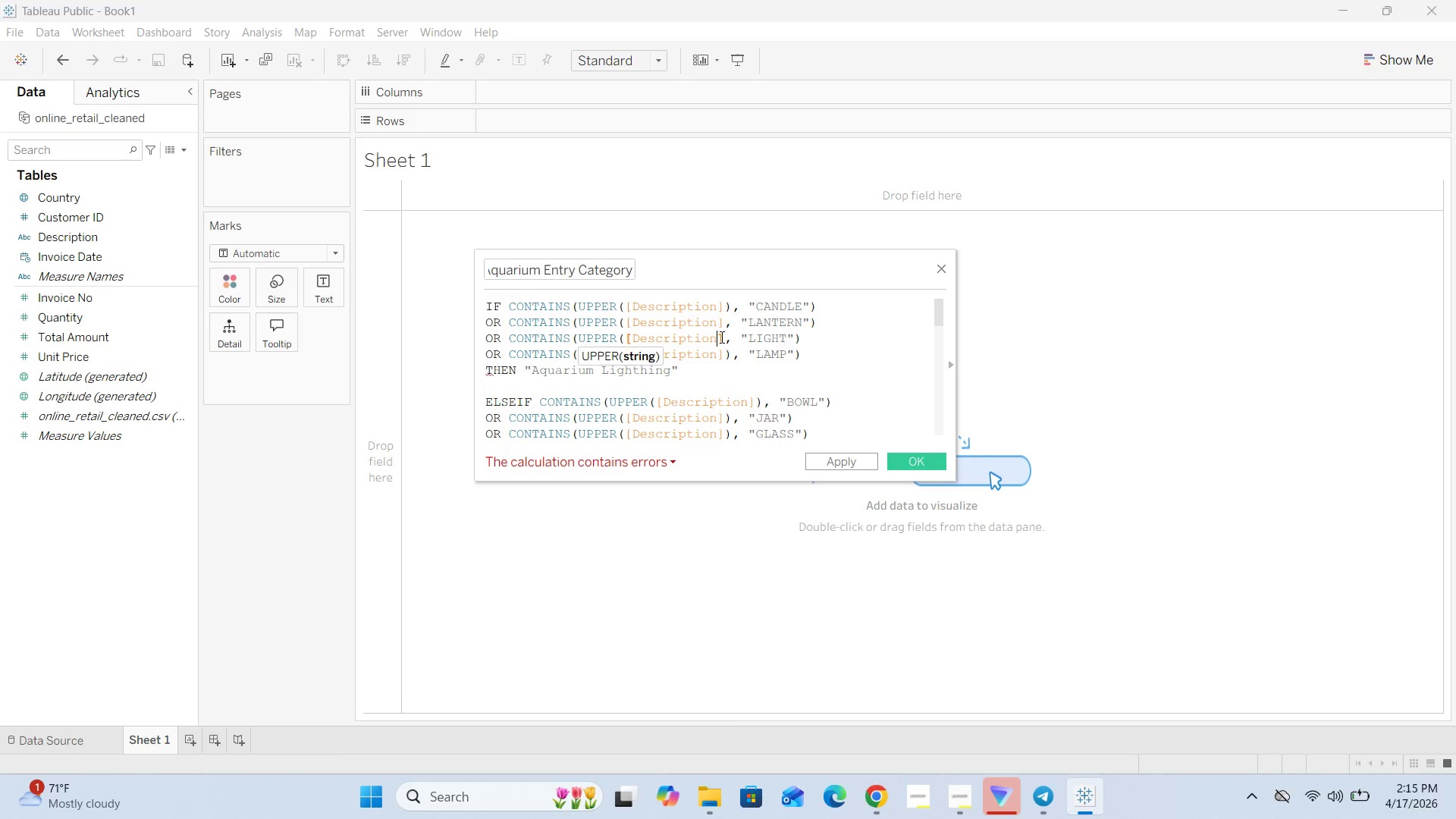 
key(Shift+0)
 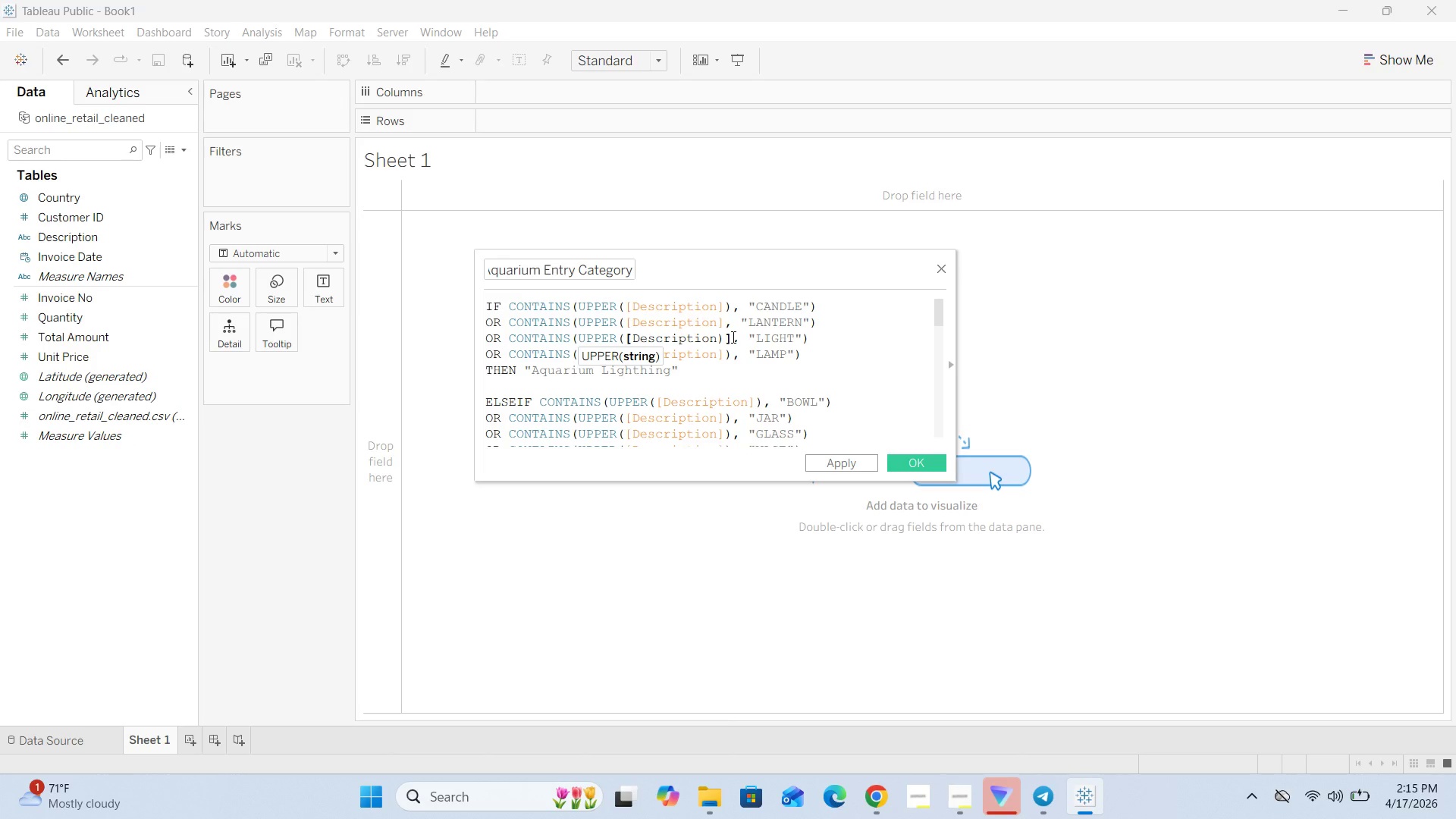 
key(Backspace)
 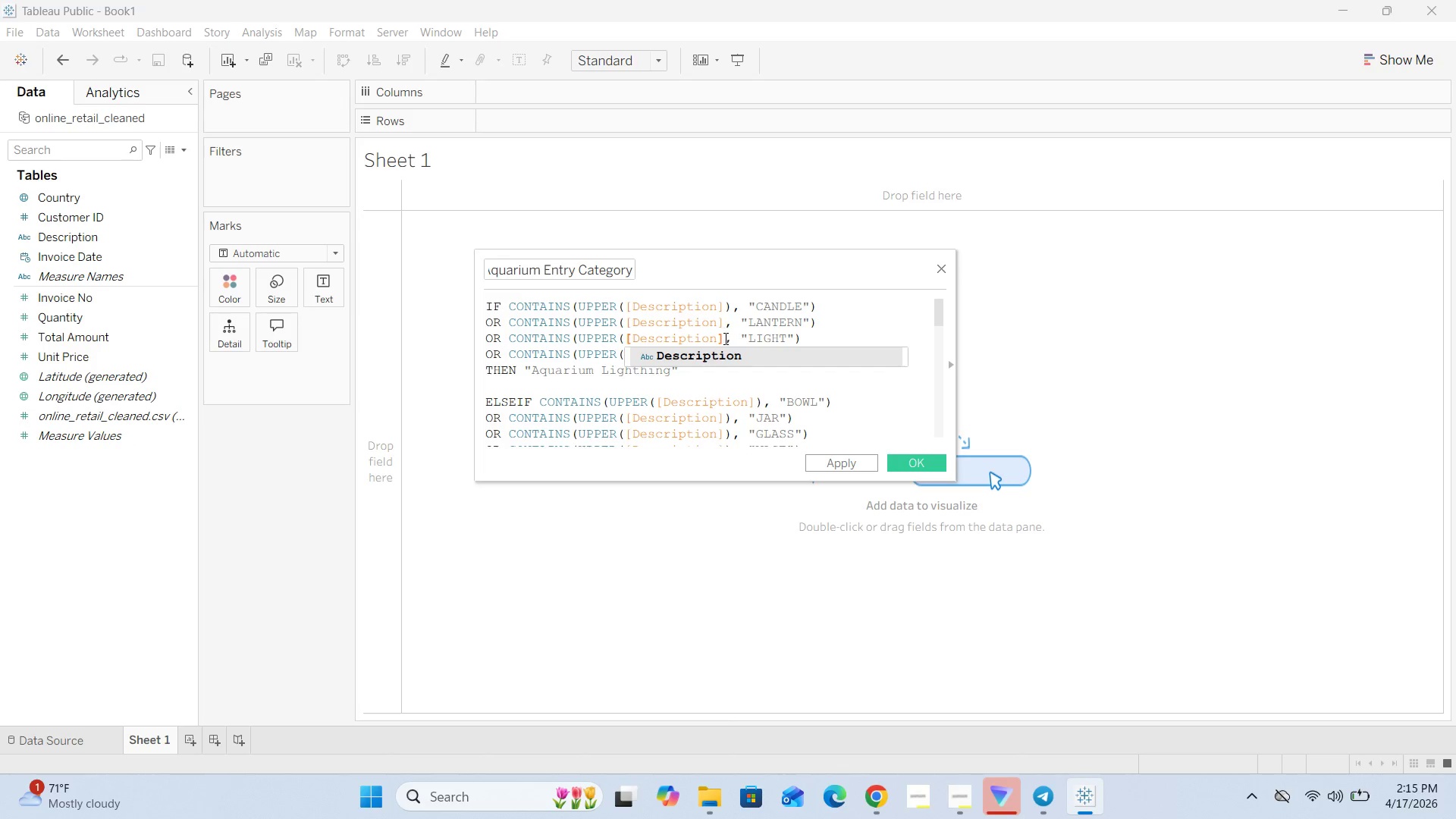 
left_click([724, 338])
 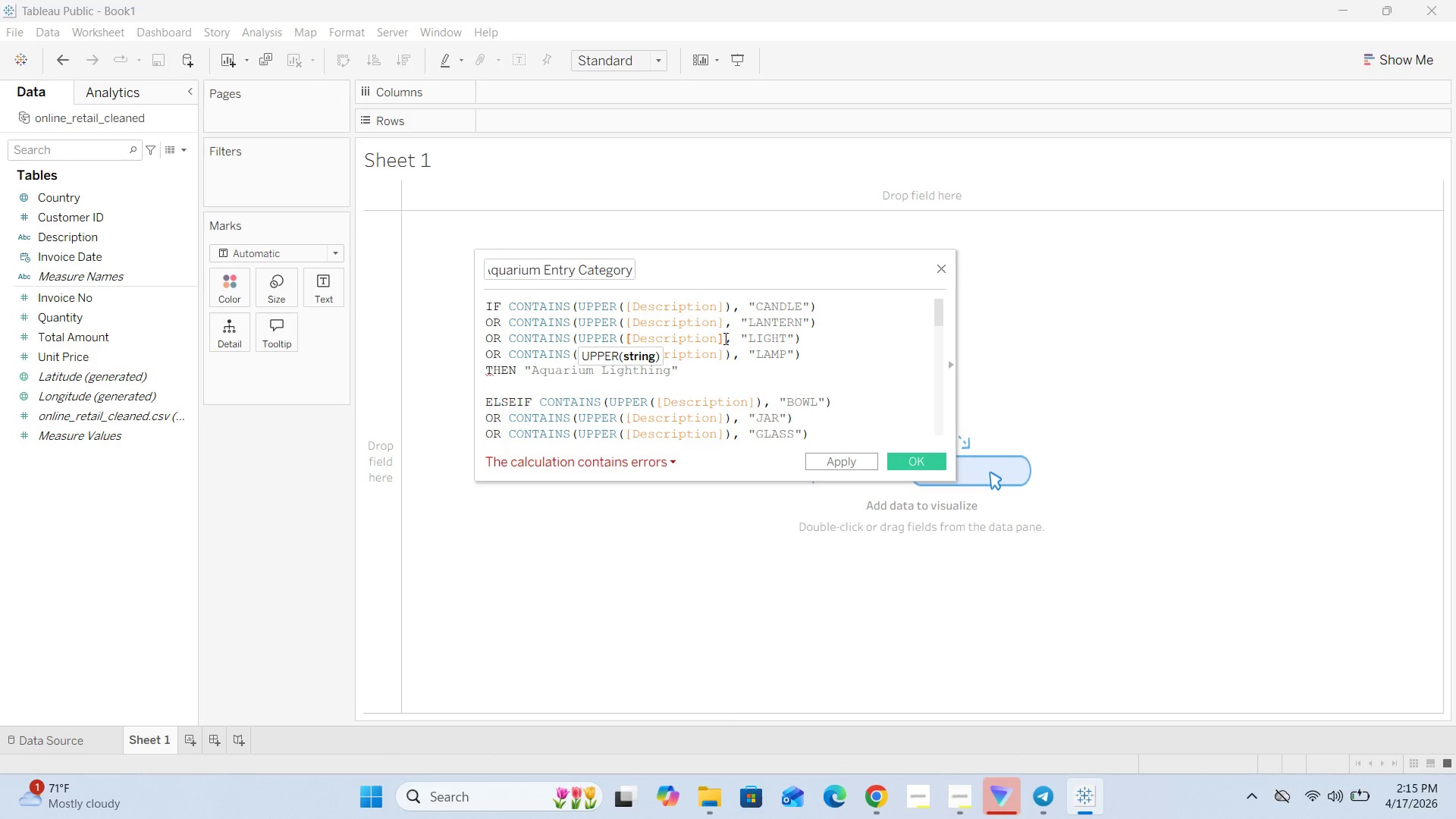 
key(Shift+0)
 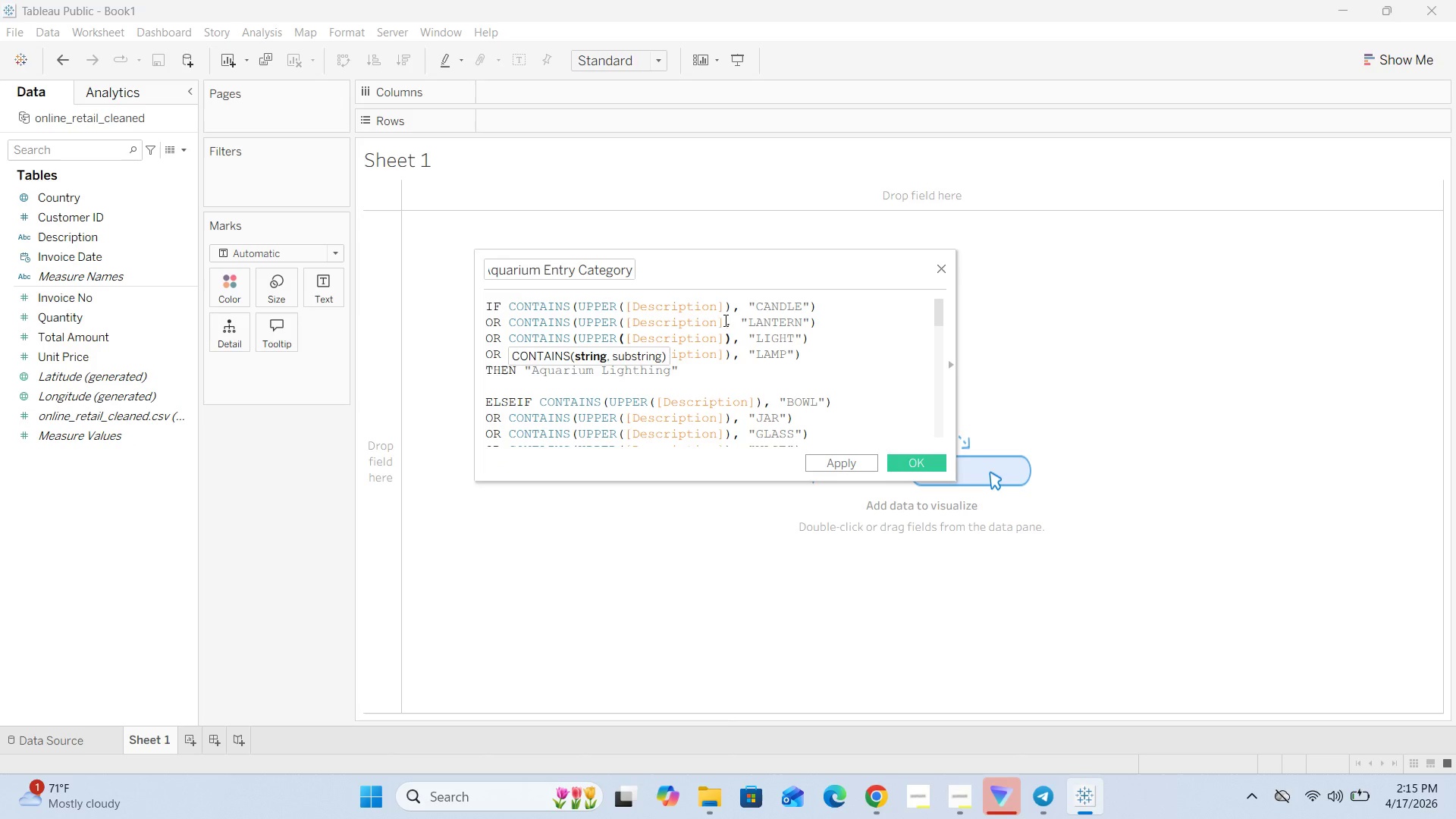 
left_click([724, 319])
 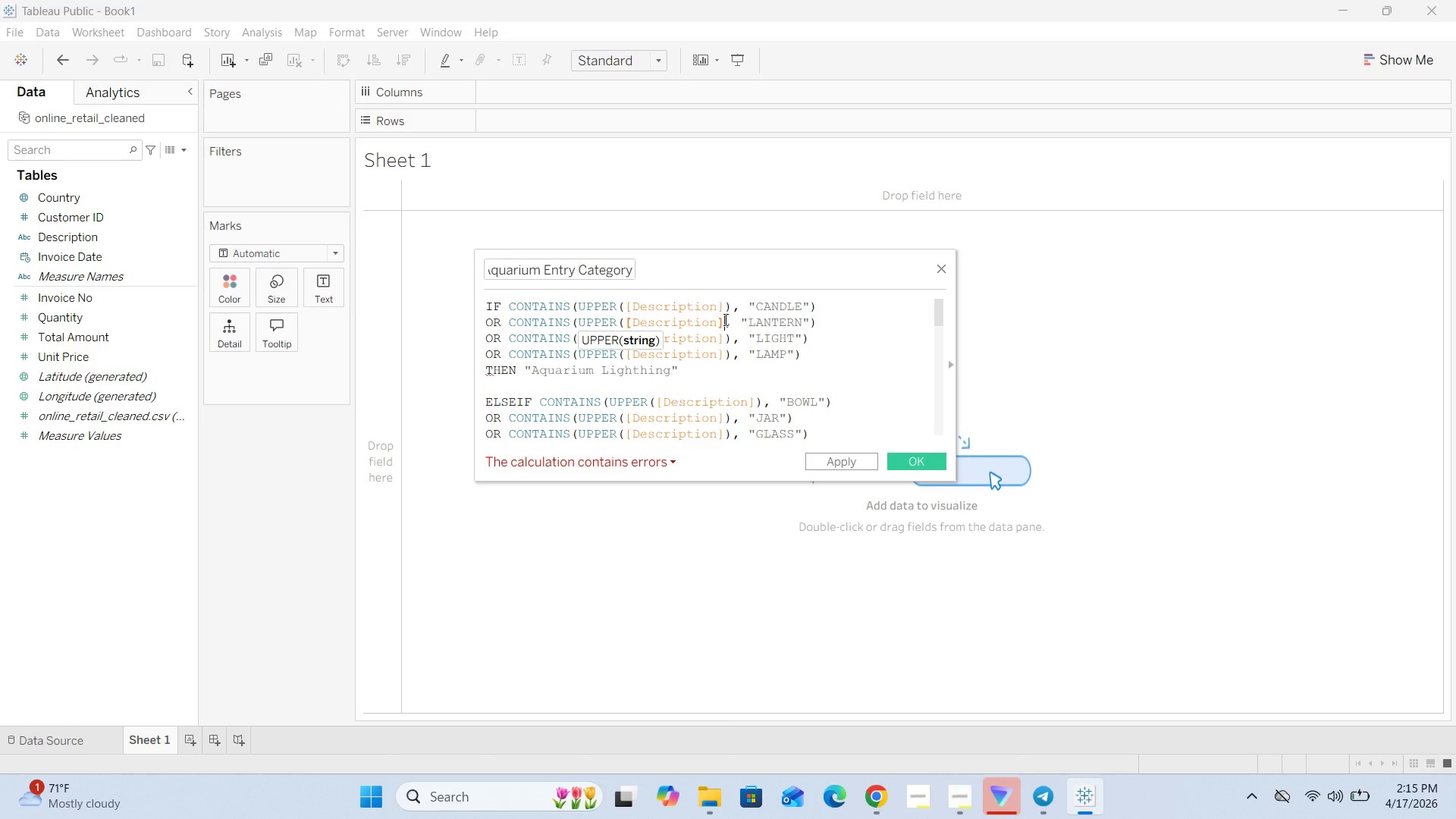 
key(Shift+0)
 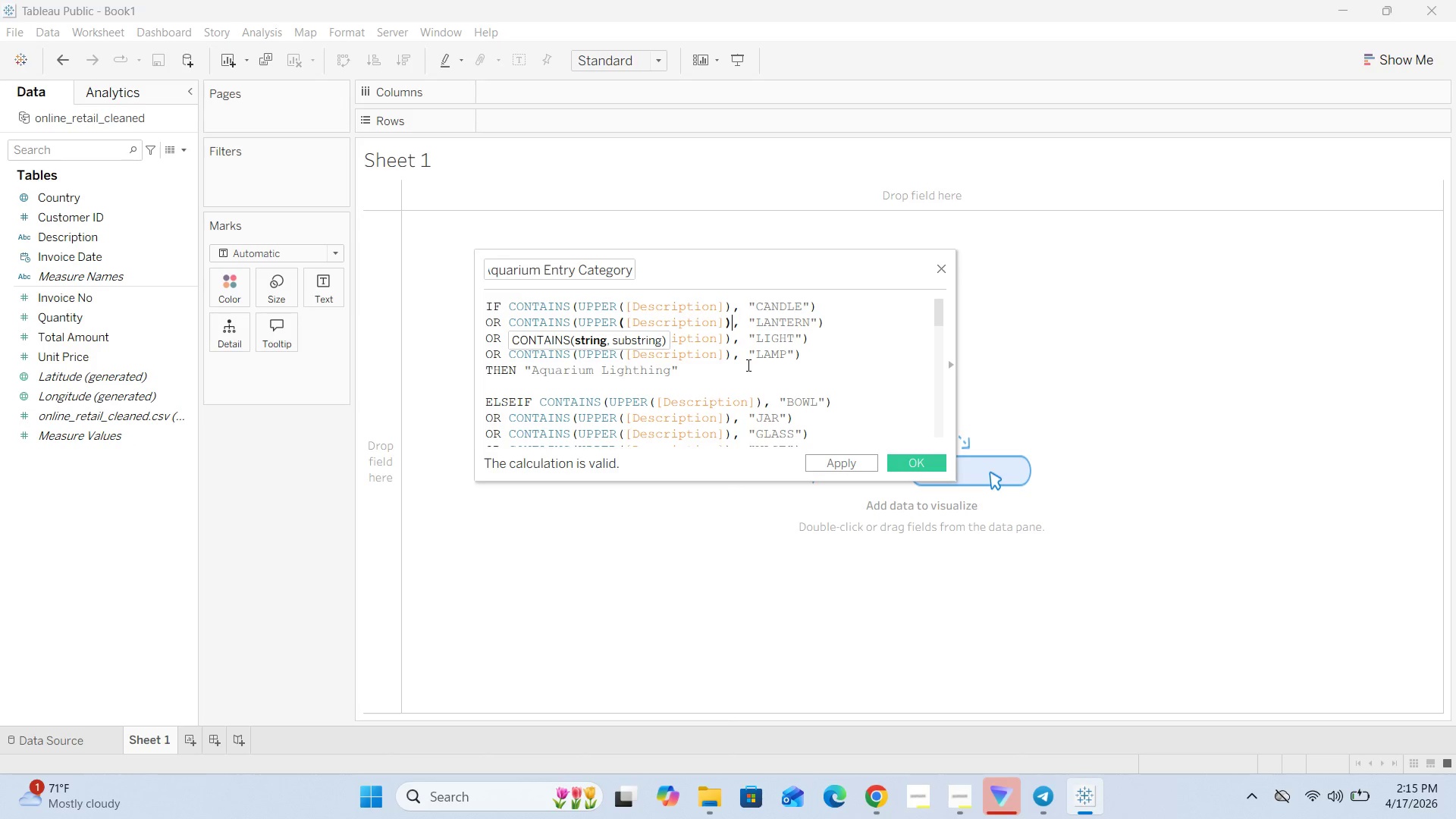 
scroll: coordinate [742, 371], scroll_direction: down, amount: 22.0
 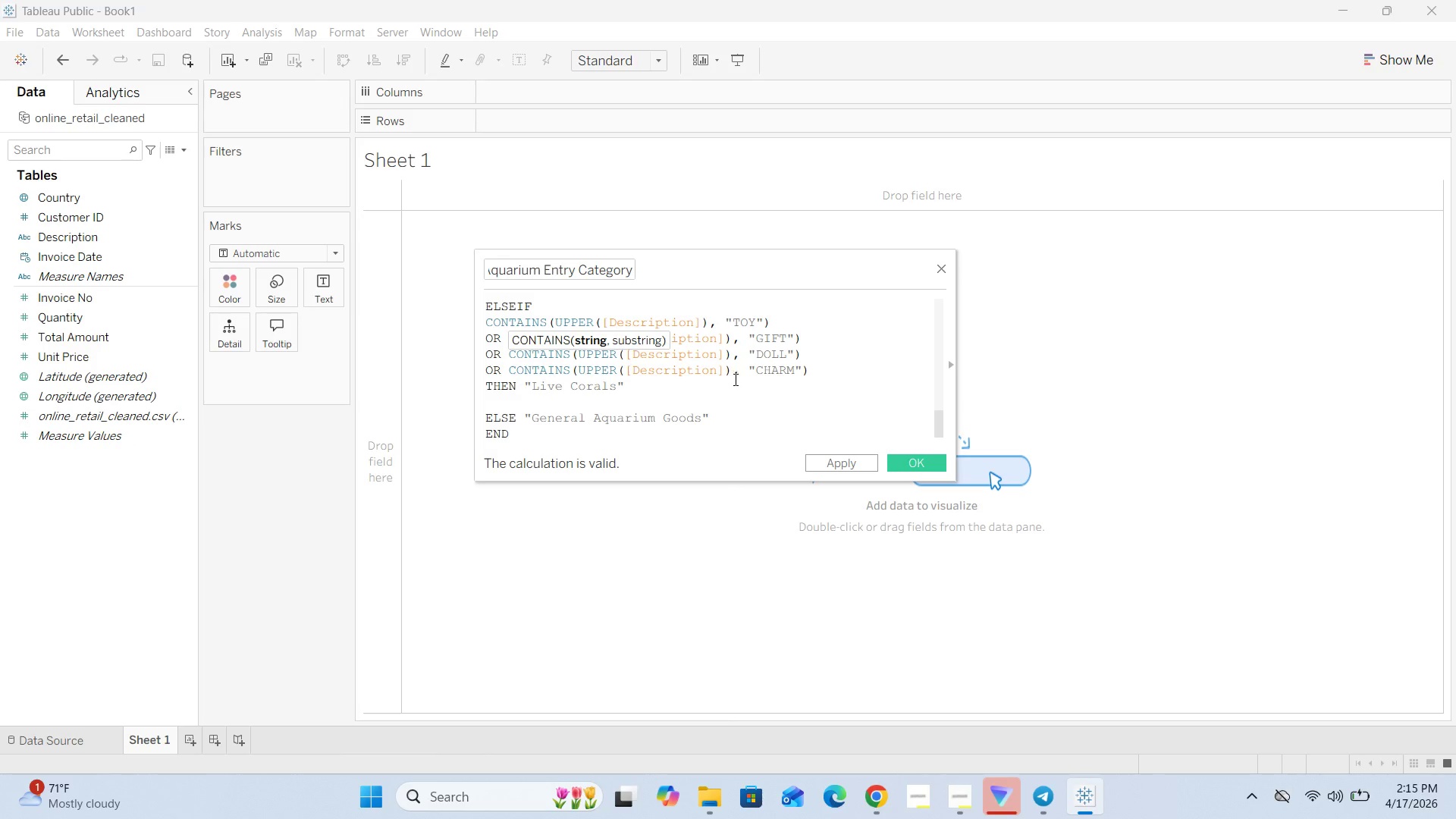 
scroll: coordinate [730, 381], scroll_direction: up, amount: 19.0
 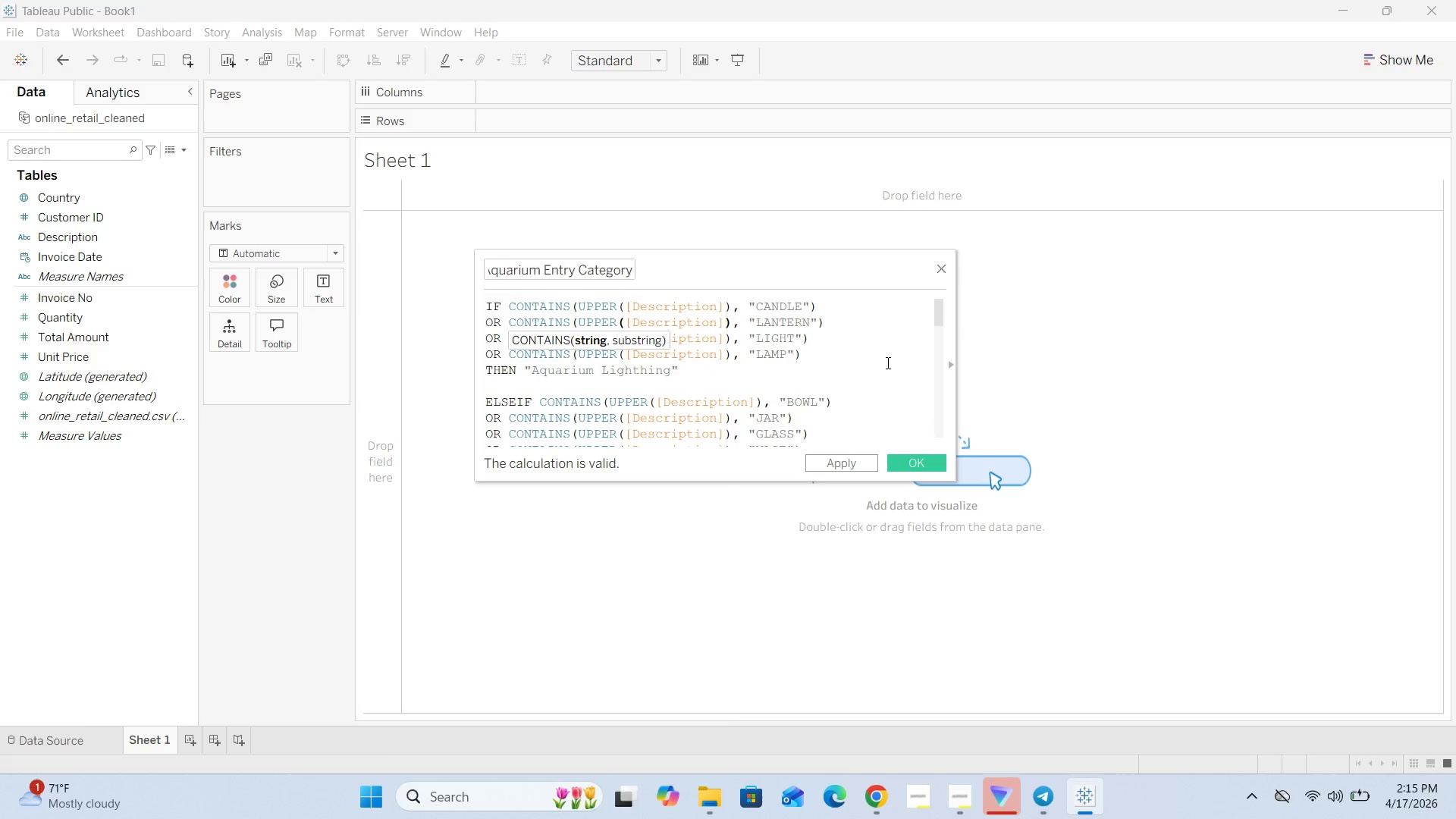 
left_click([877, 369])
 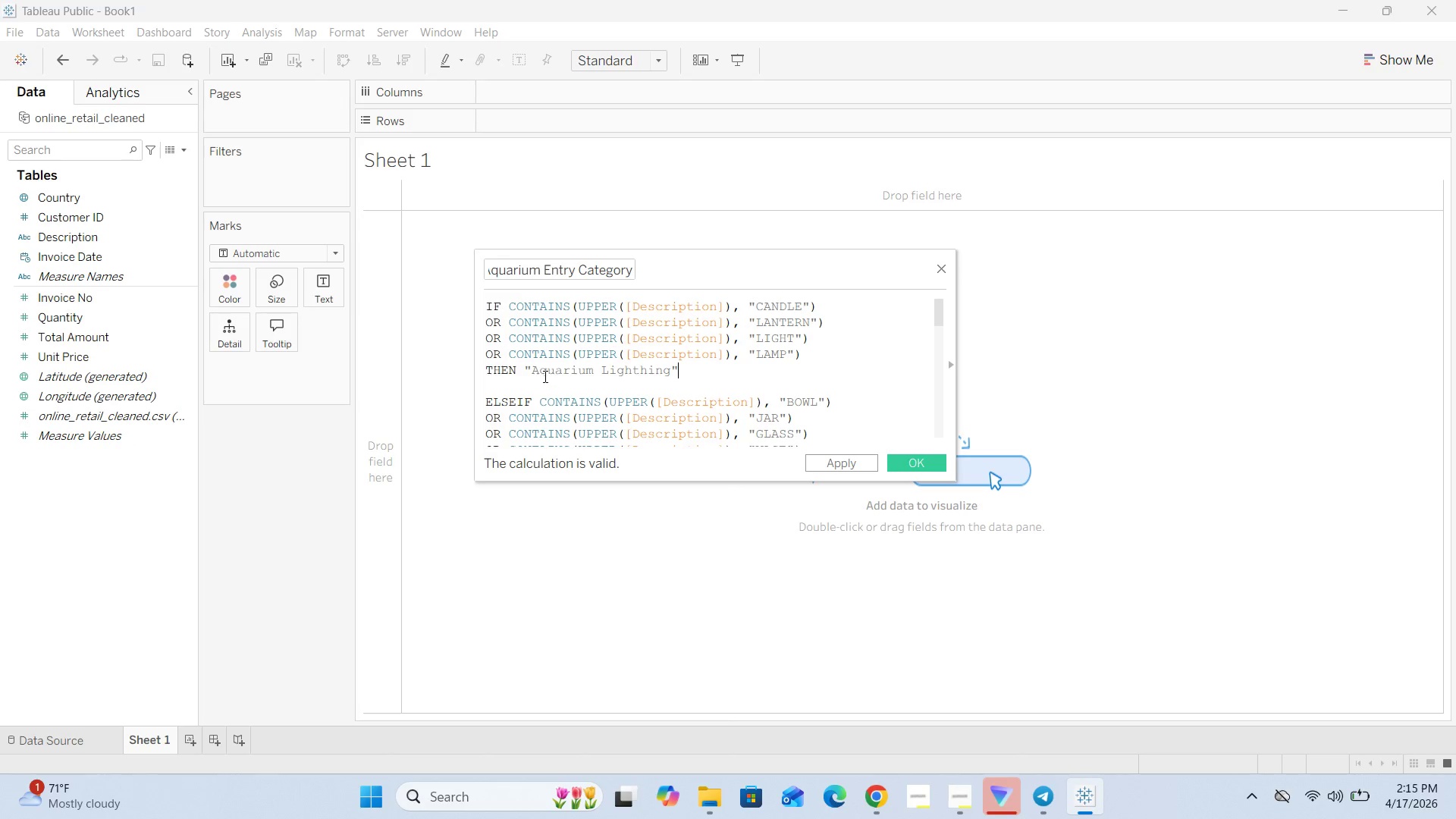 
wait(11.62)
 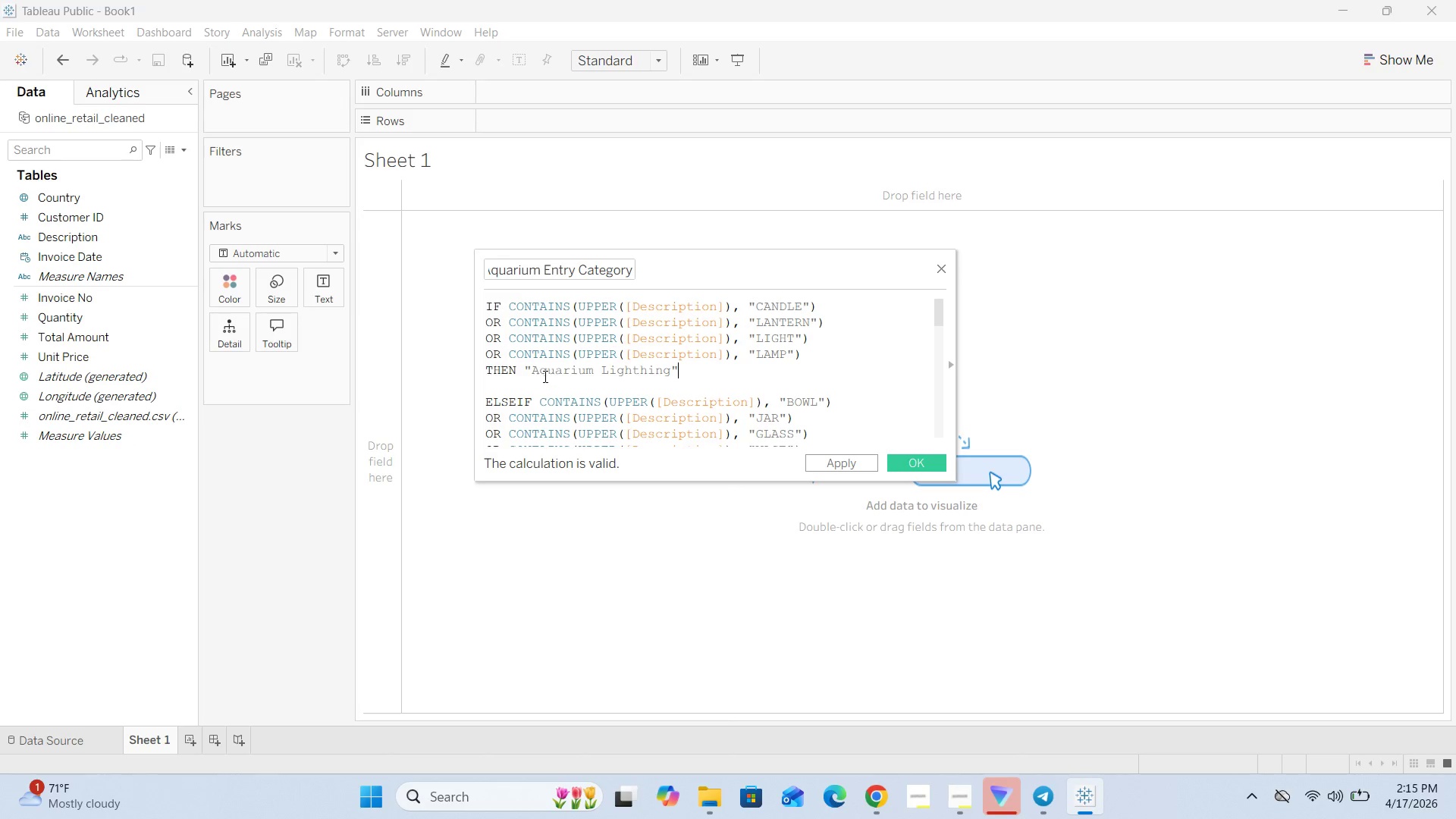 
scroll: coordinate [805, 393], scroll_direction: none, amount: 0.0
 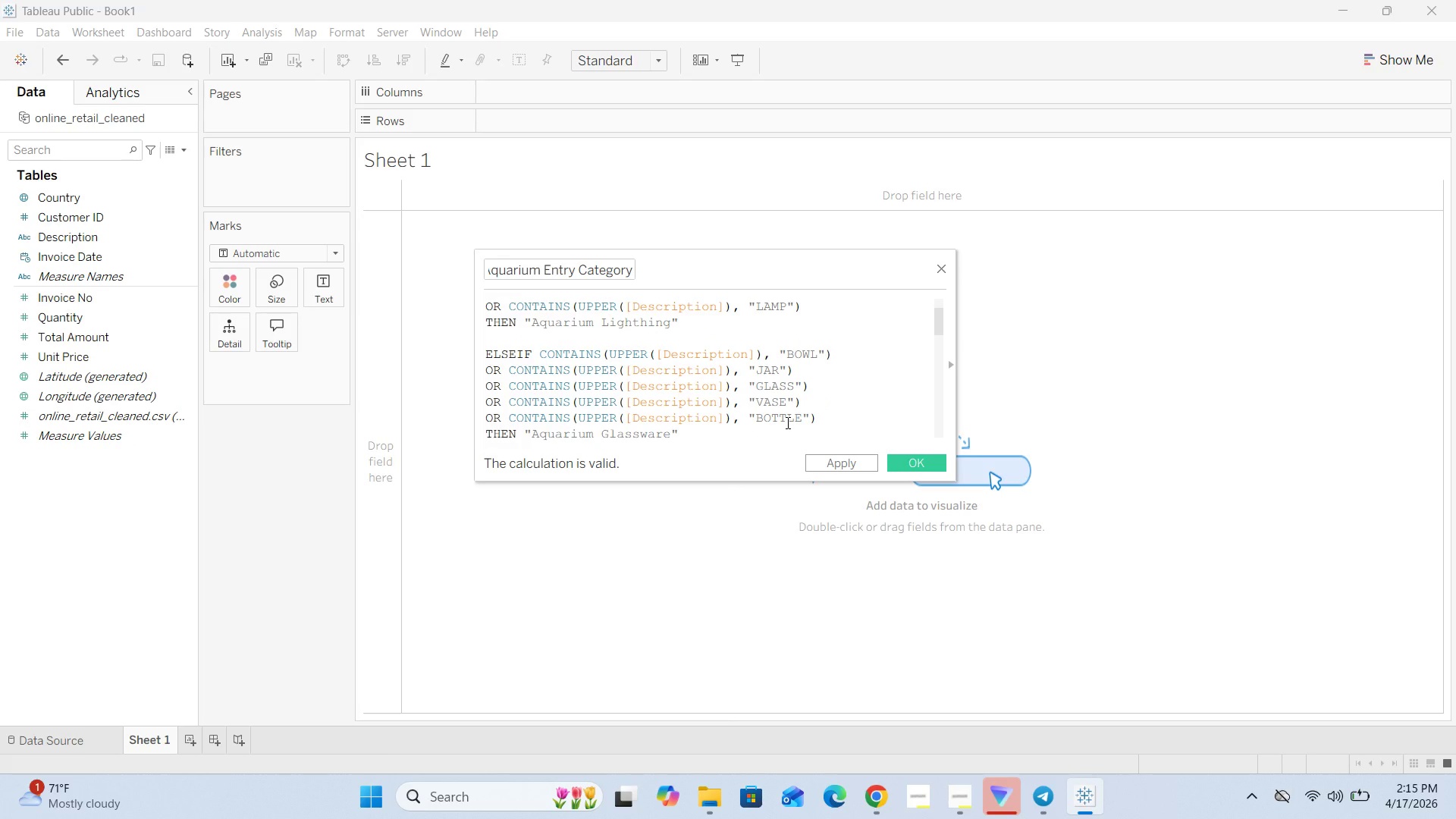 
wait(7.84)
 